 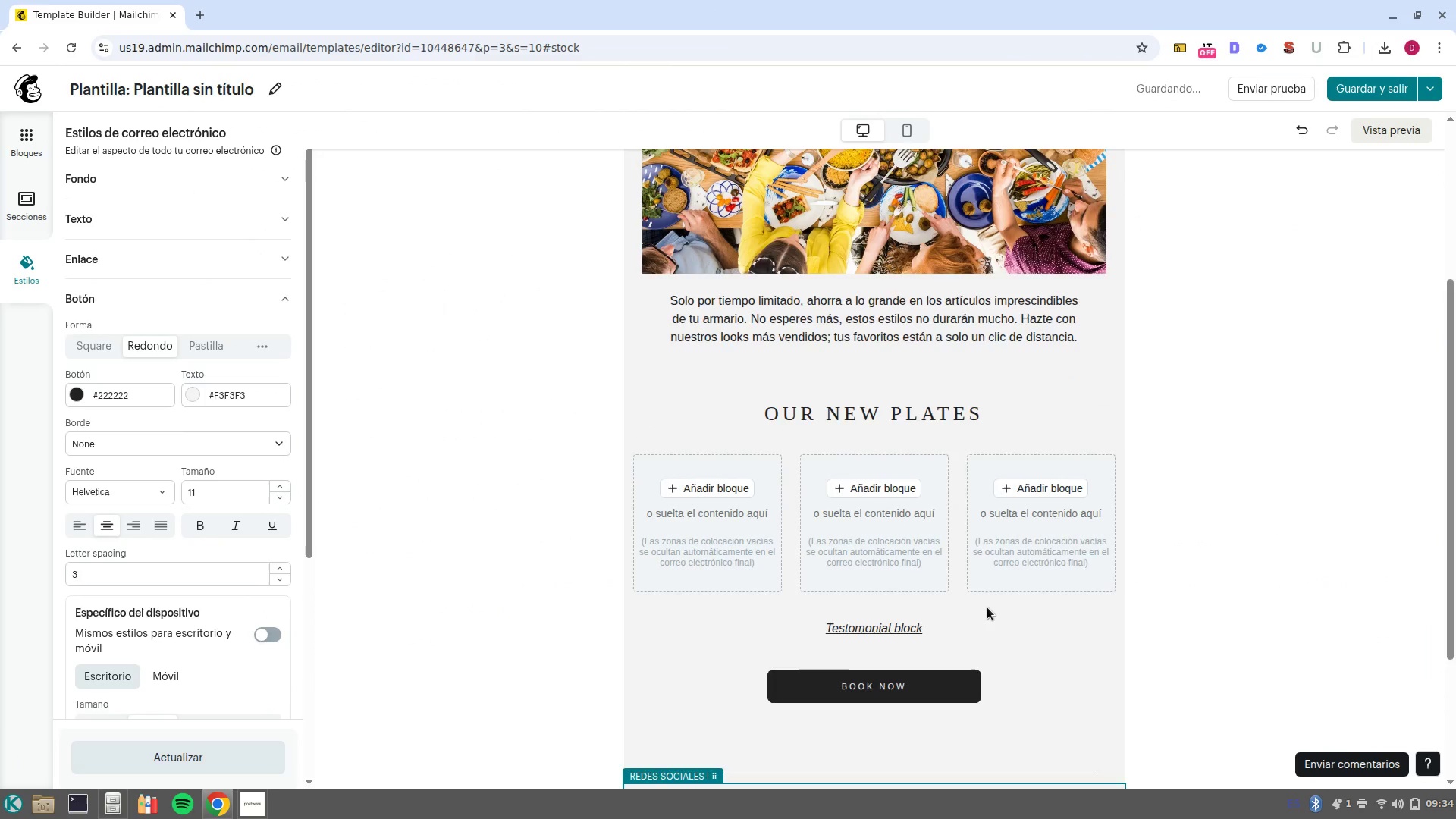 
scroll: coordinate [945, 538], scroll_direction: up, amount: 1.0
 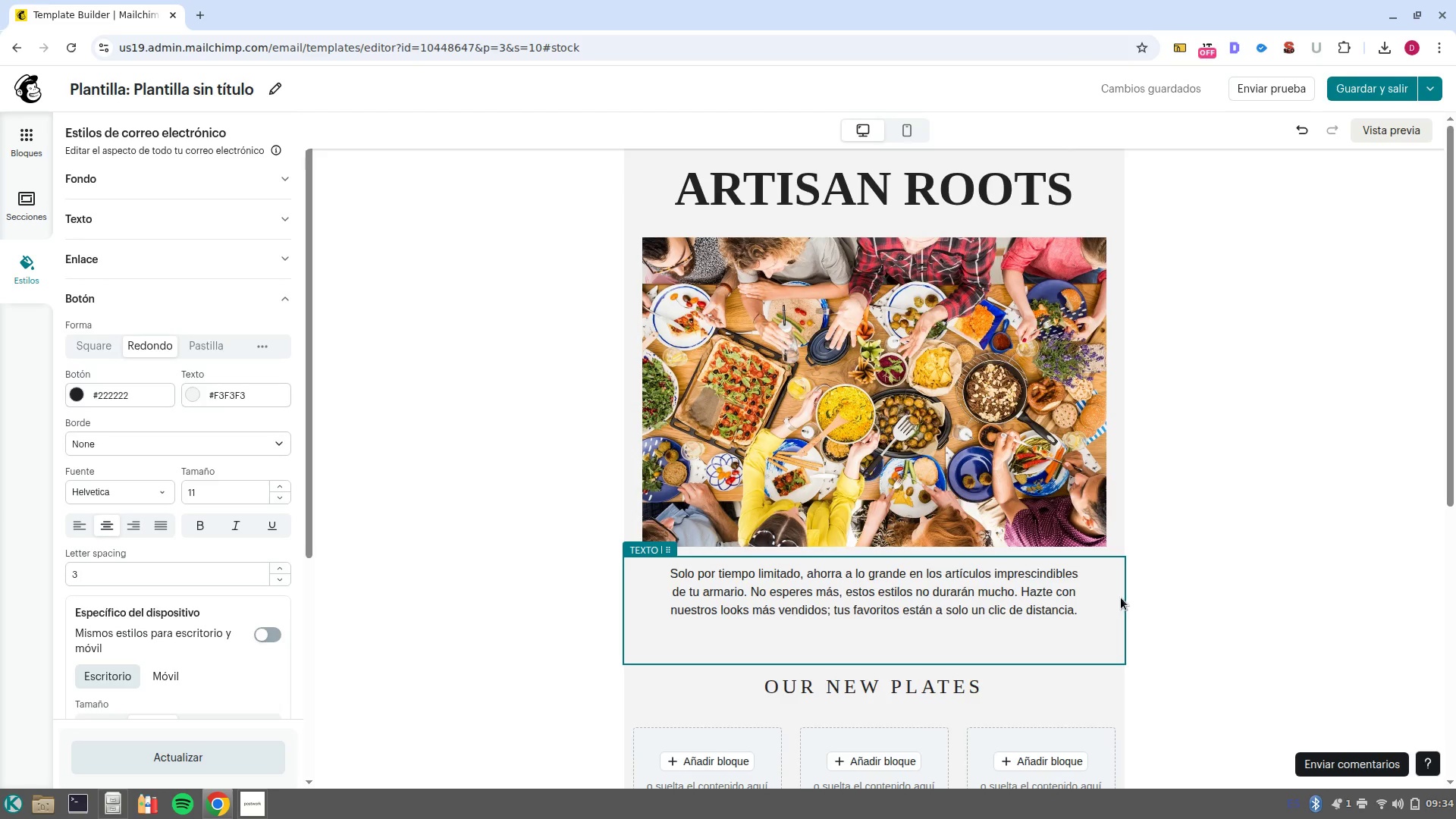 
scroll: coordinate [971, 598], scroll_direction: down, amount: 1.0
 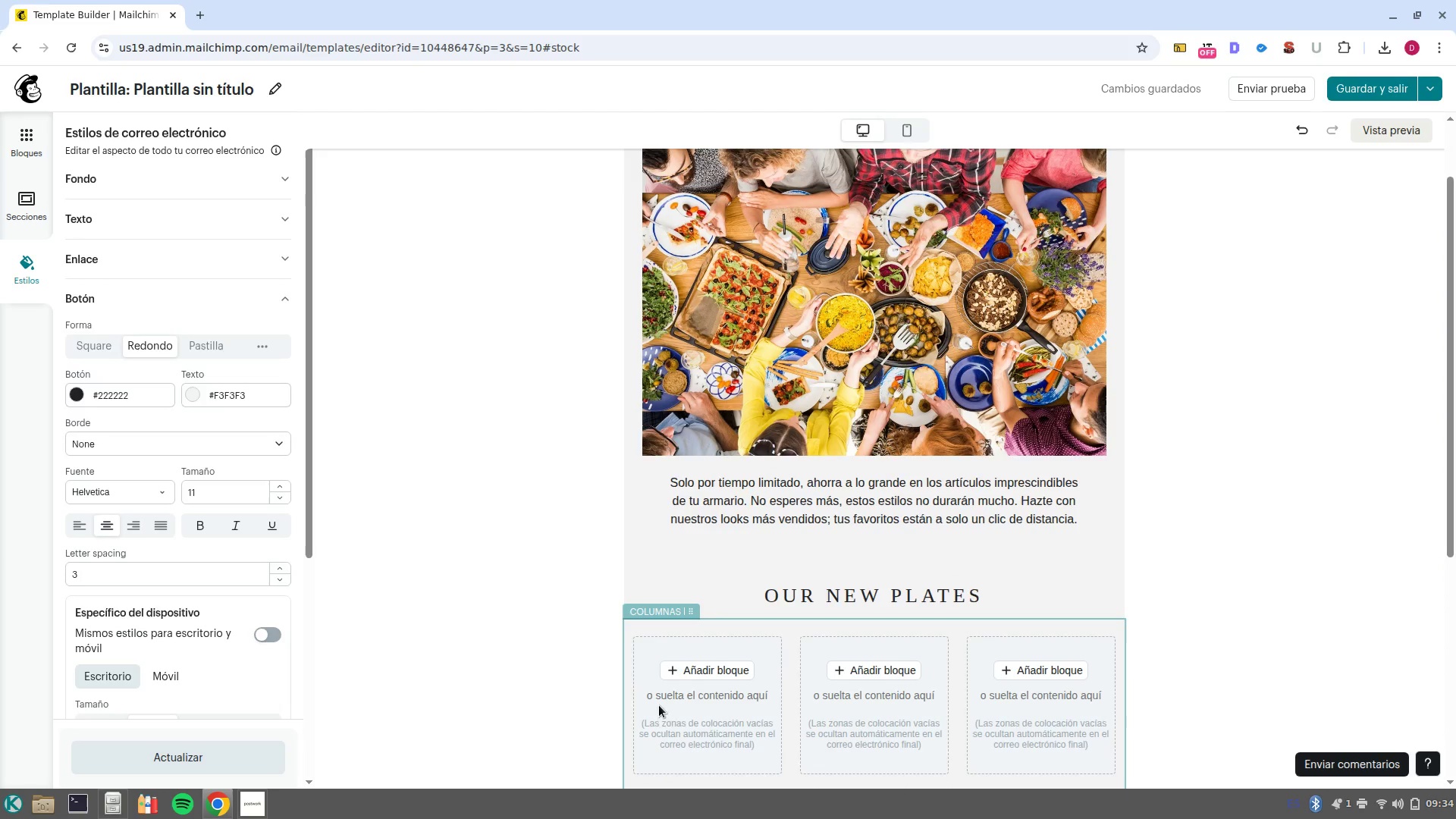 
left_click([697, 717])
 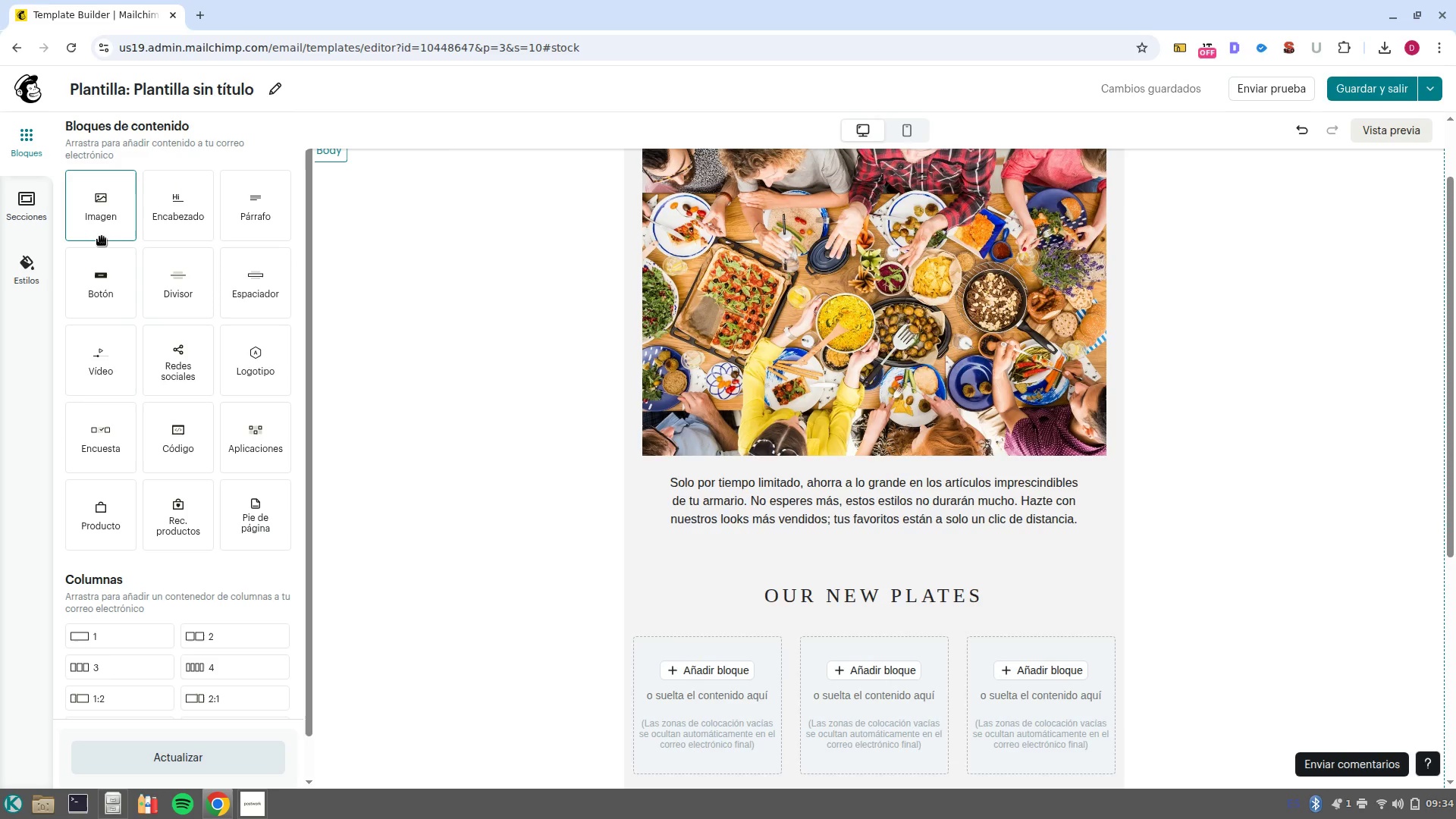 
scroll: coordinate [682, 583], scroll_direction: down, amount: 2.0
 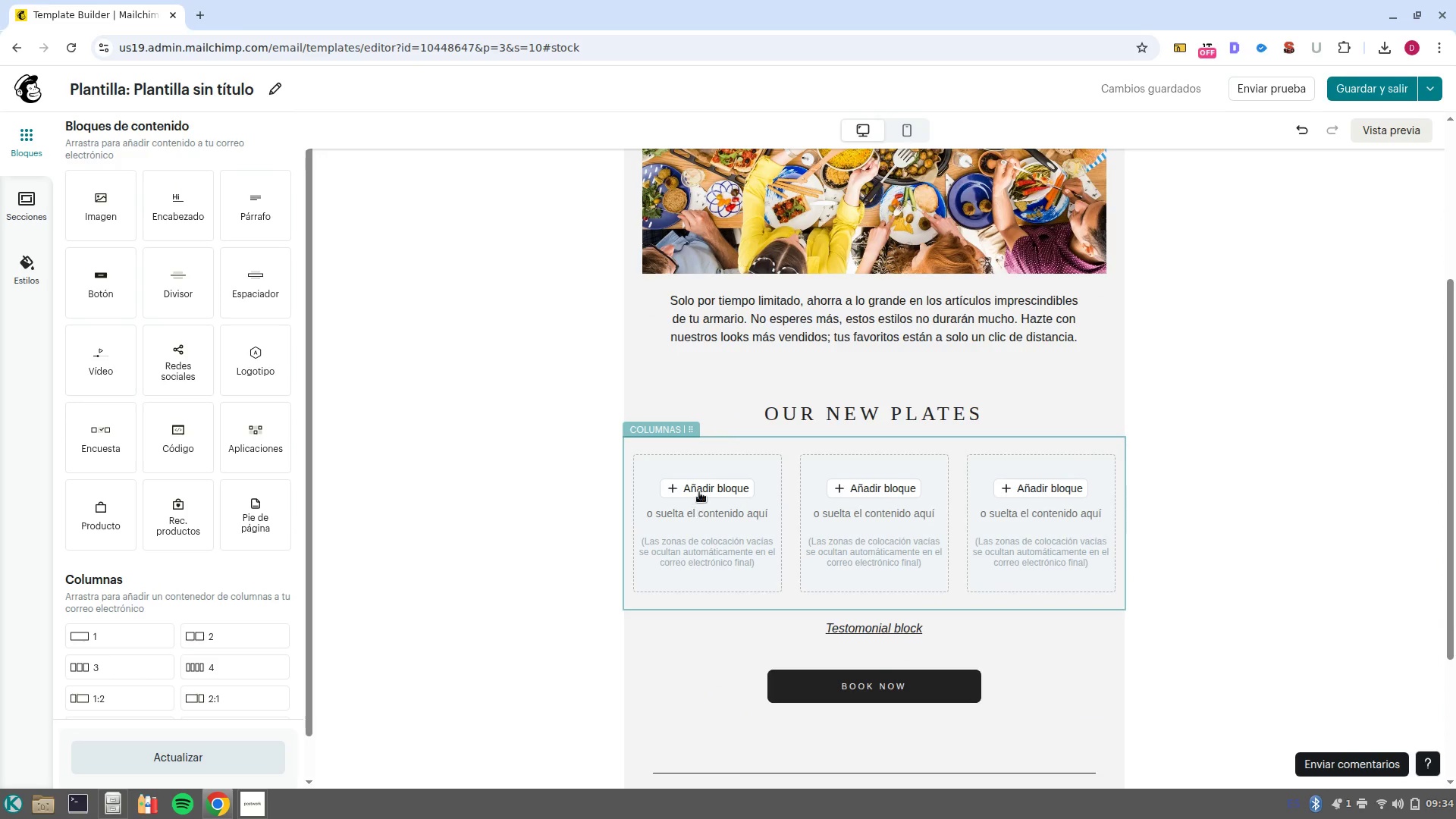 
left_click([699, 492])
 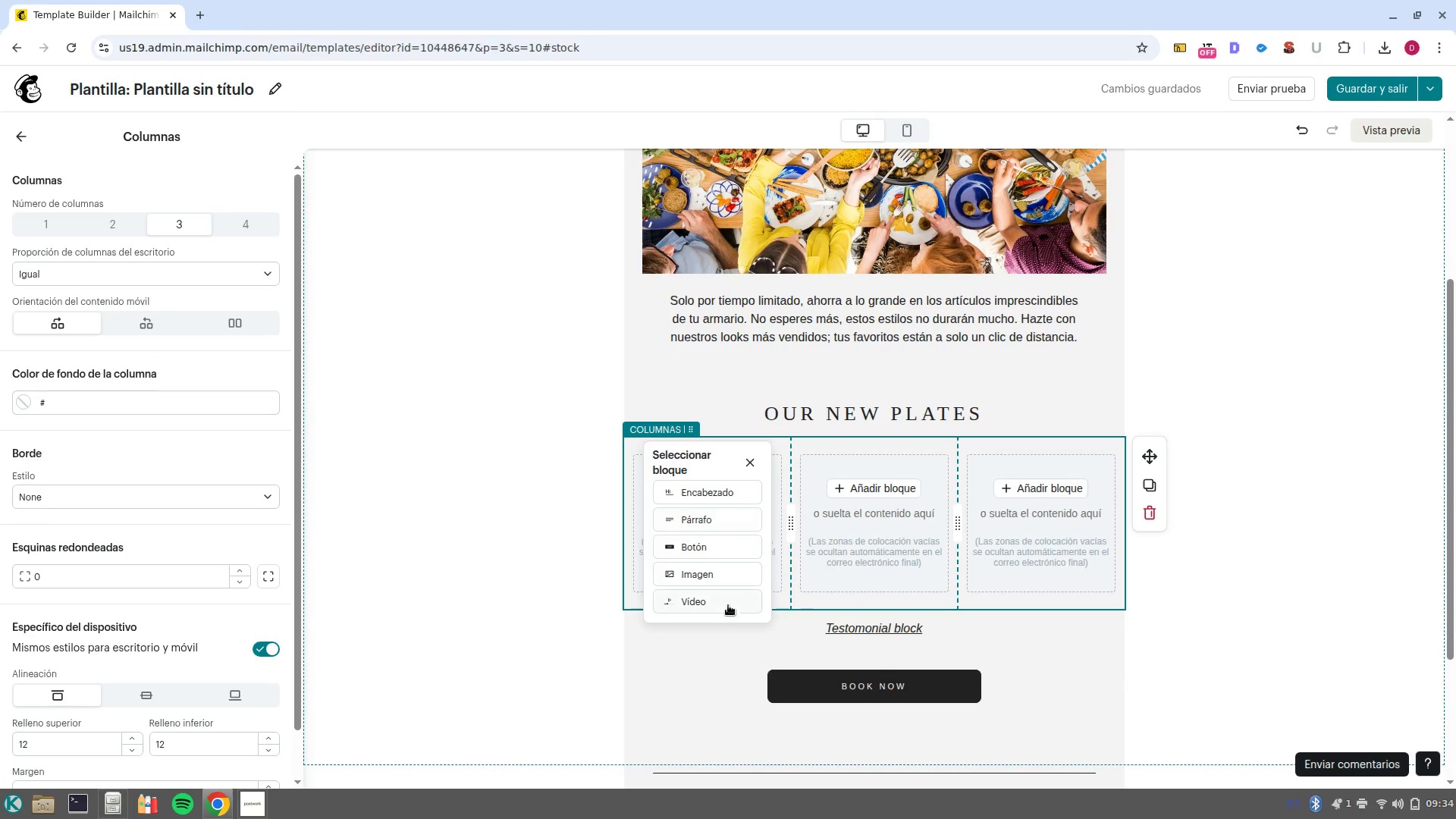 
left_click([715, 579])
 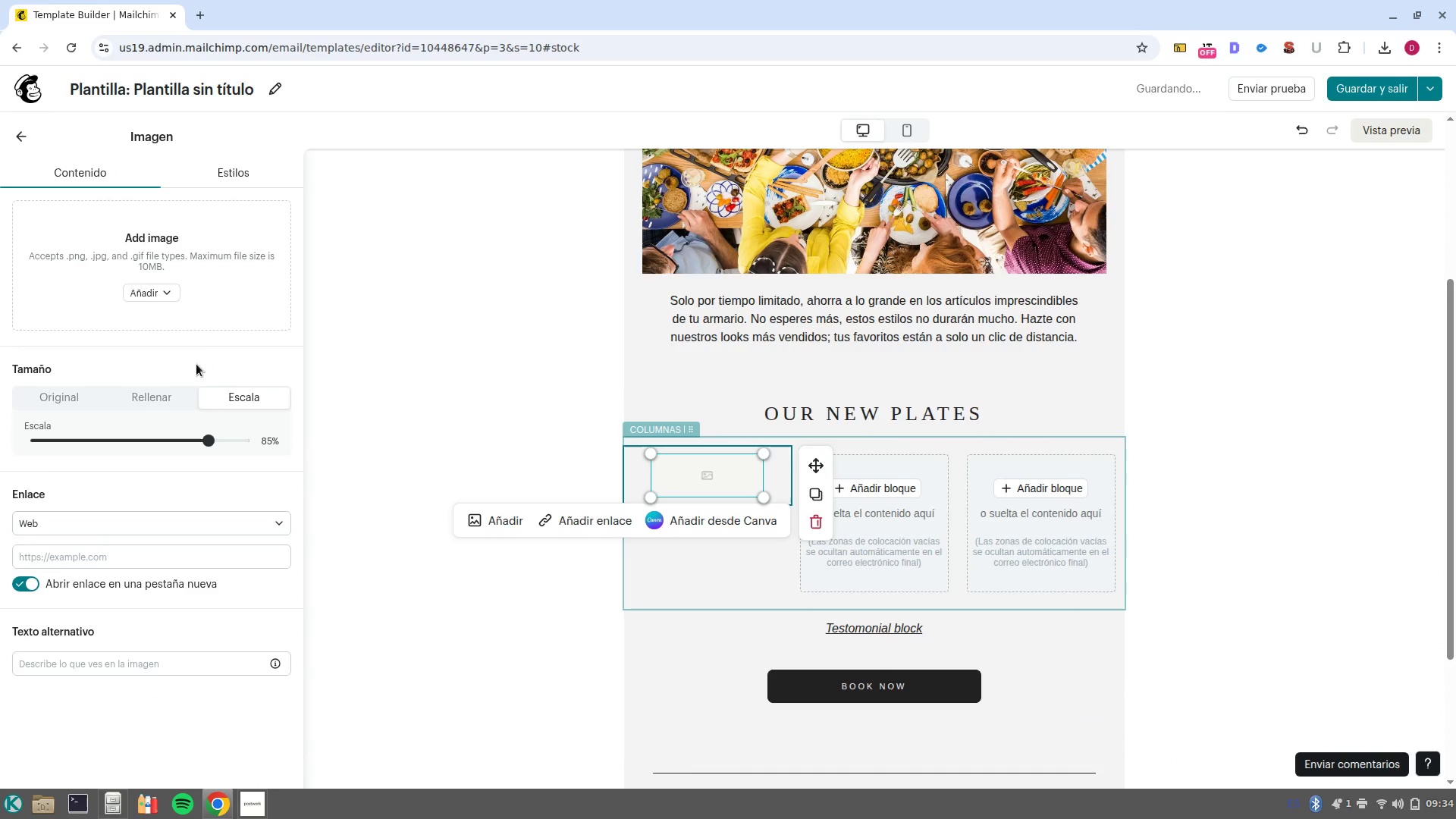 
left_click([146, 293])
 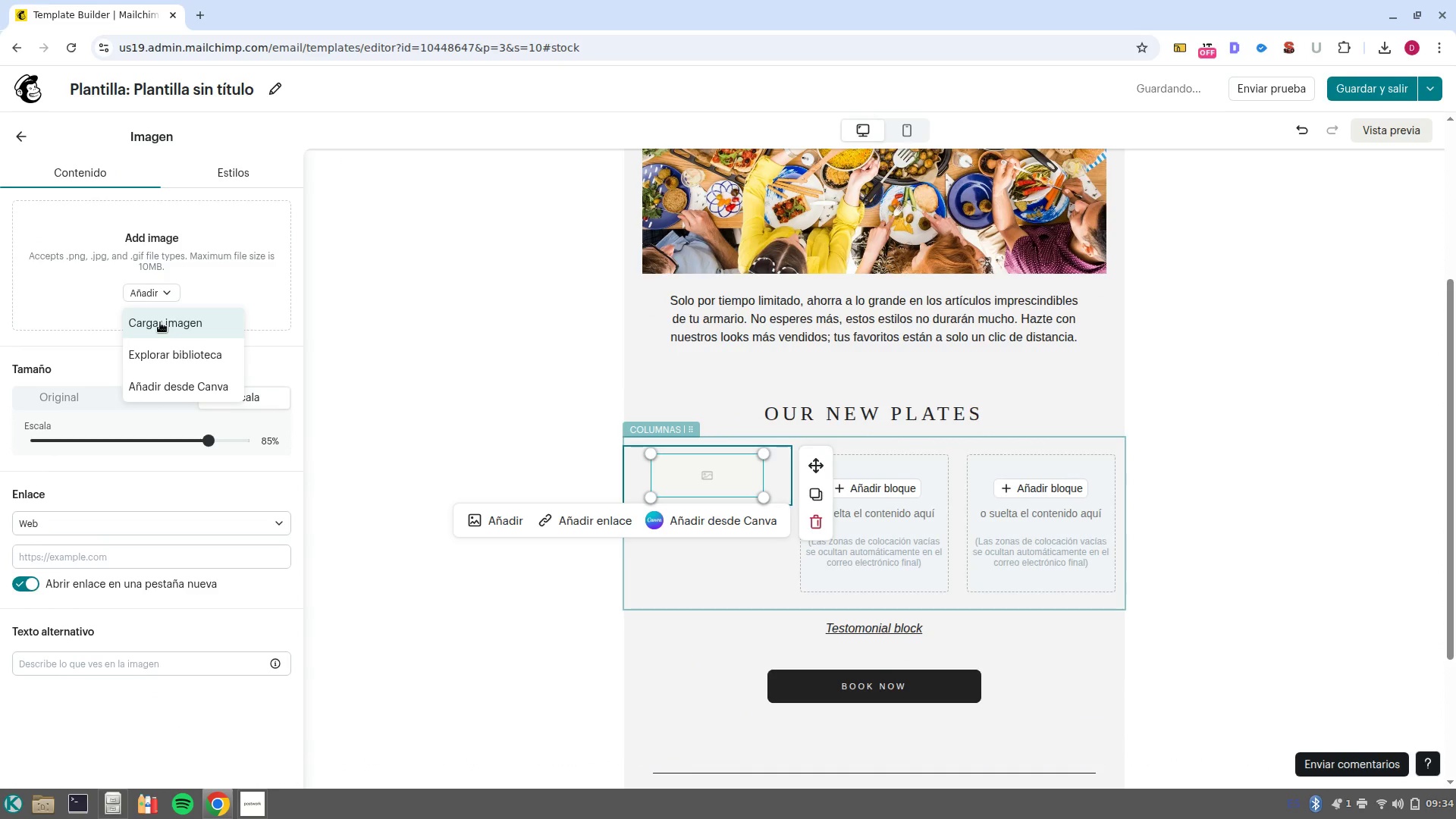 
left_click([160, 322])
 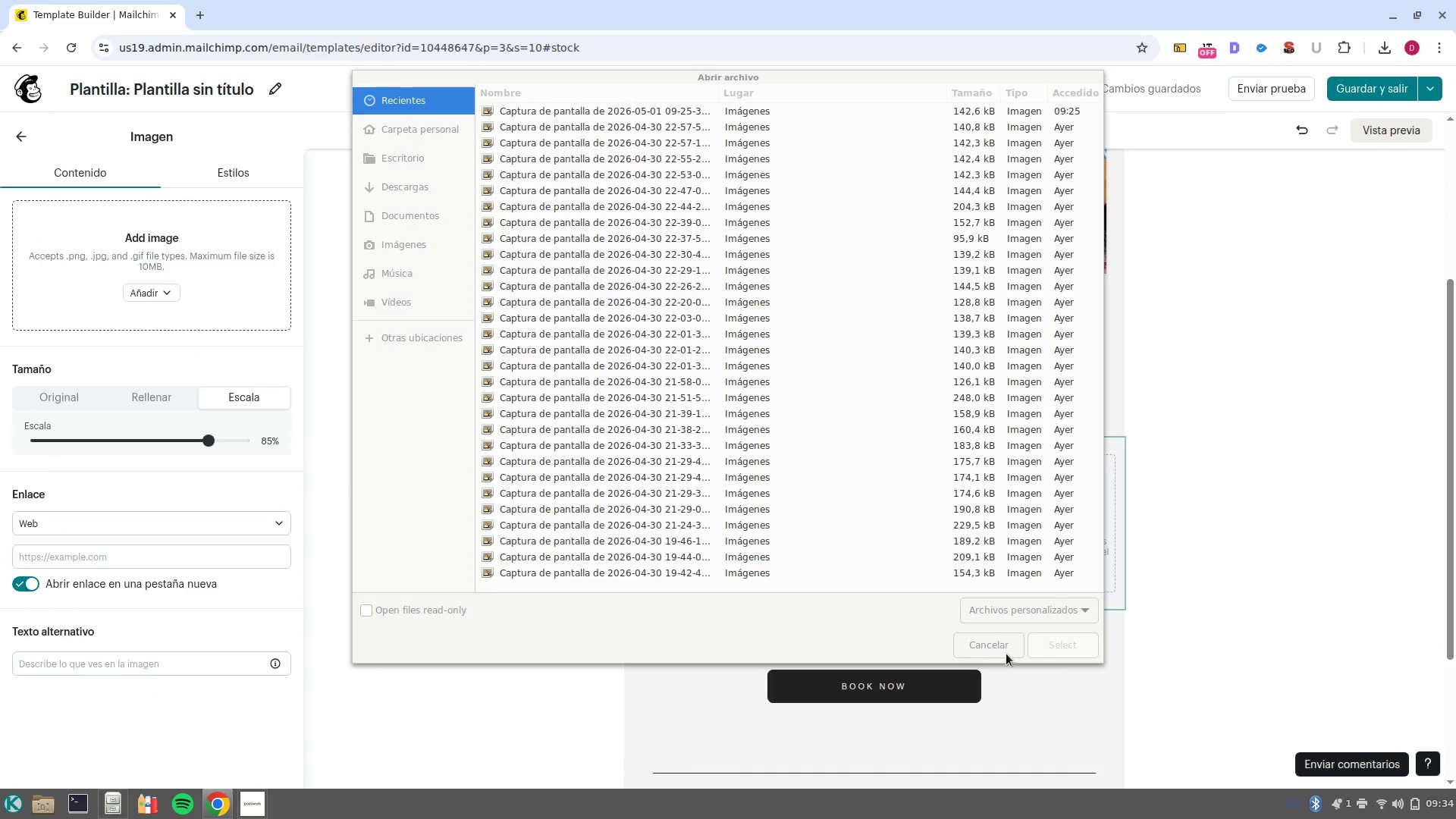 
left_click([1002, 650])
 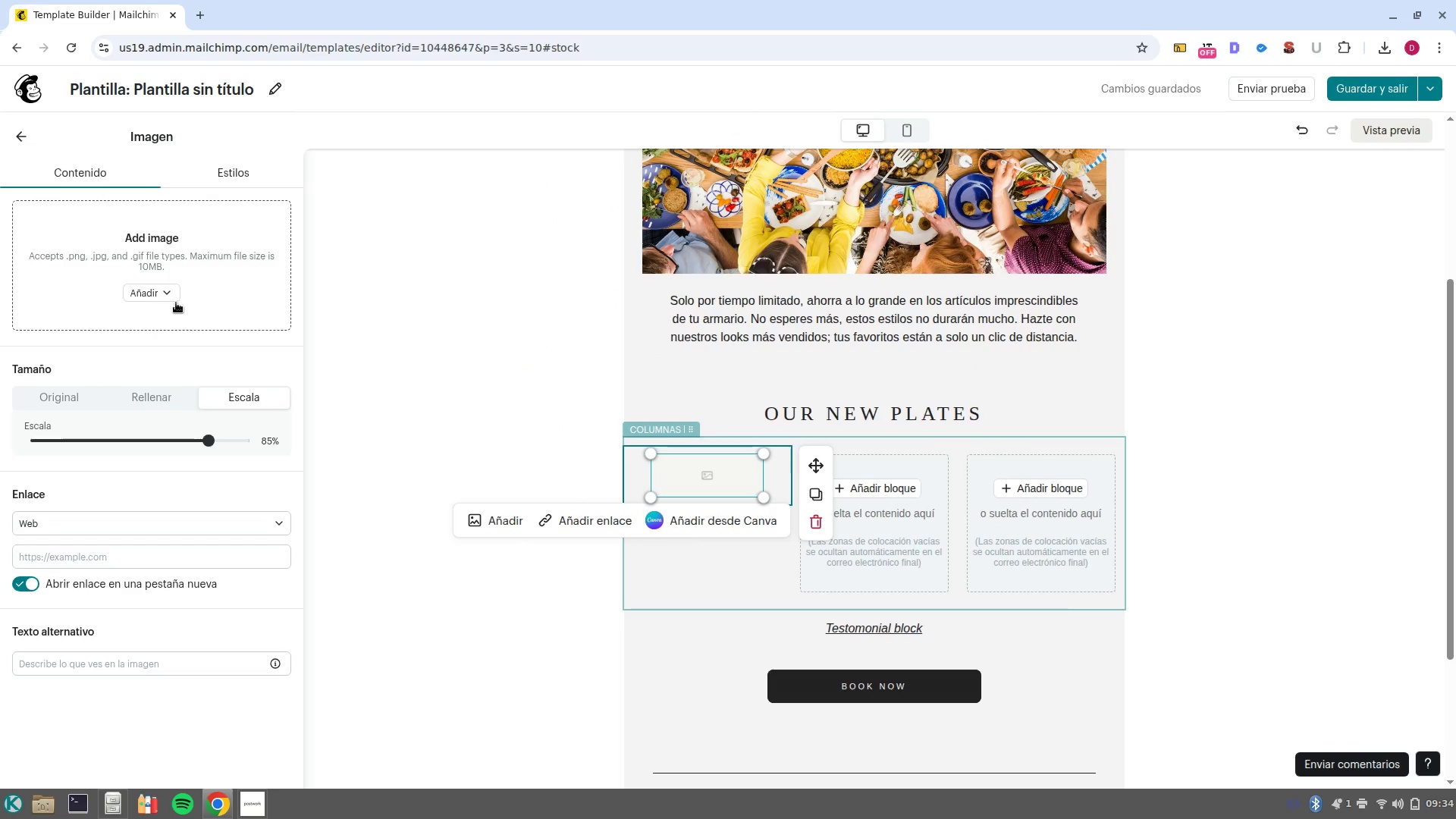 
left_click([155, 294])
 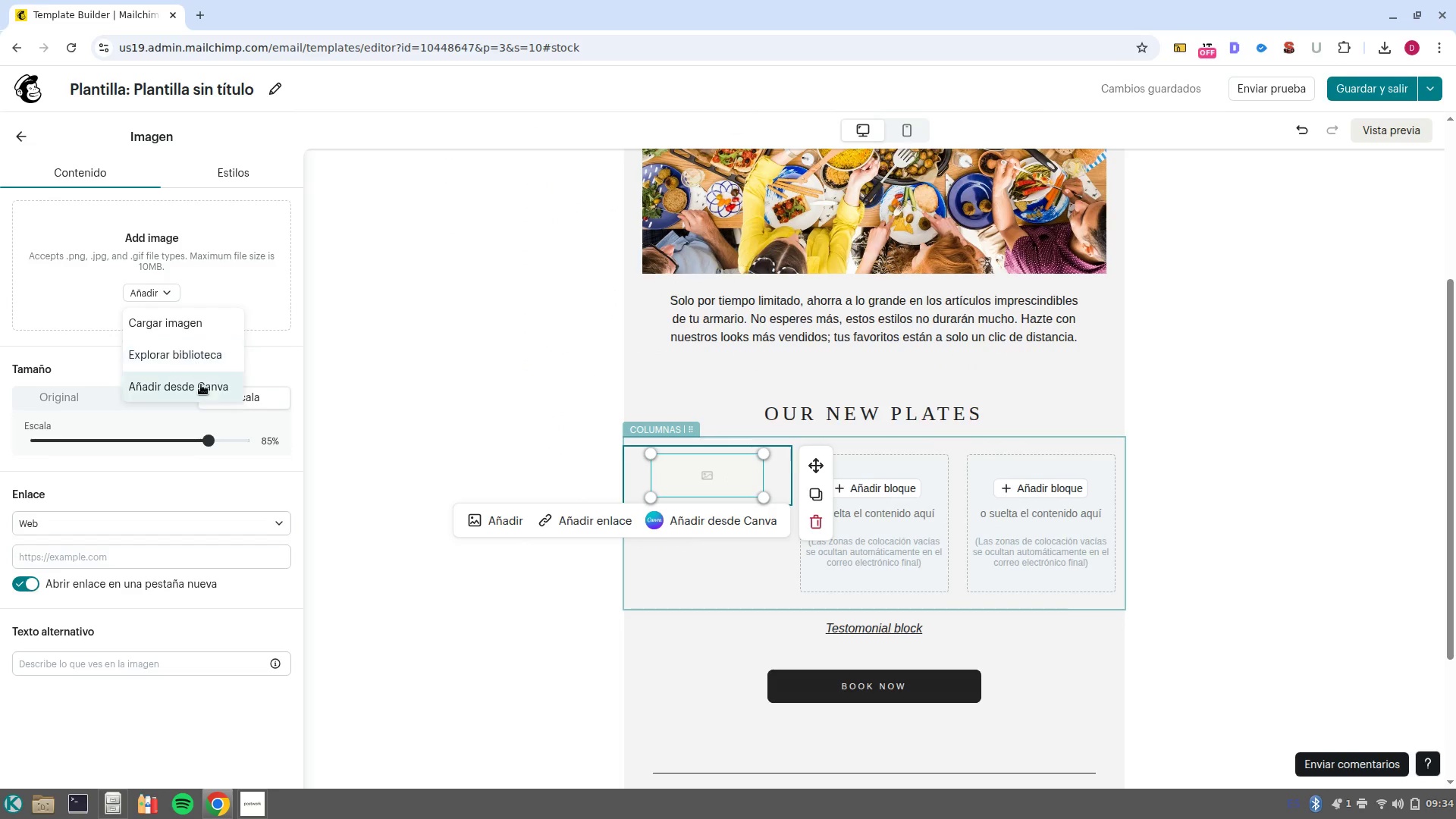 
left_click([201, 365])
 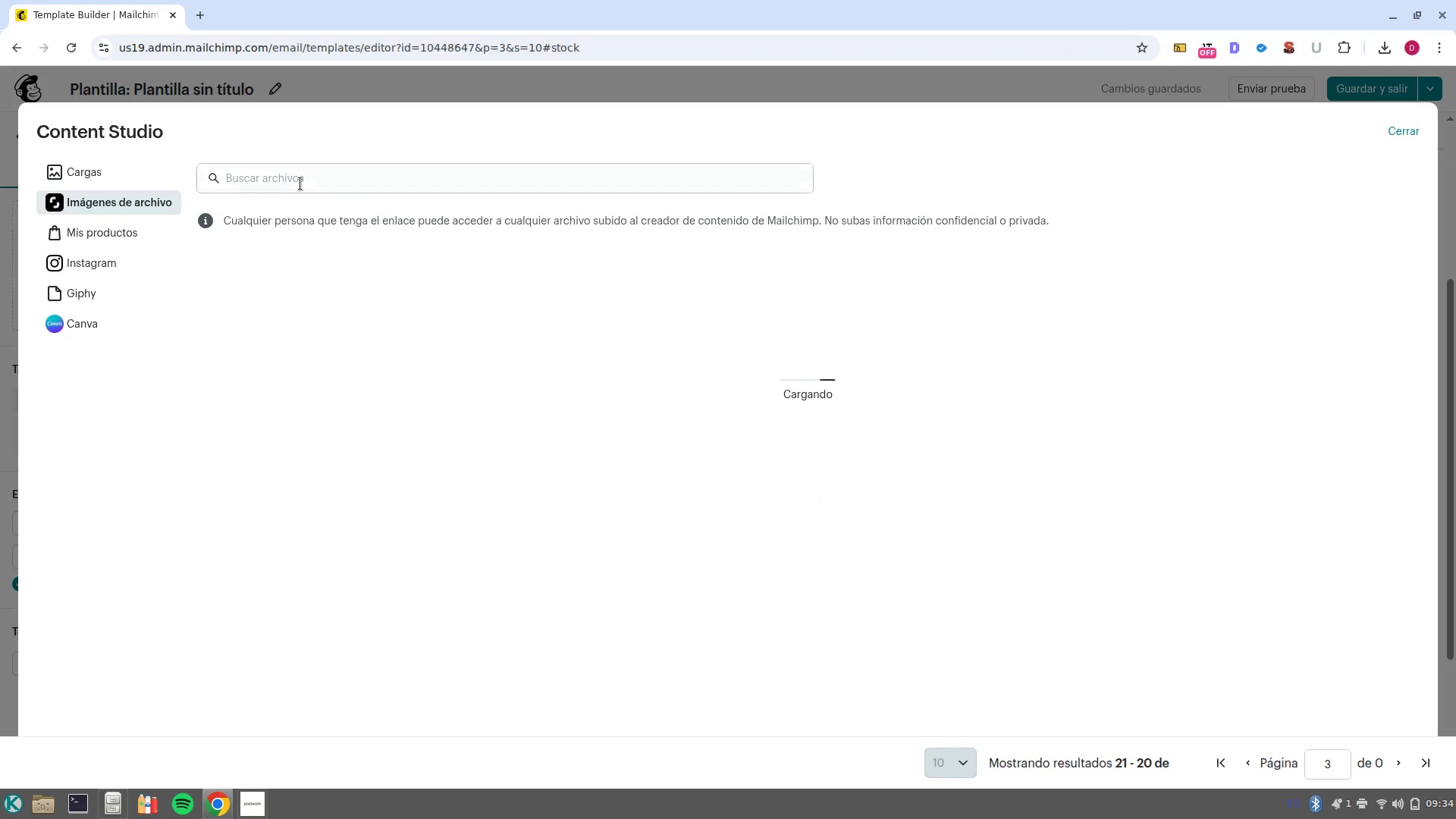 
left_click([300, 184])
 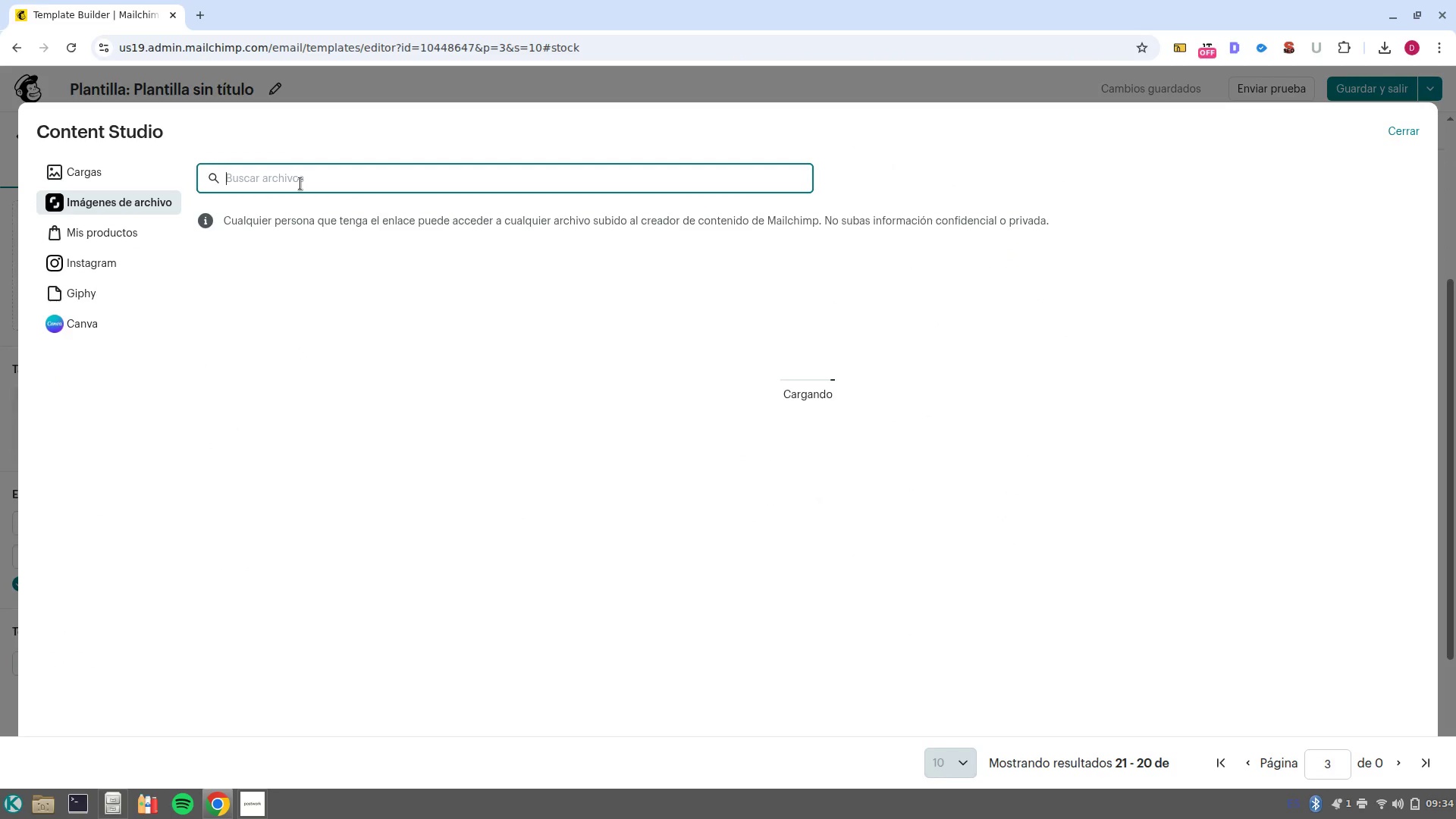 
type(D)
key(Backspace)
key(Backspace)
type(Fod)
key(Backspace)
type(od plates)
 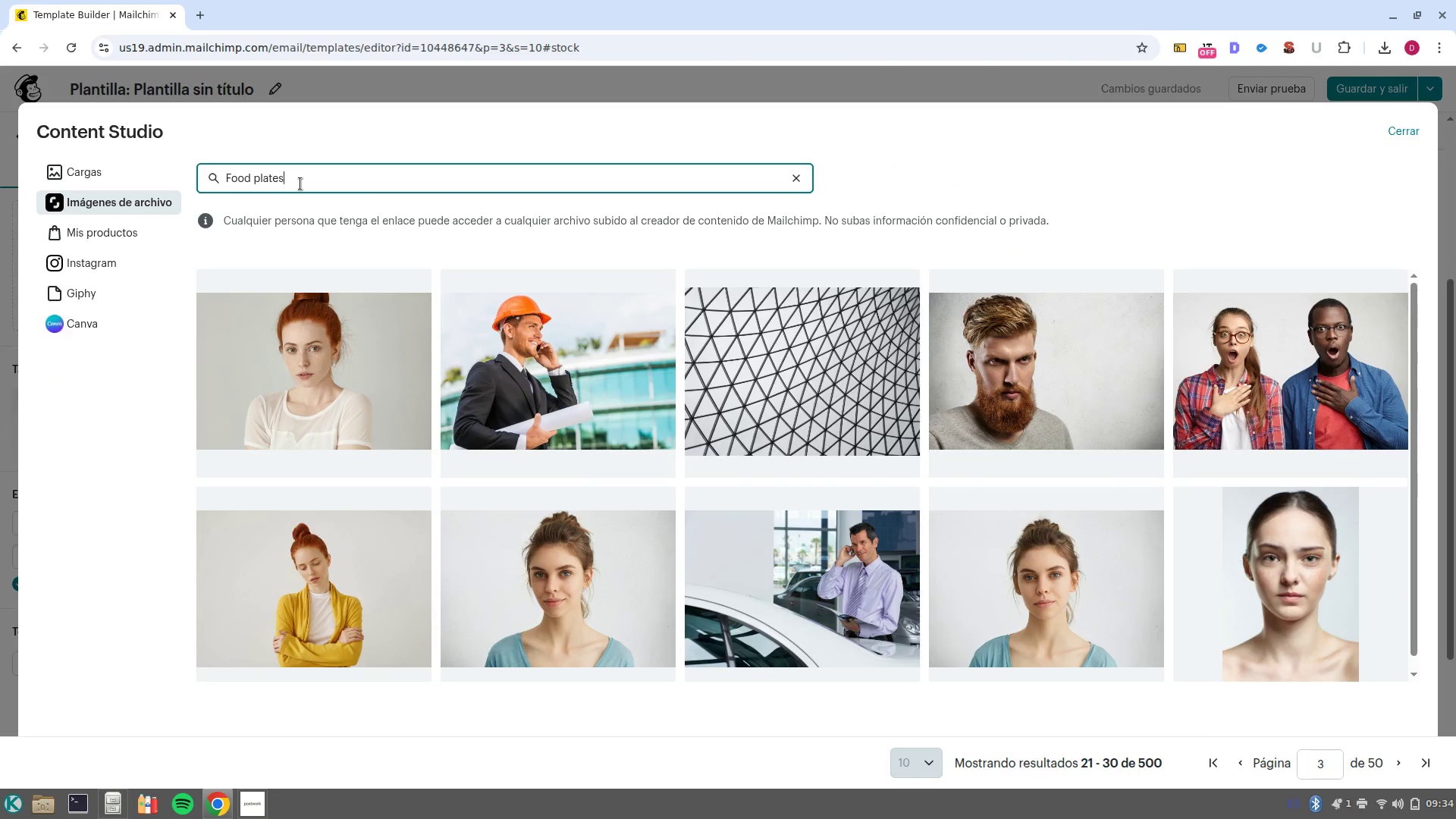 
key(Enter)
 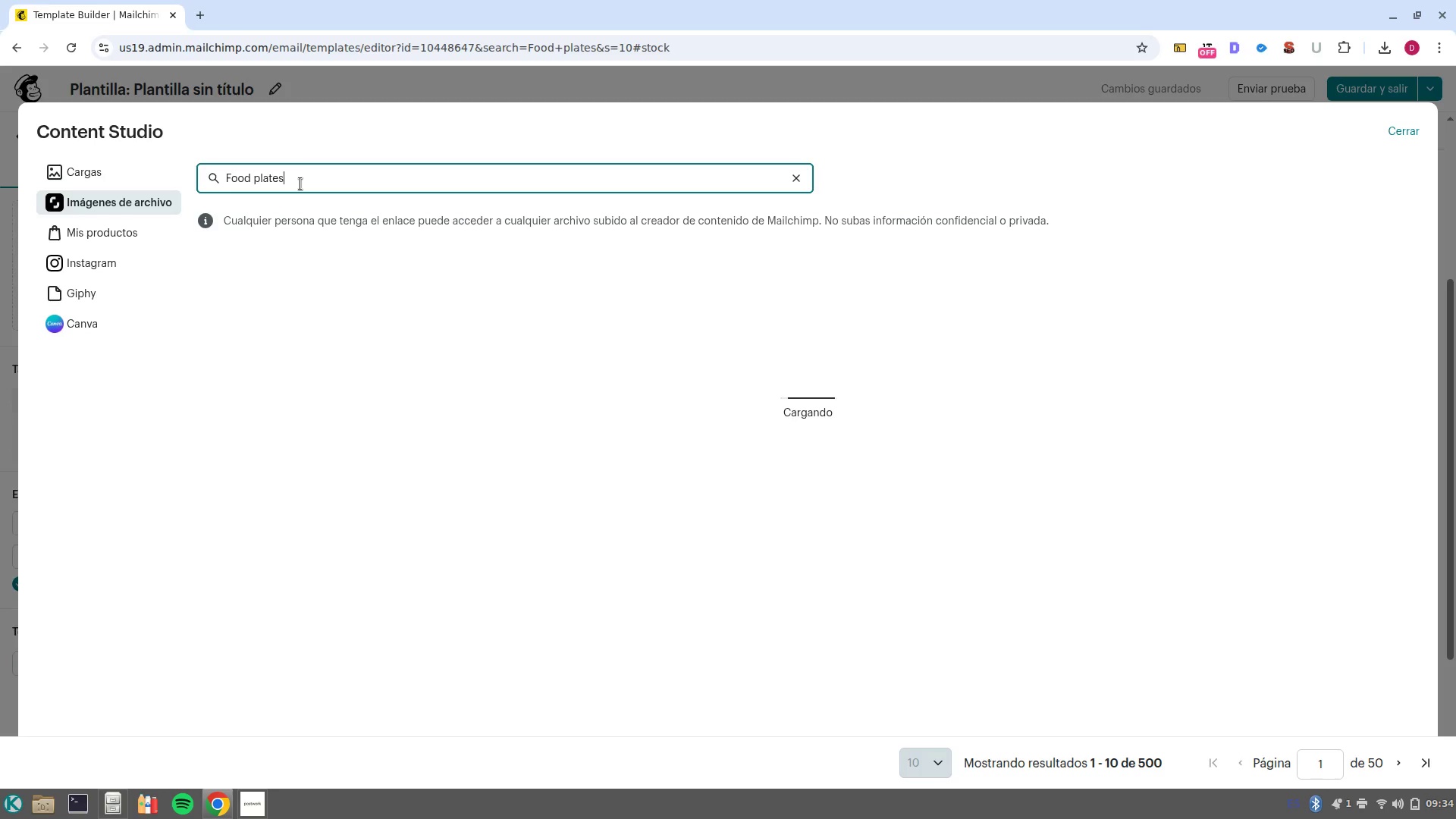 
wait(9.49)
 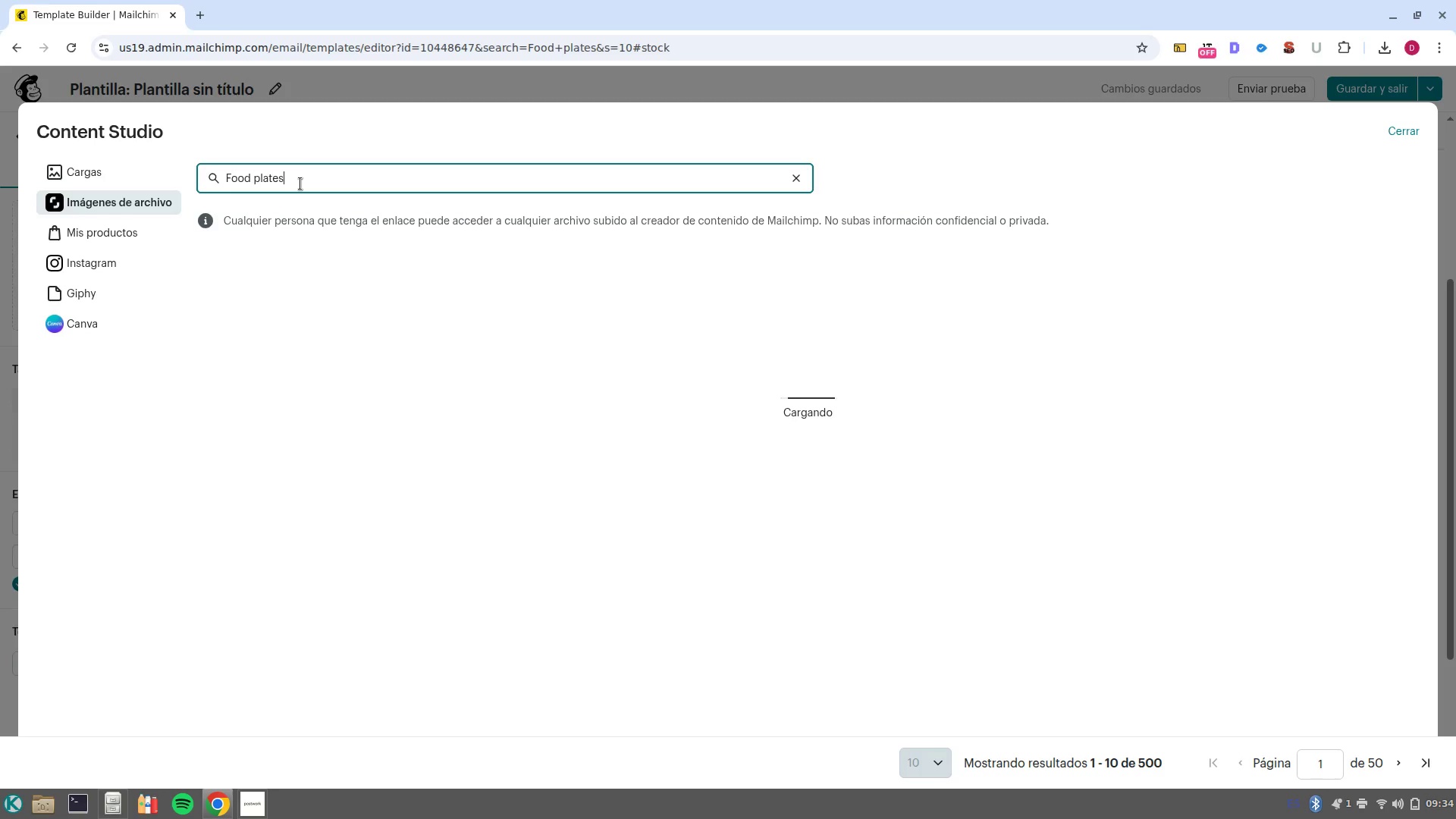 
left_click([554, 574])
 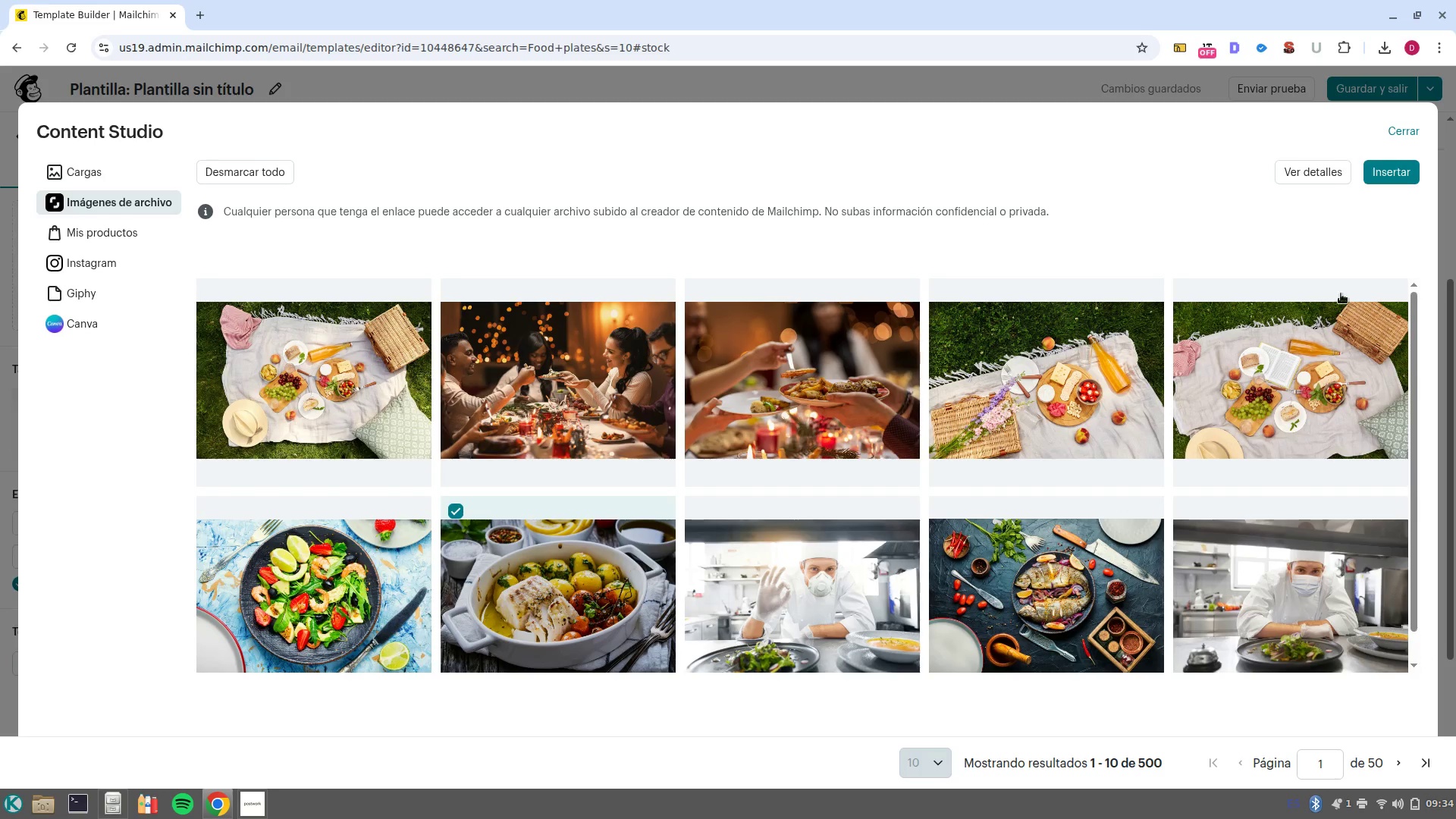 
left_click([1373, 176])
 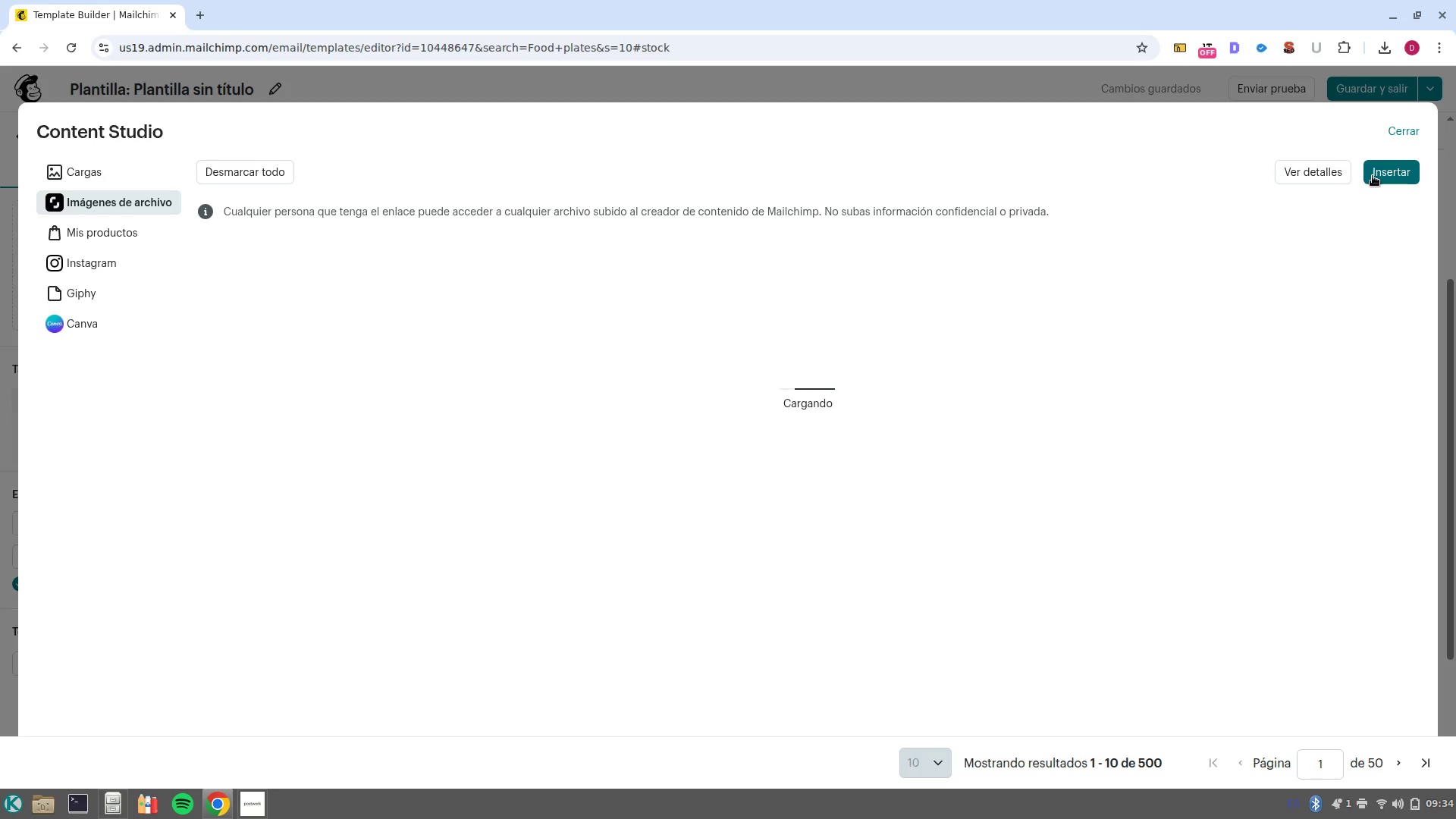 
wait(9.37)
 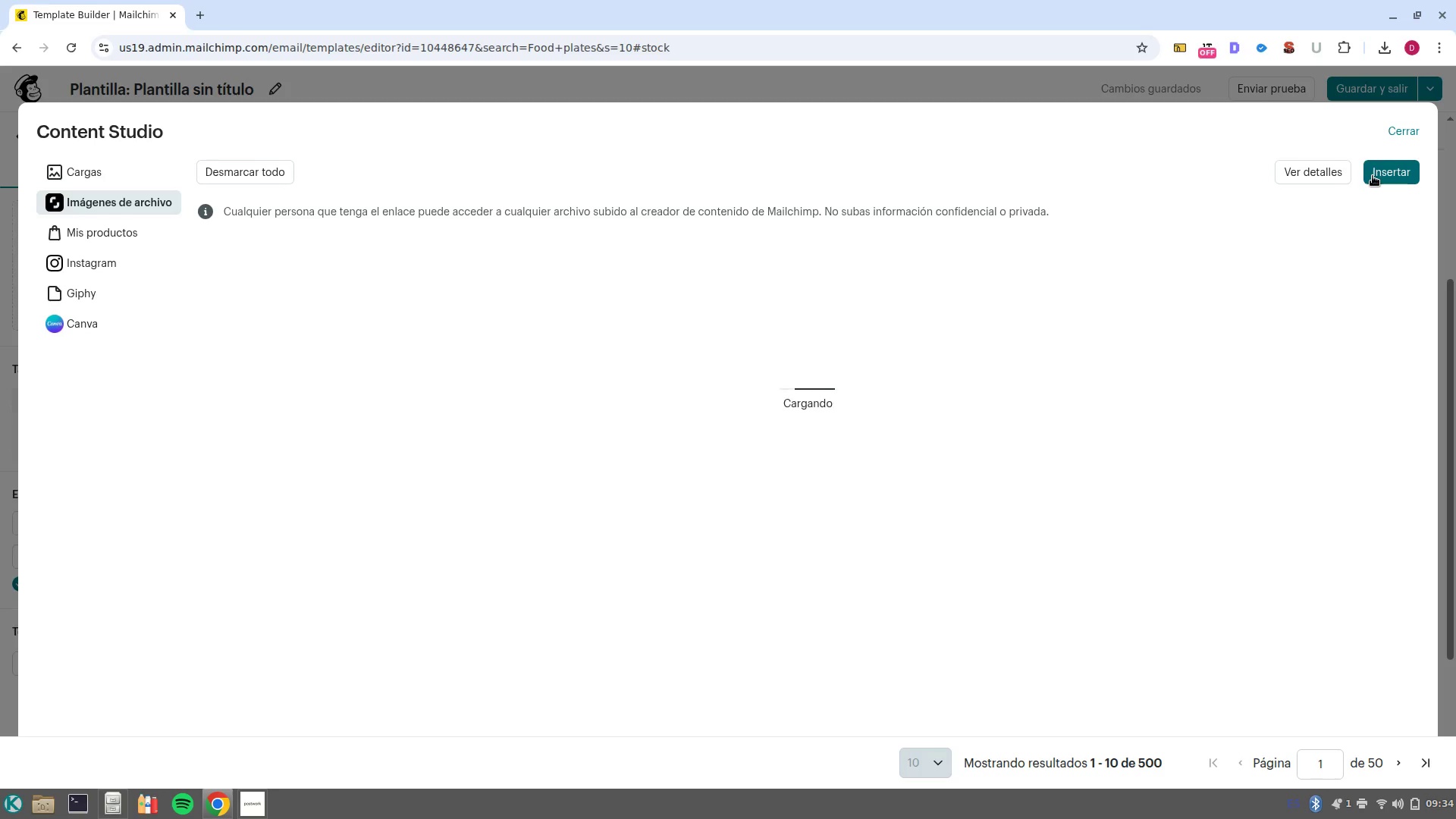 
left_click([893, 490])
 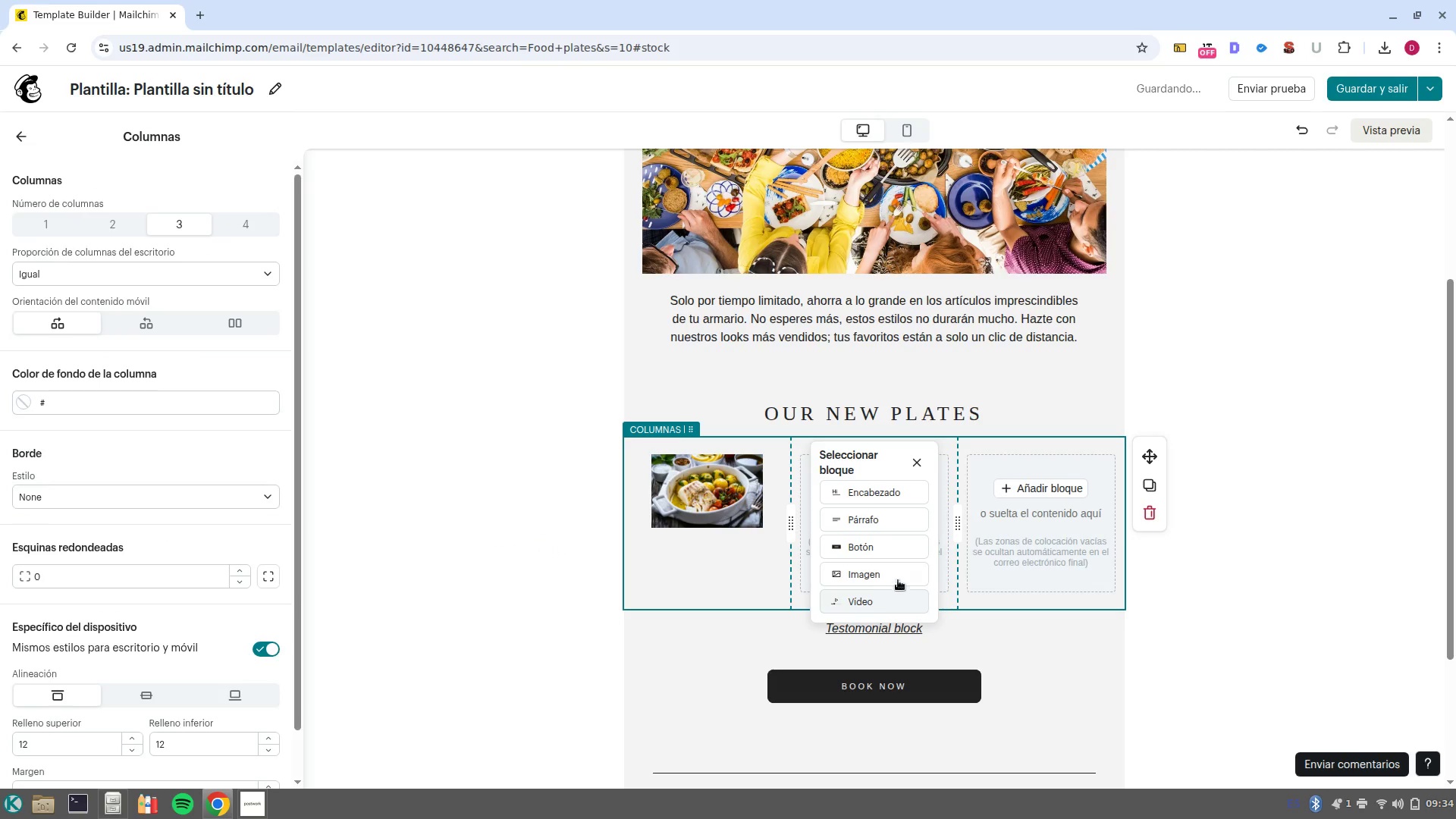 
left_click([899, 573])
 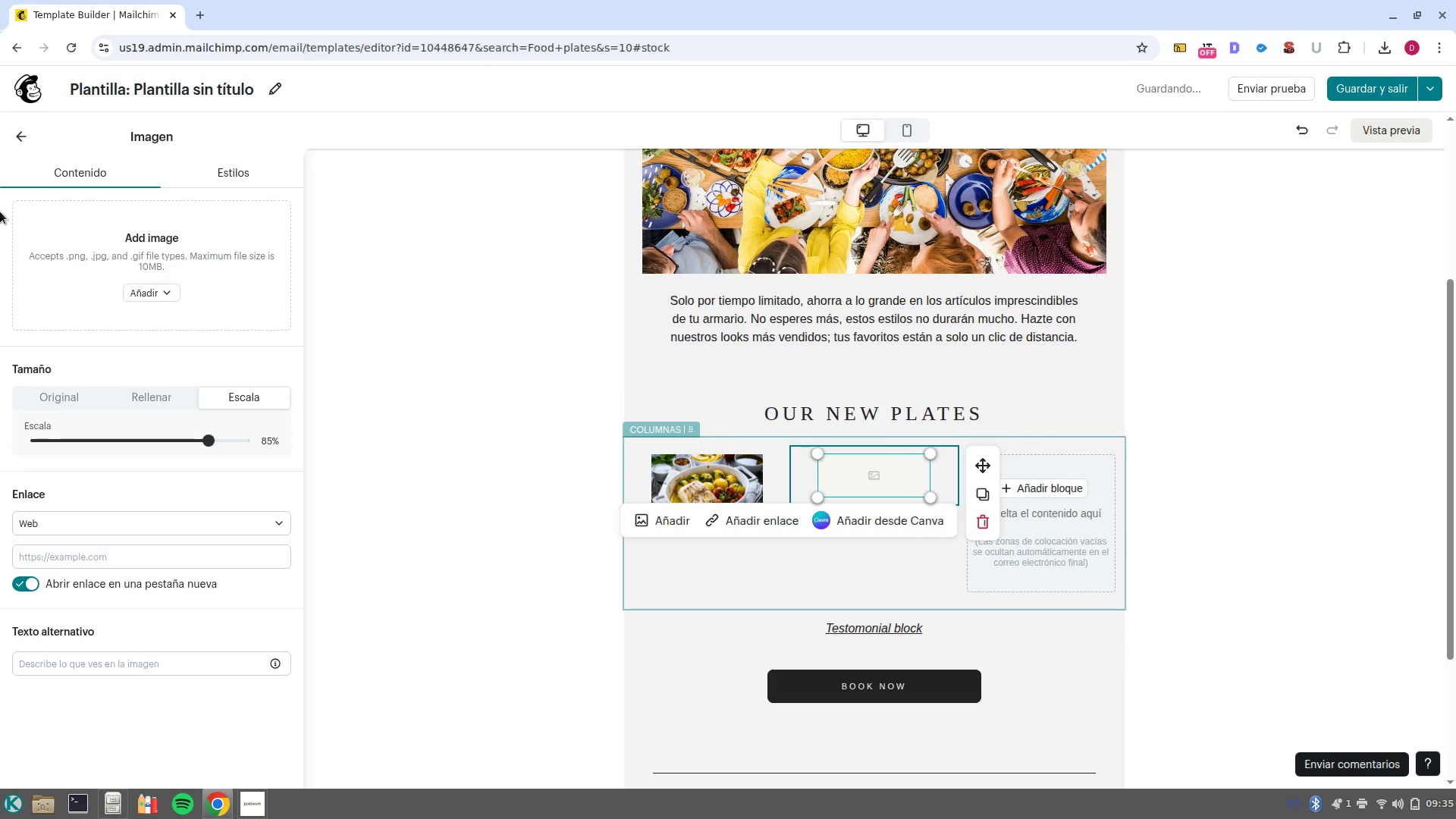 
left_click([145, 298])
 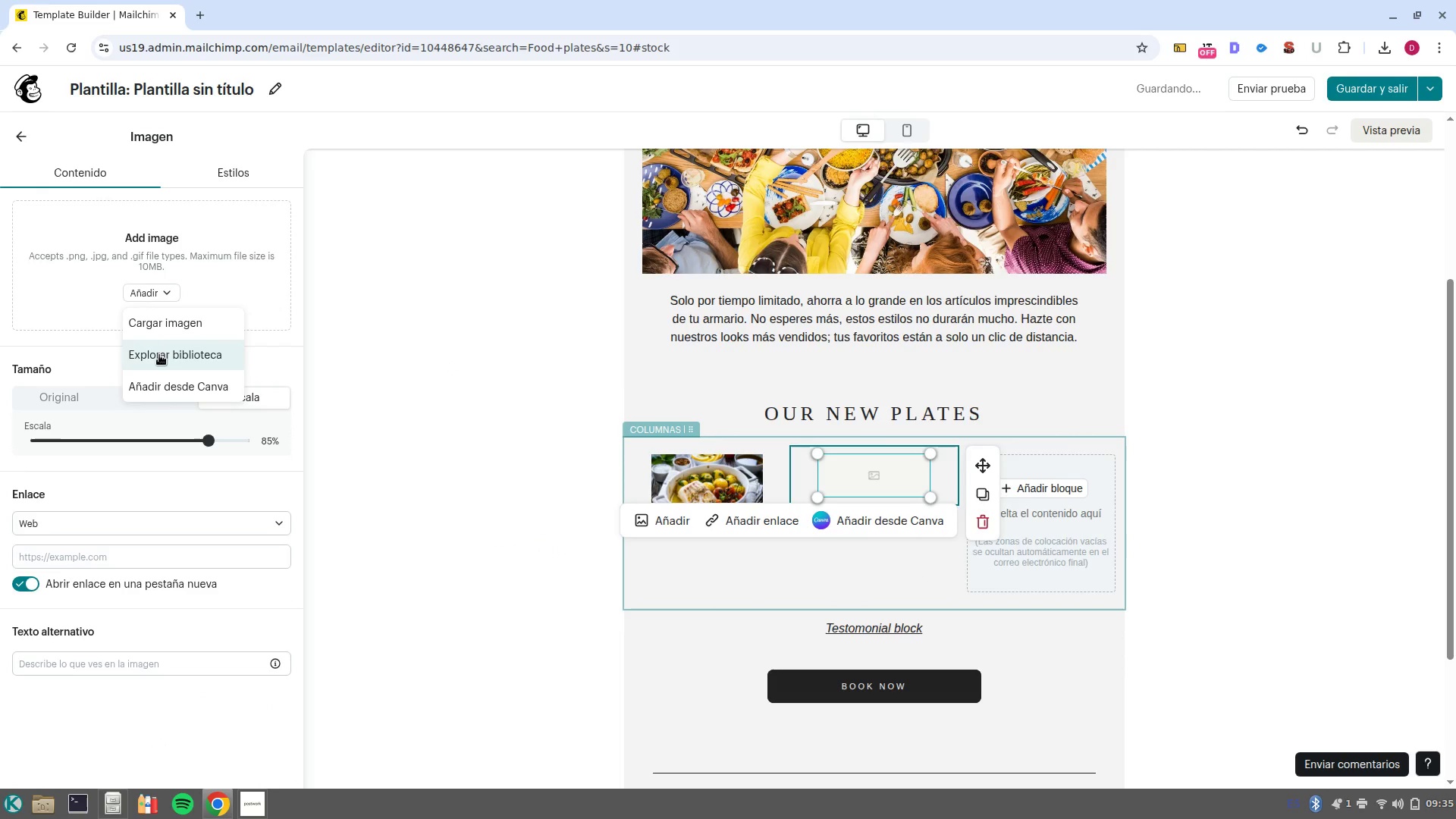 
left_click([159, 355])
 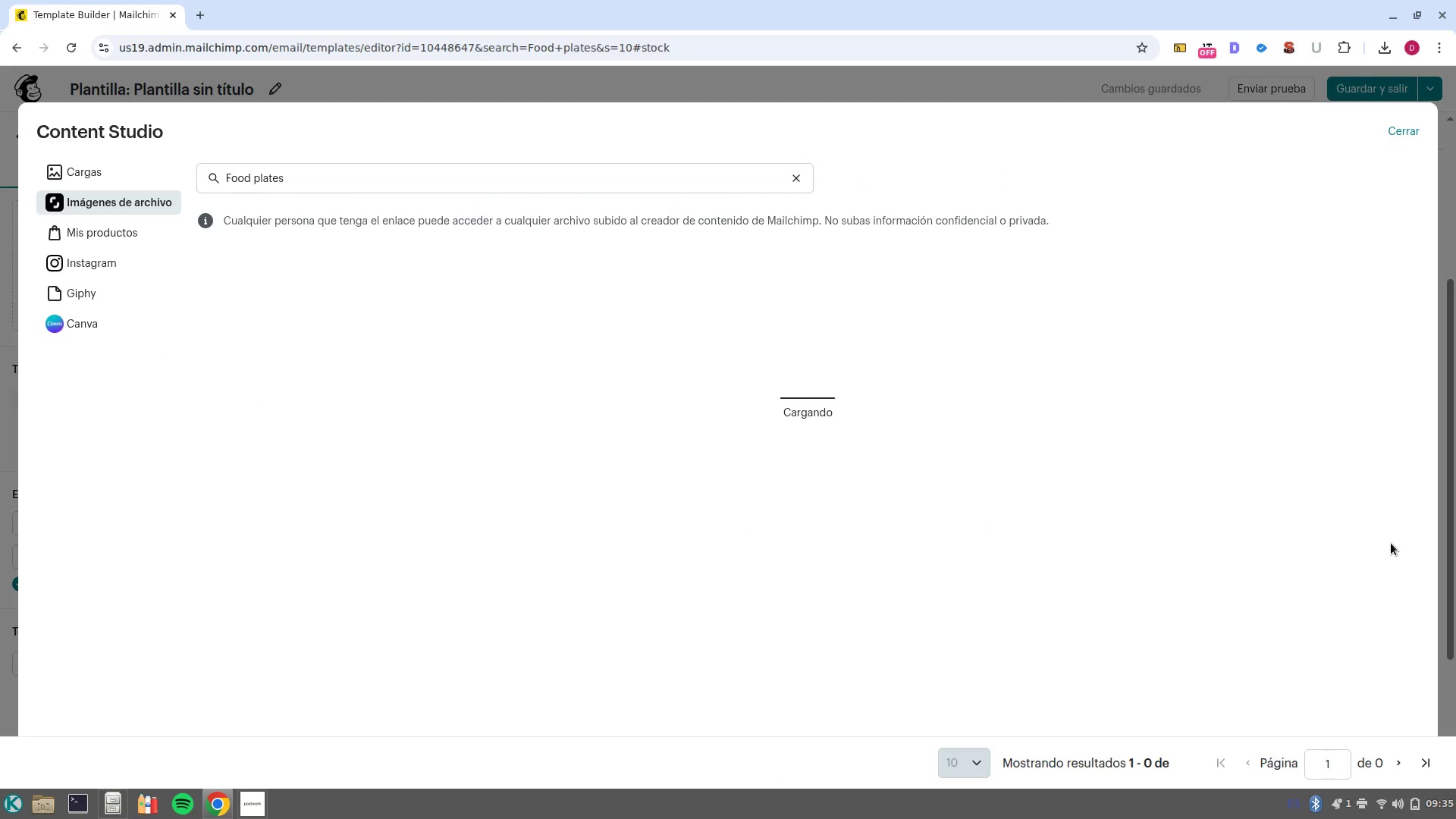 
scroll: coordinate [1356, 570], scroll_direction: down, amount: 1.0
 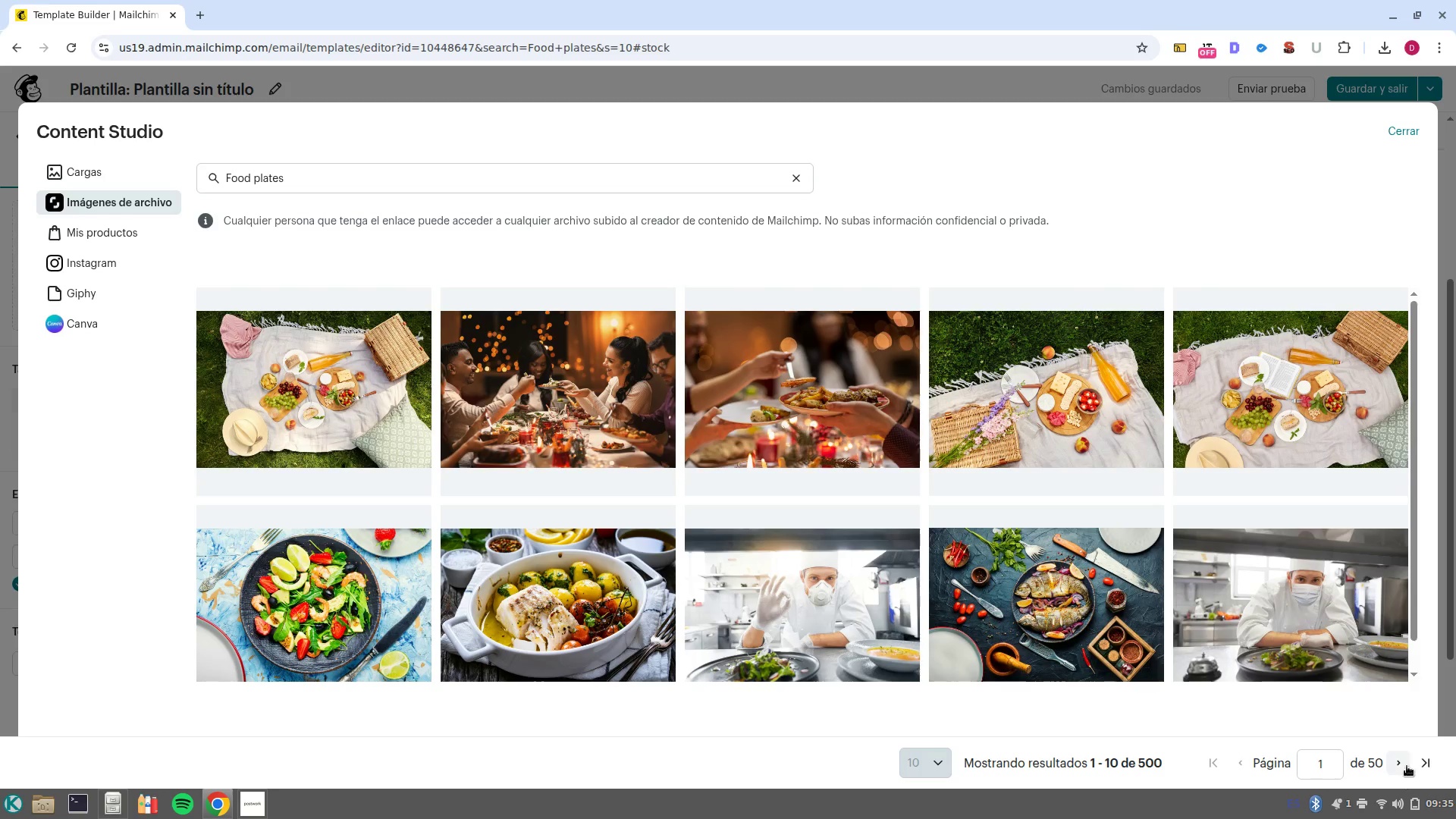 
left_click([1407, 764])
 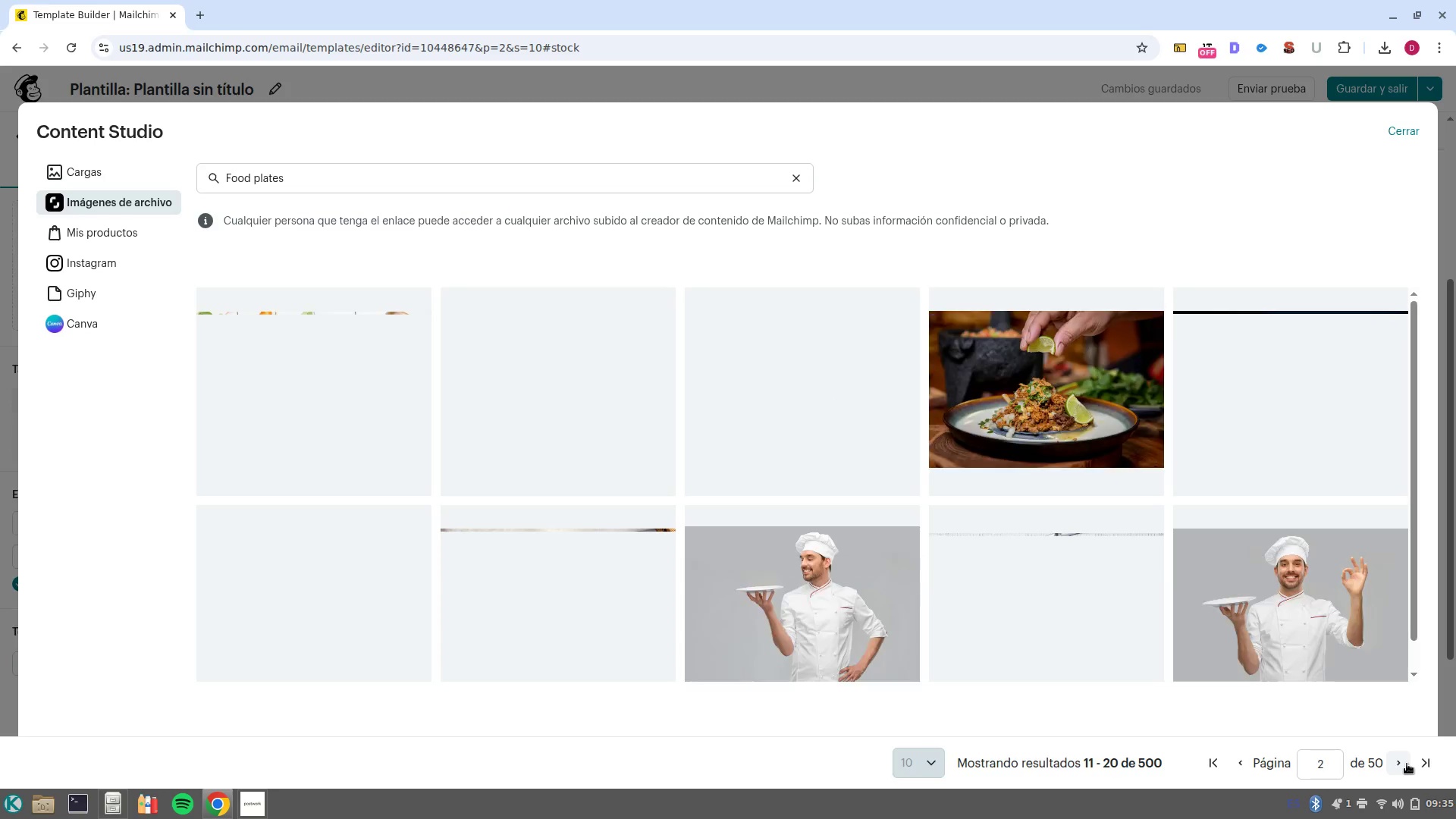 
wait(10.34)
 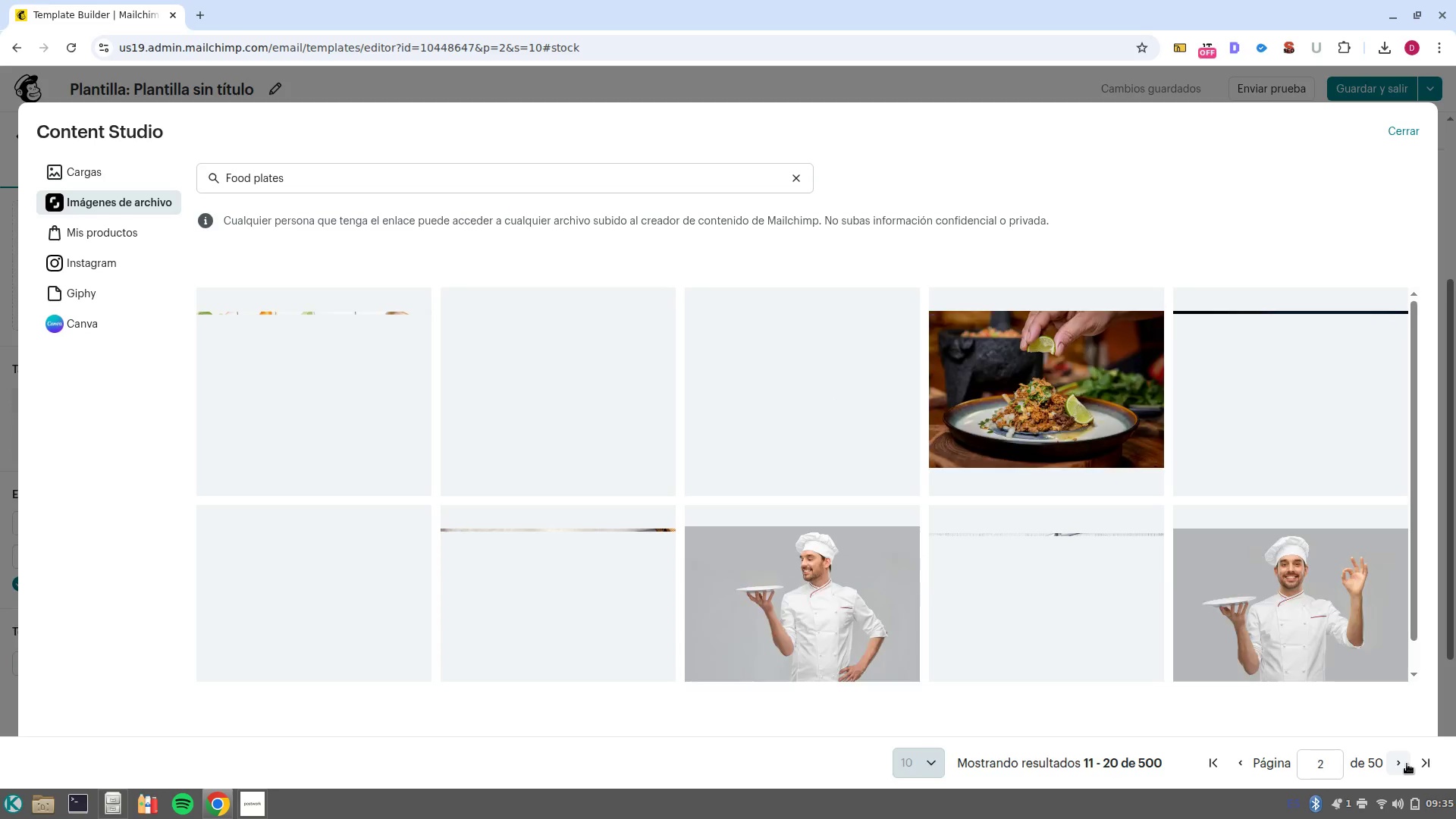 
left_click([1082, 433])
 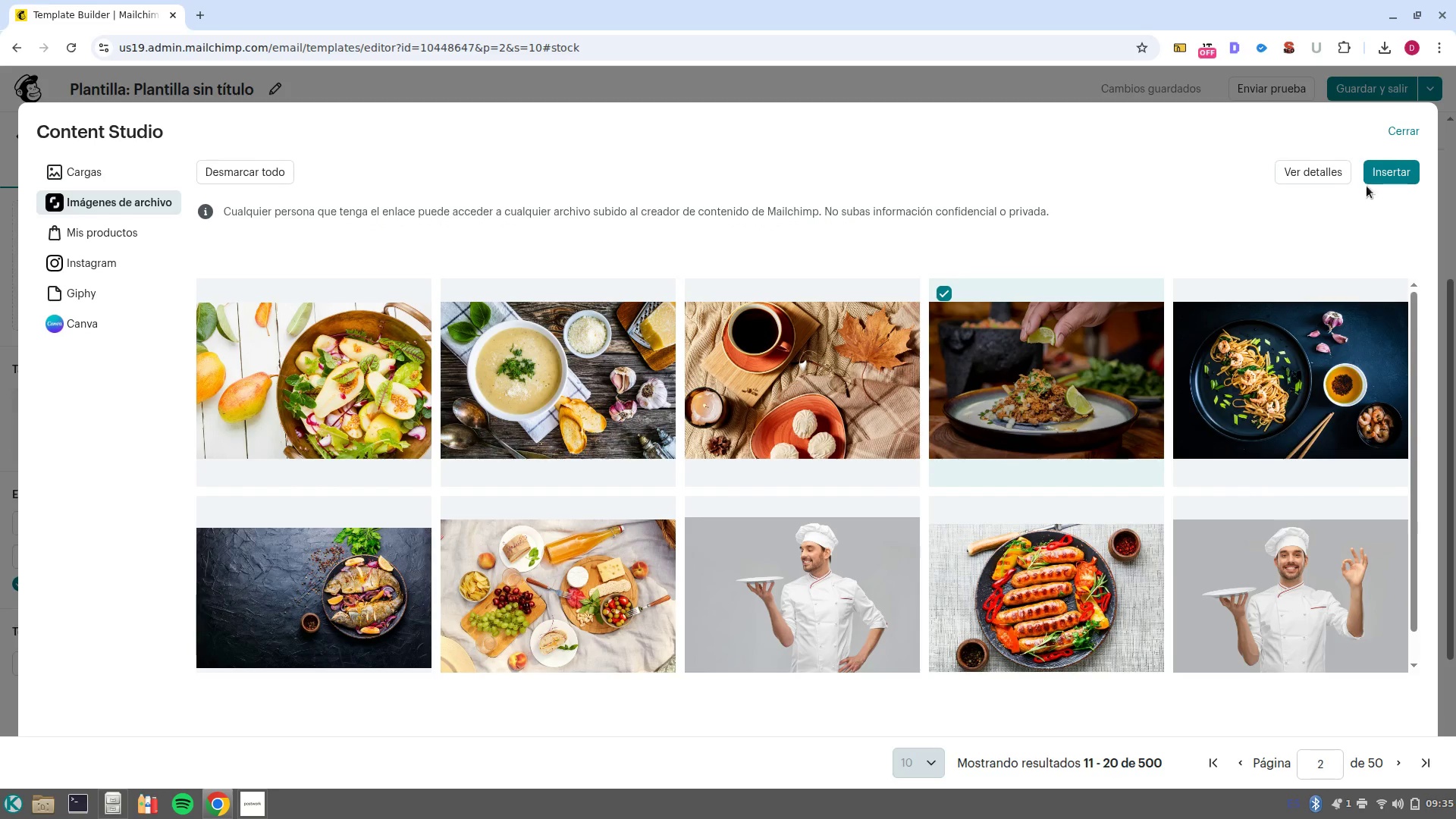 
left_click([1378, 171])
 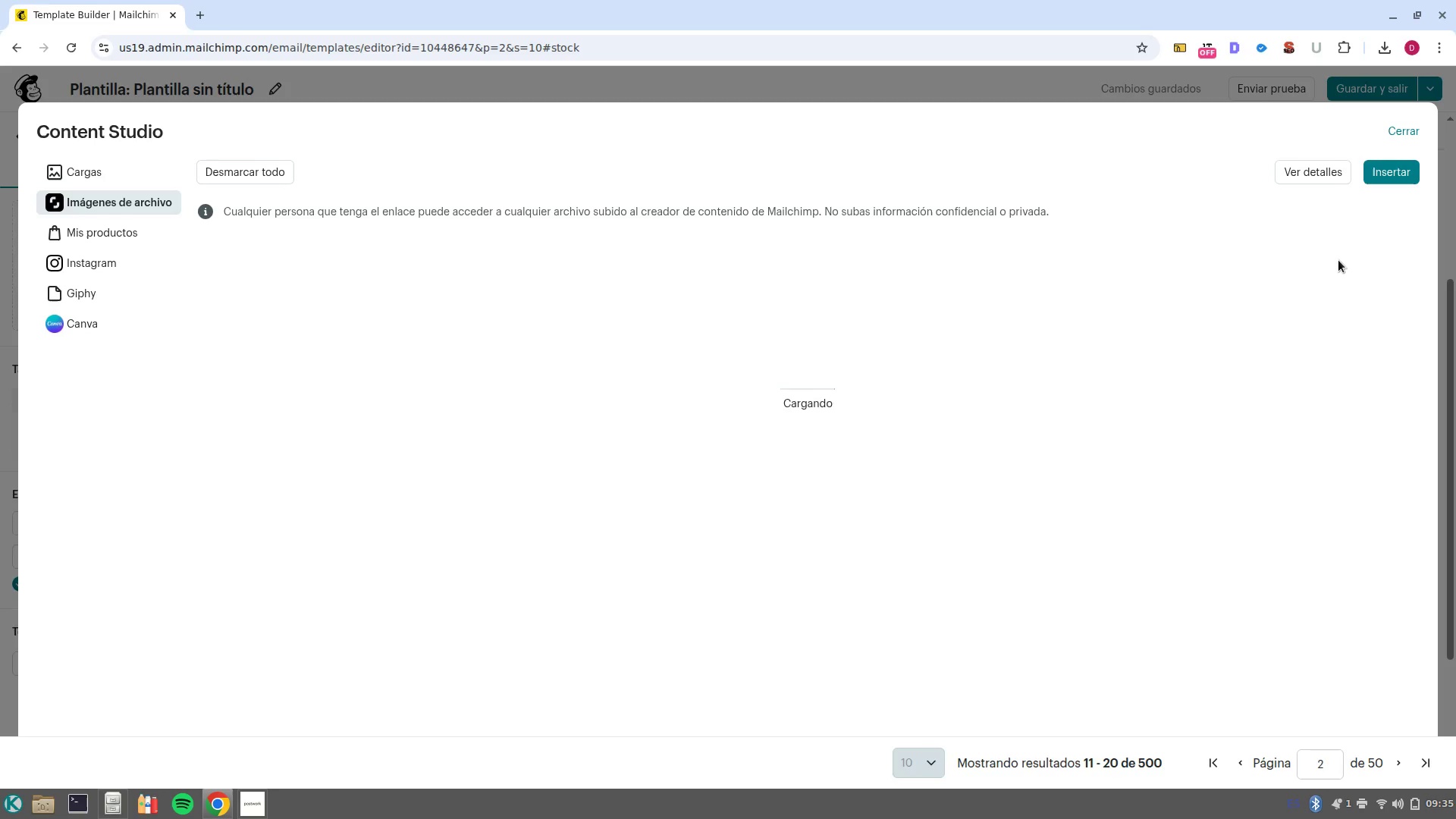 
wait(8.85)
 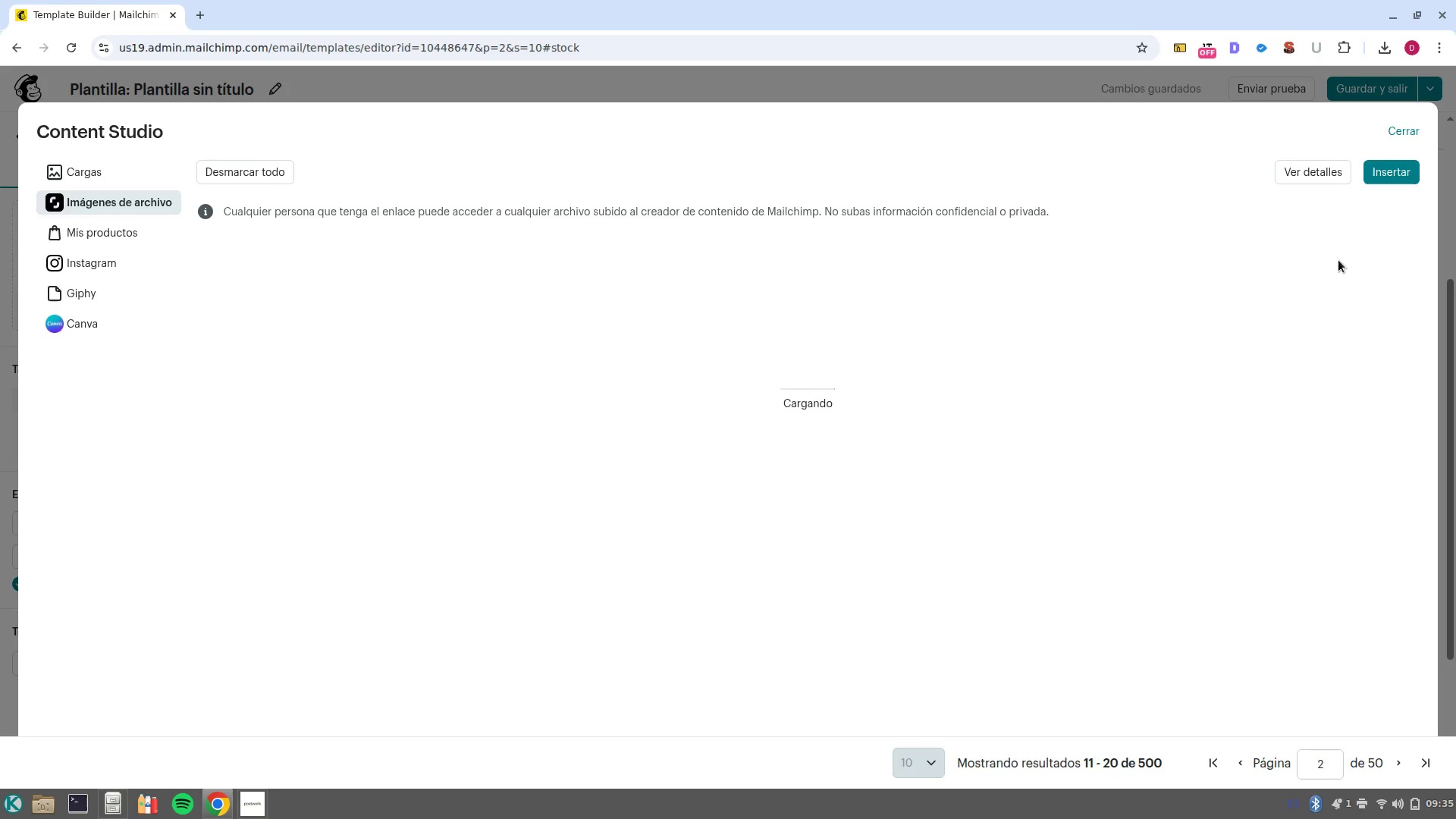 
left_click([1039, 489])
 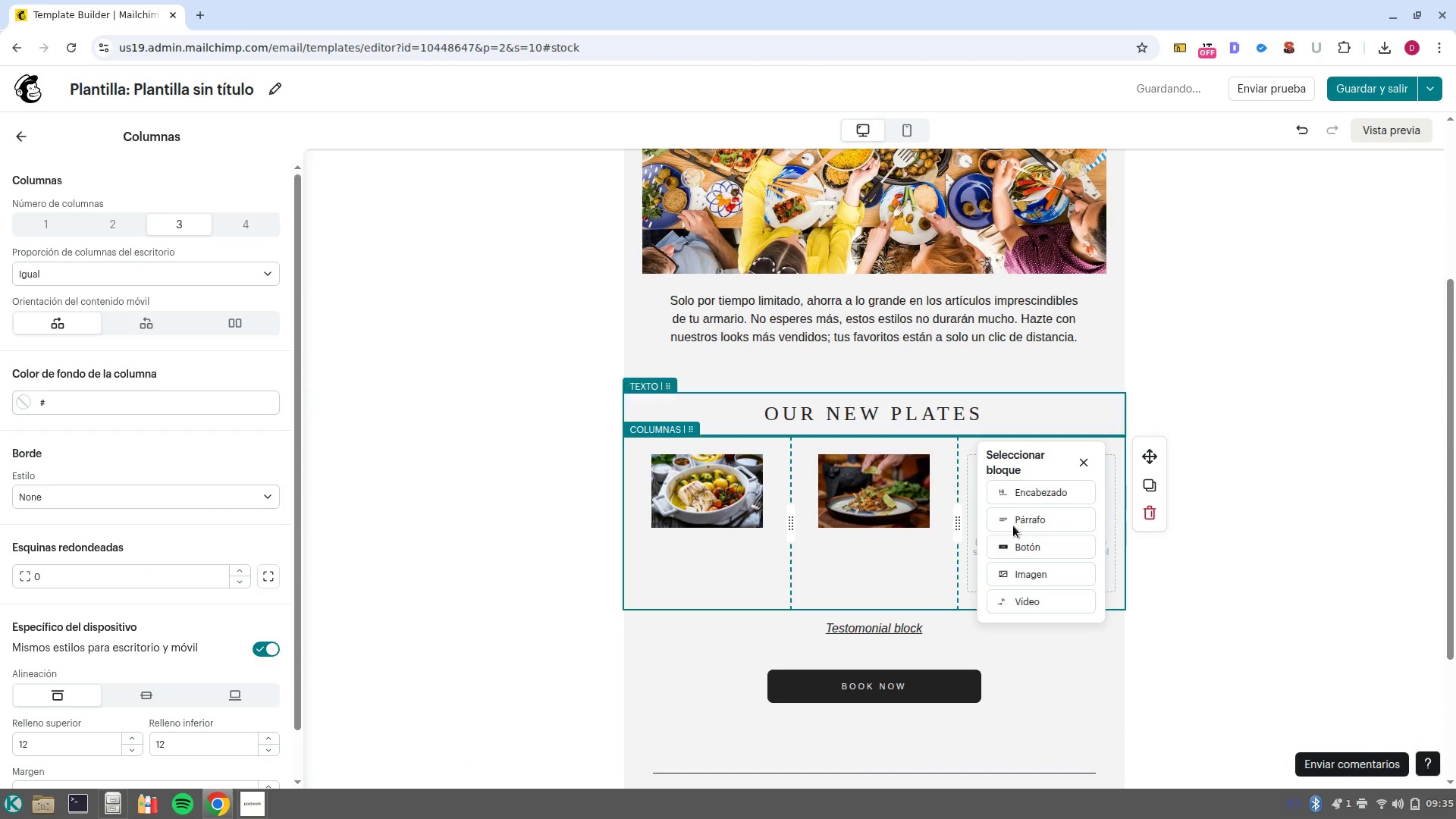 
left_click([1056, 571])
 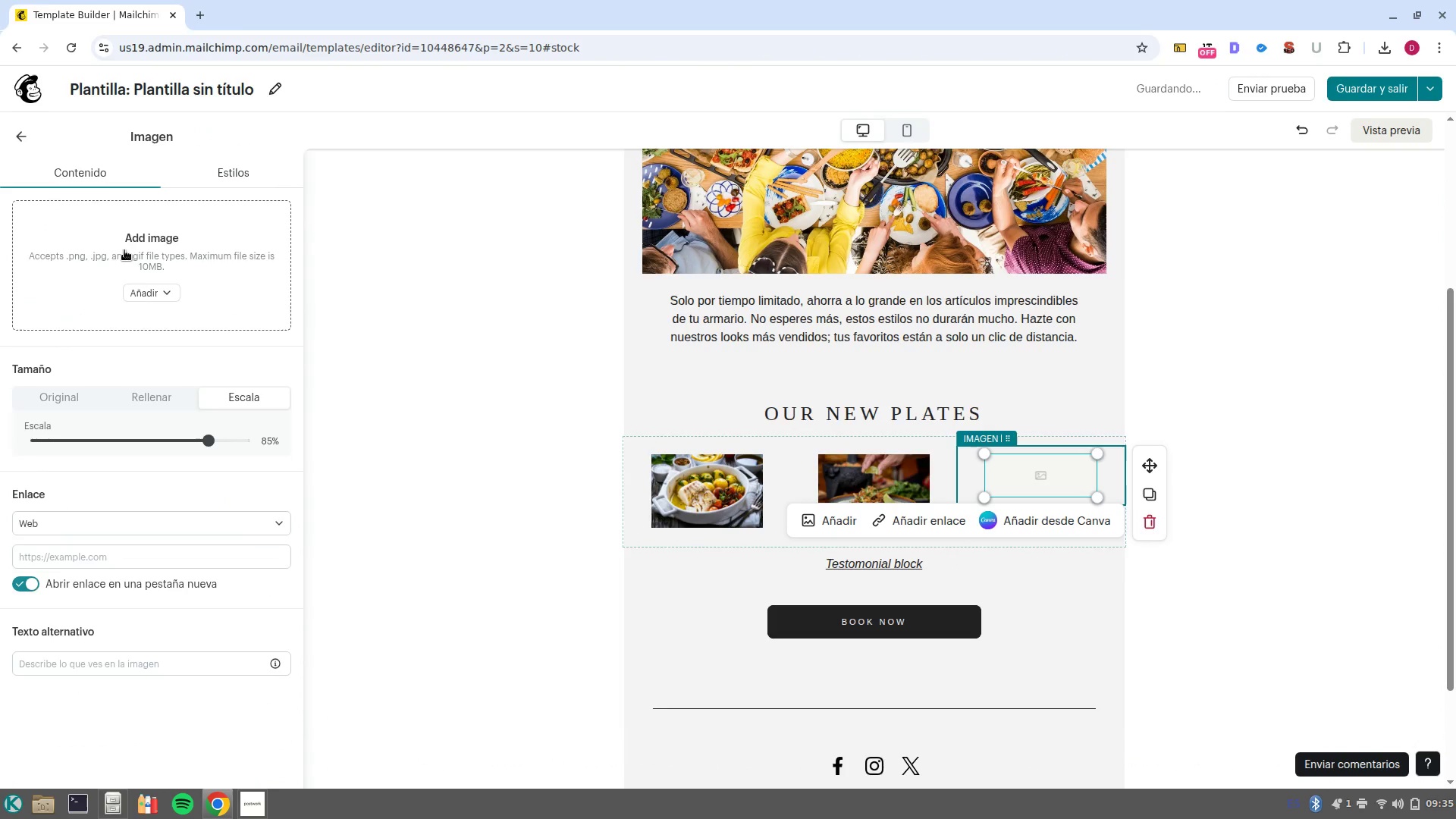 
left_click([134, 283])
 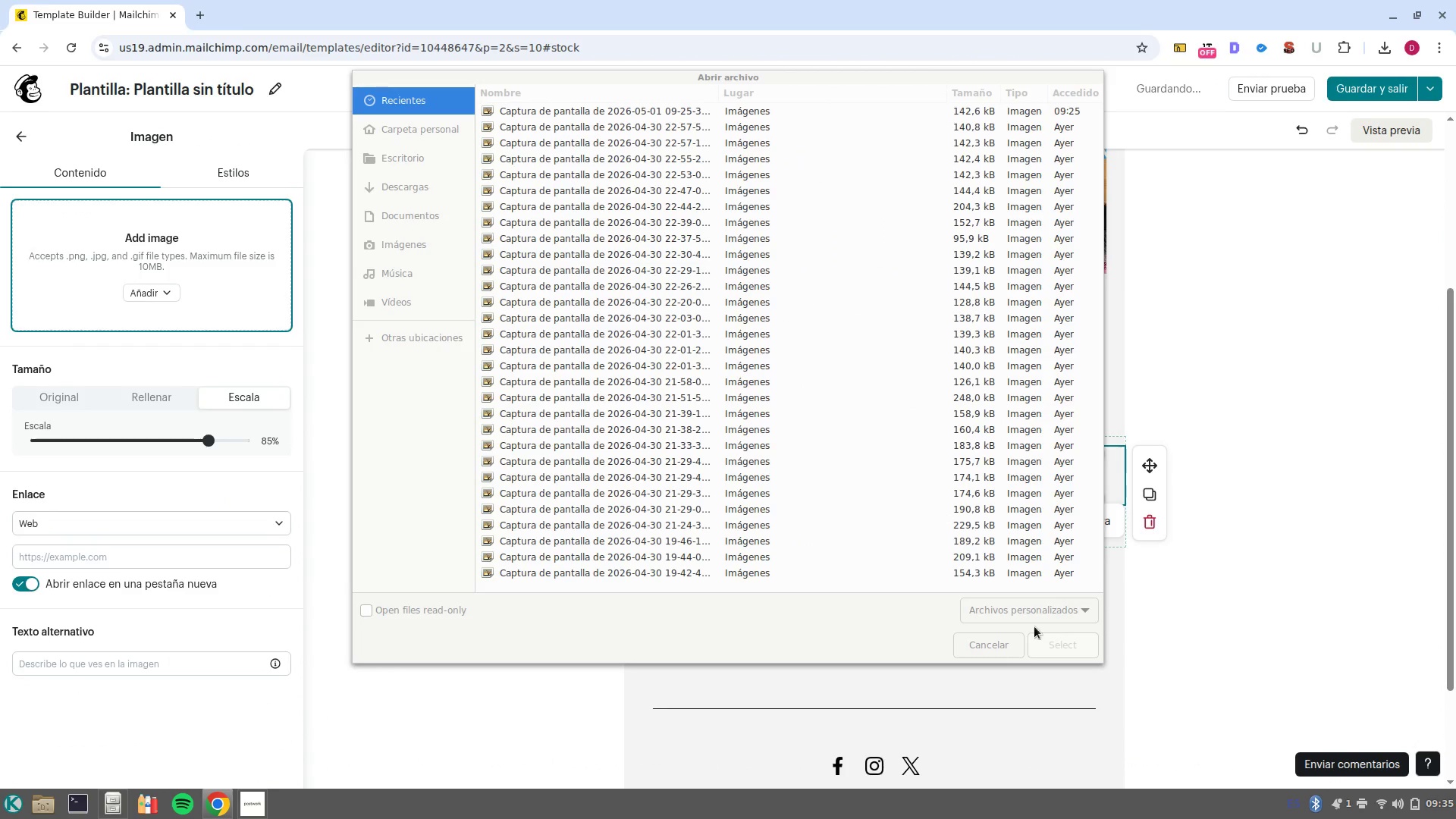 
left_click([1007, 666])
 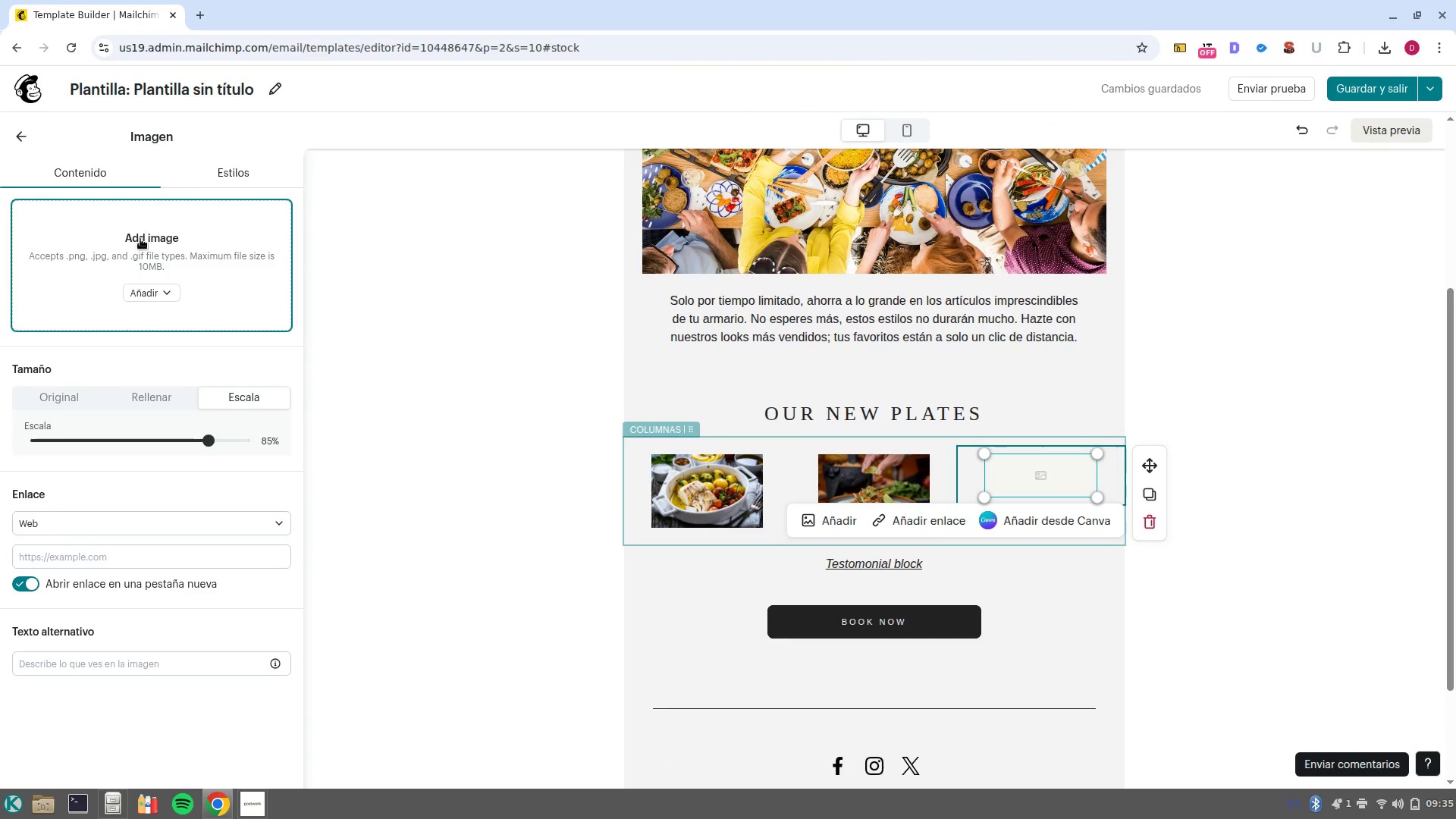 
left_click([157, 290])
 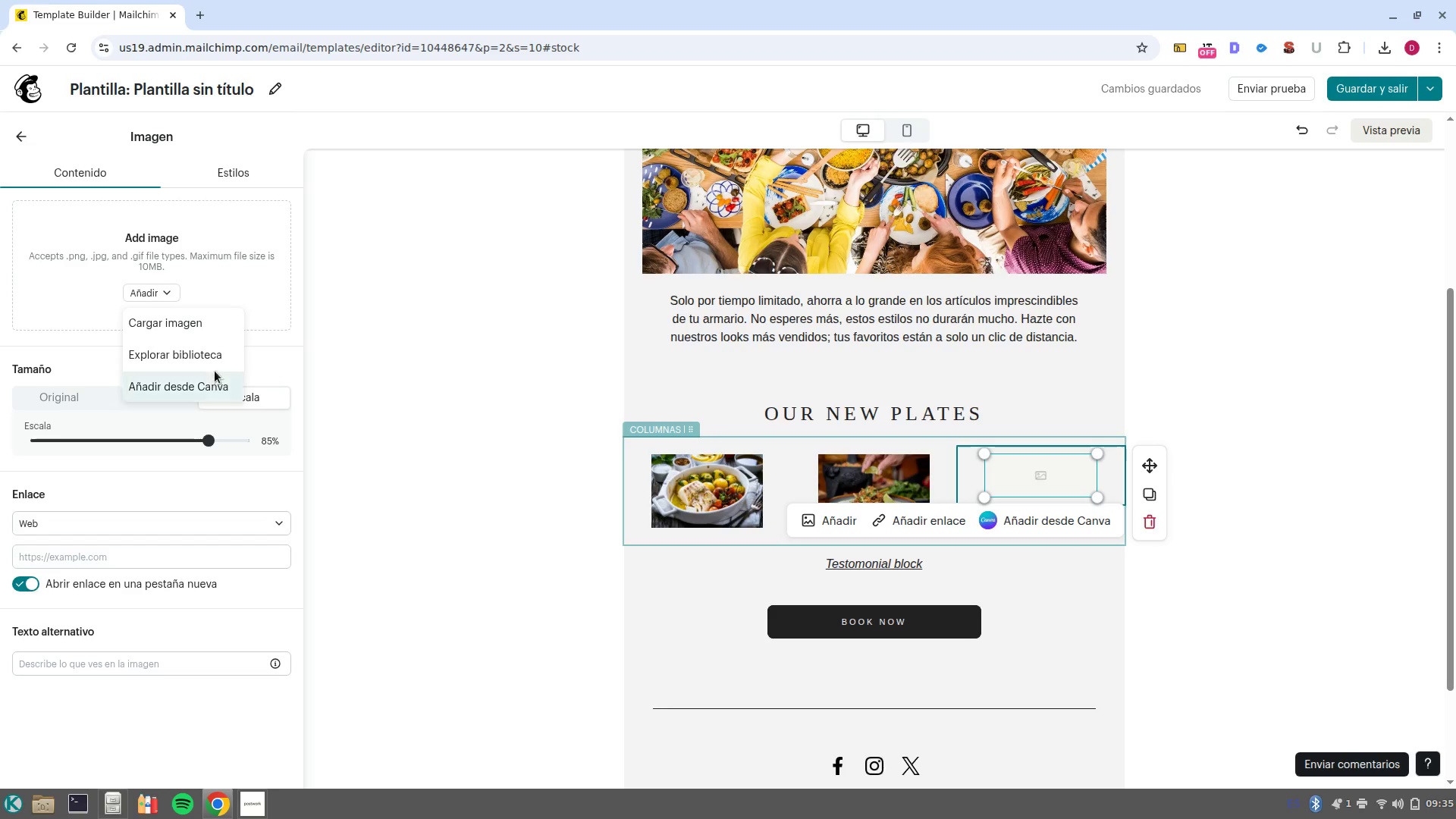 
left_click([215, 369])
 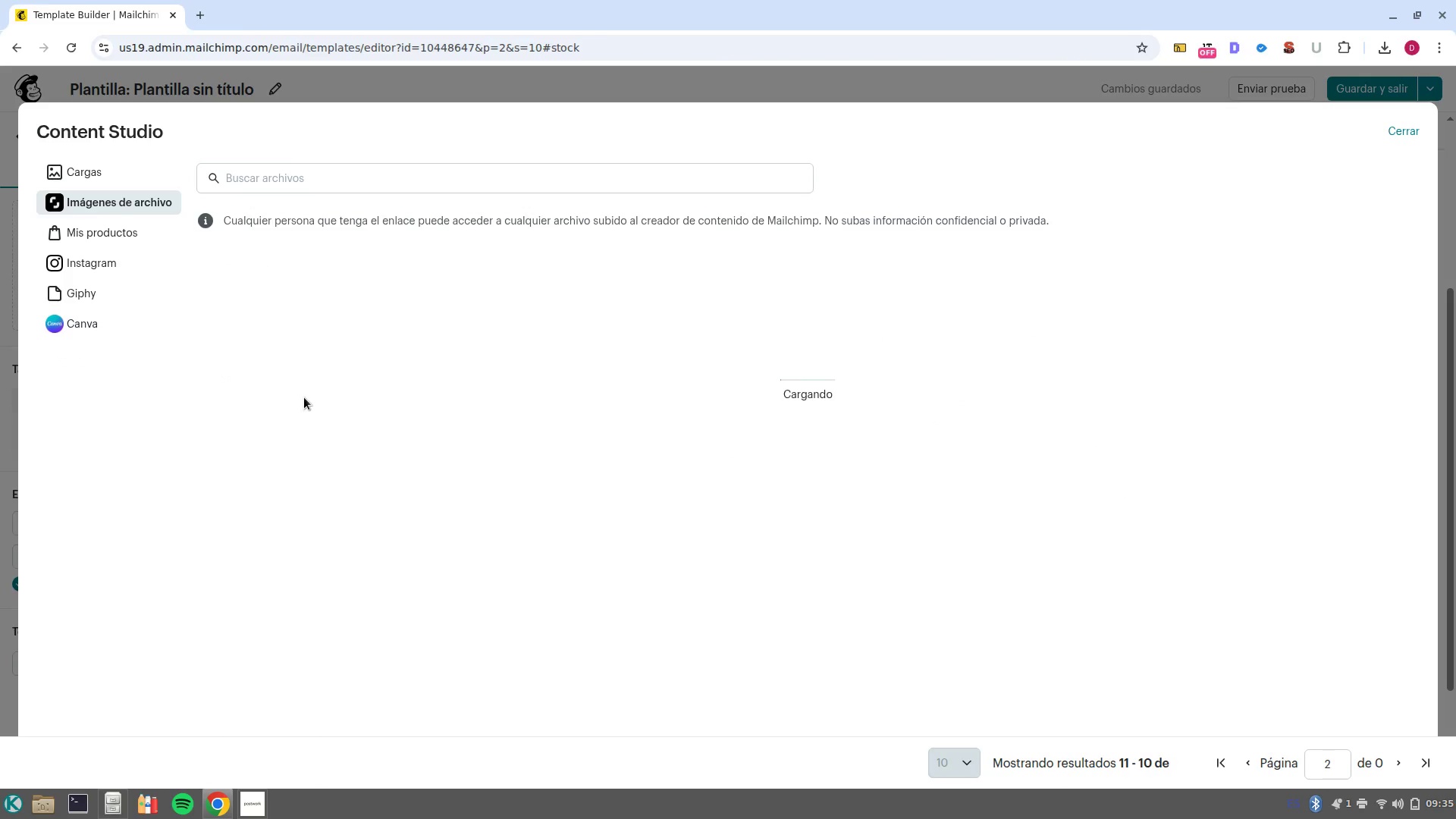 
left_click([300, 170])
 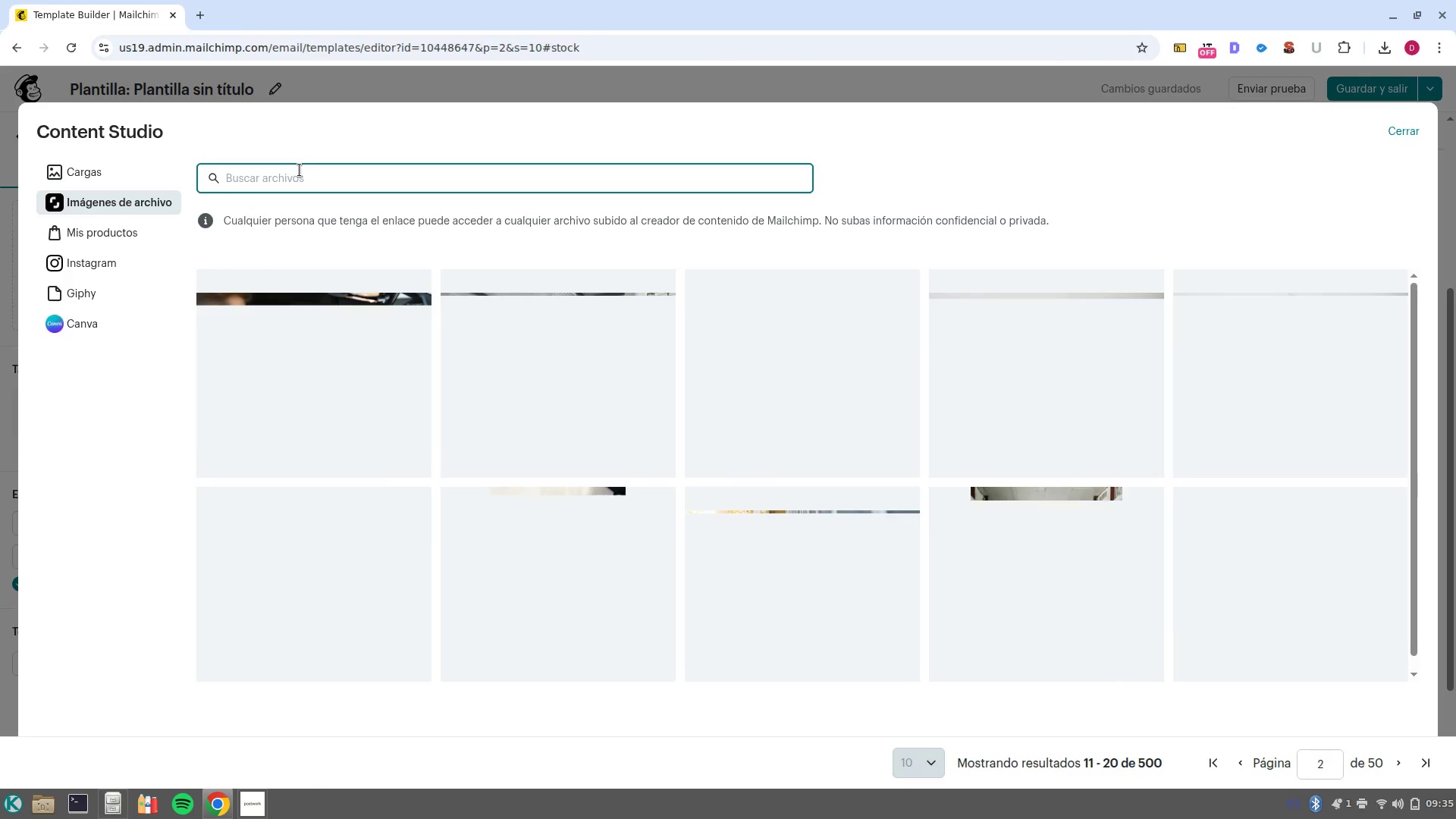 
type(food plates)
key(NumpadEnter)
 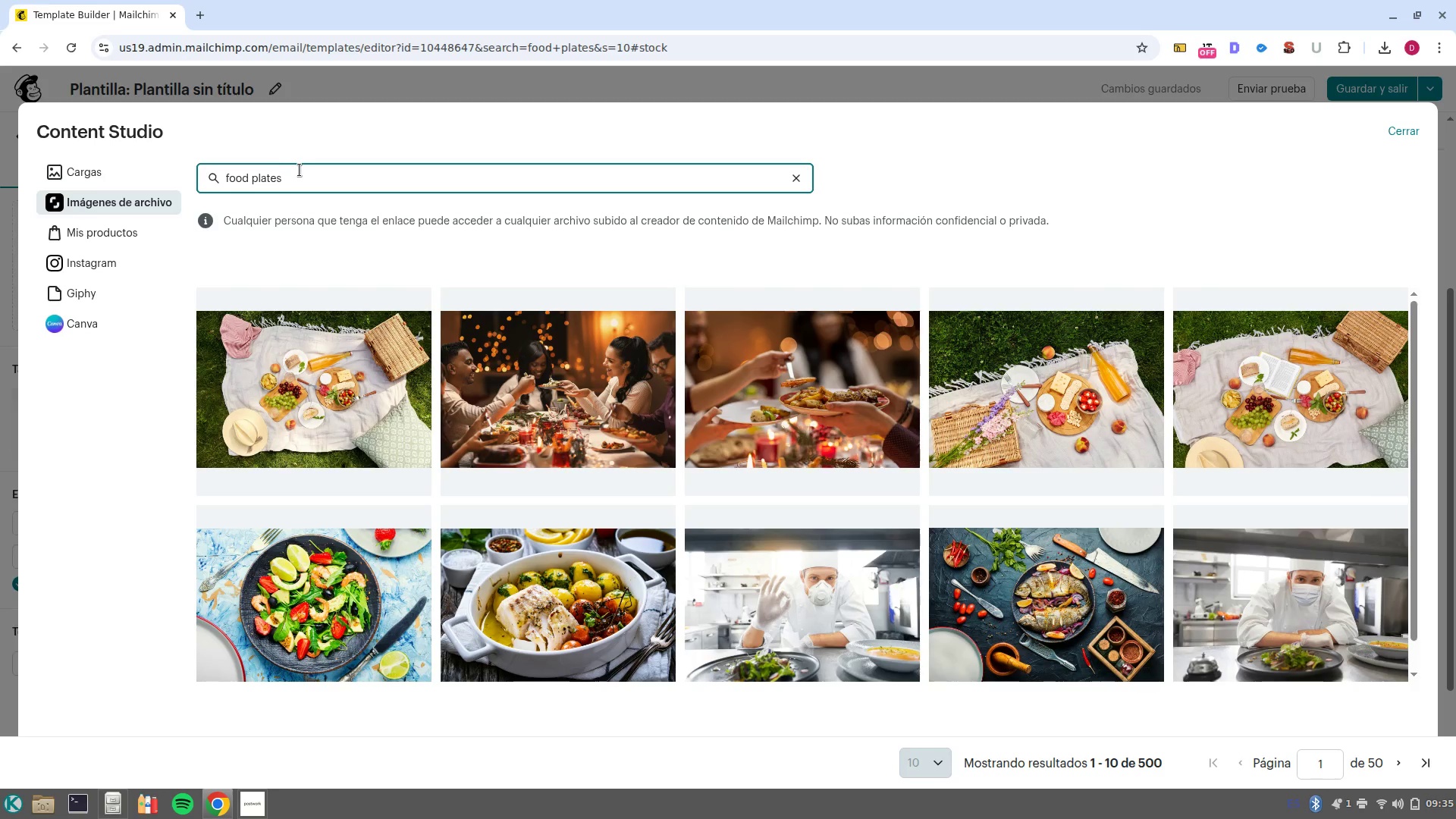 
wait(5.38)
 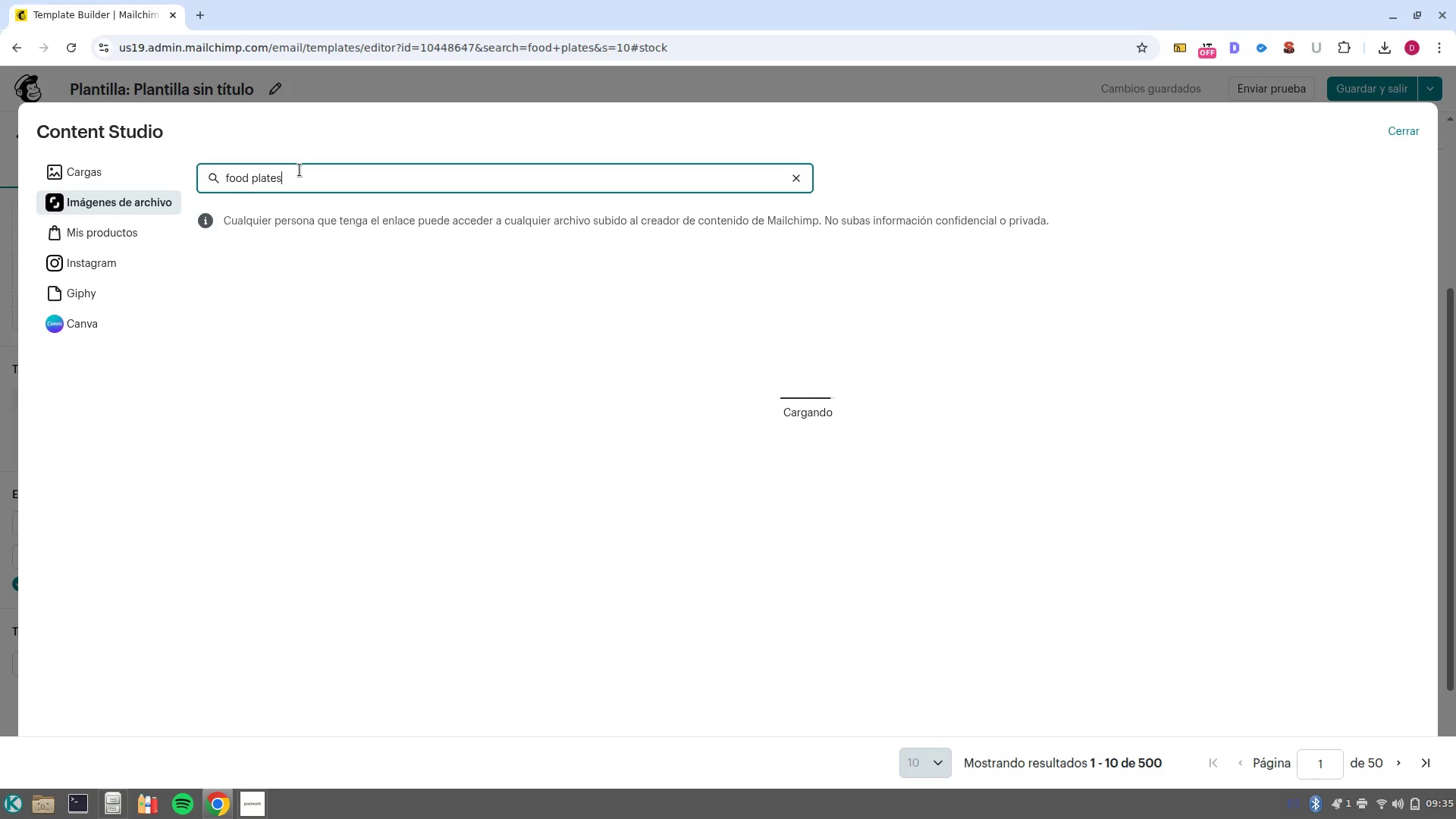 
left_click([337, 563])
 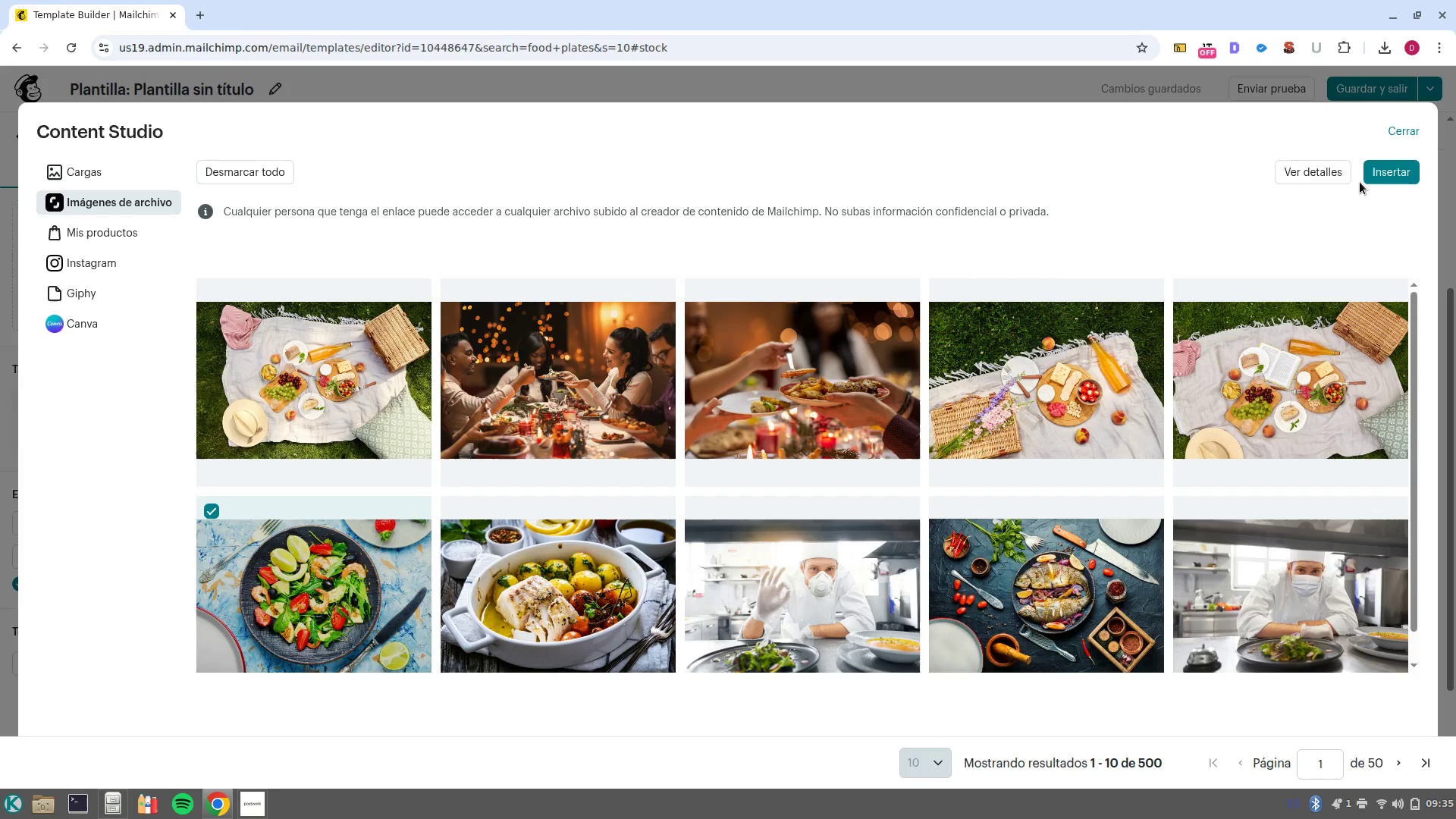 
left_click([1382, 168])
 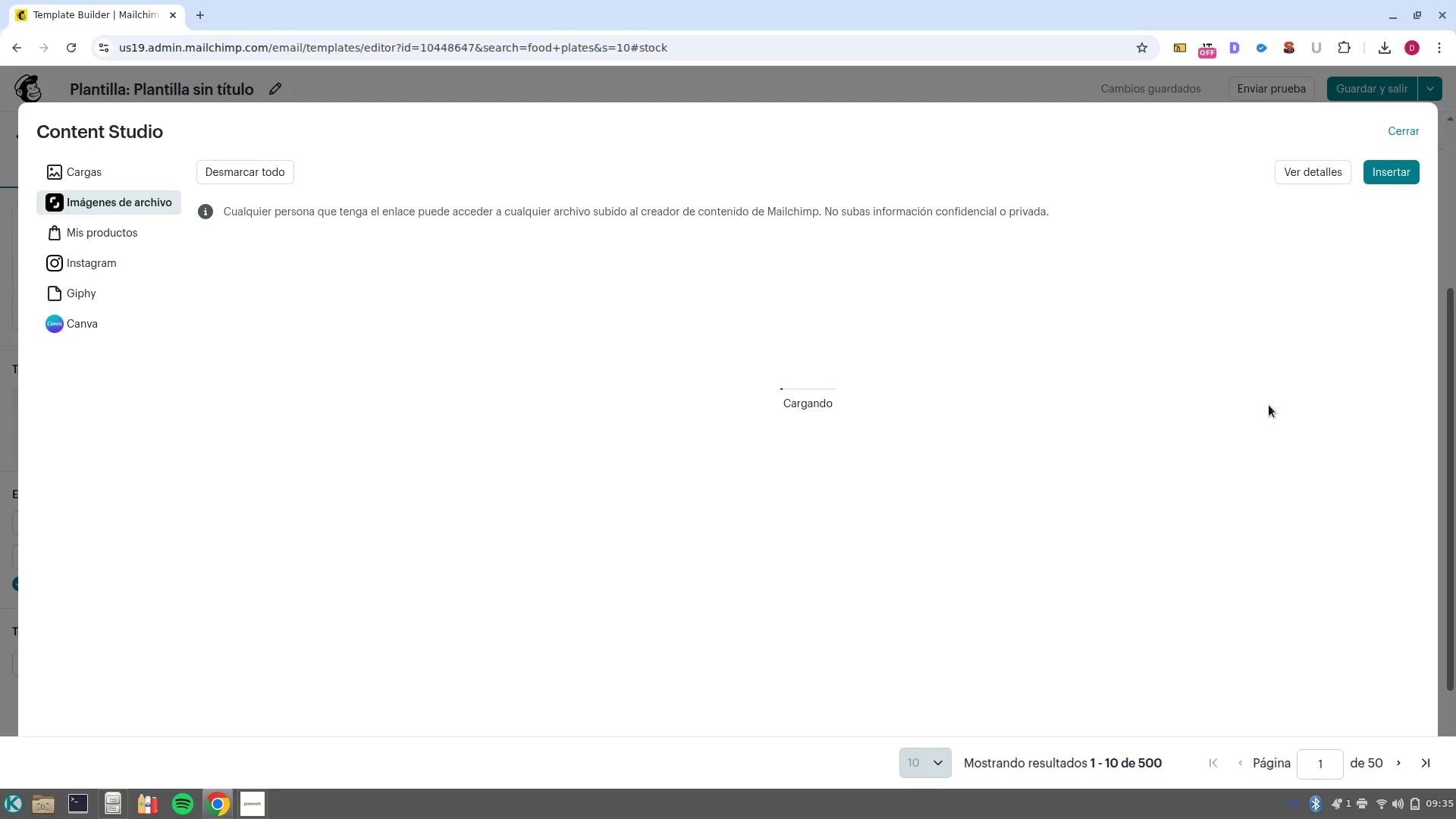 
wait(10.93)
 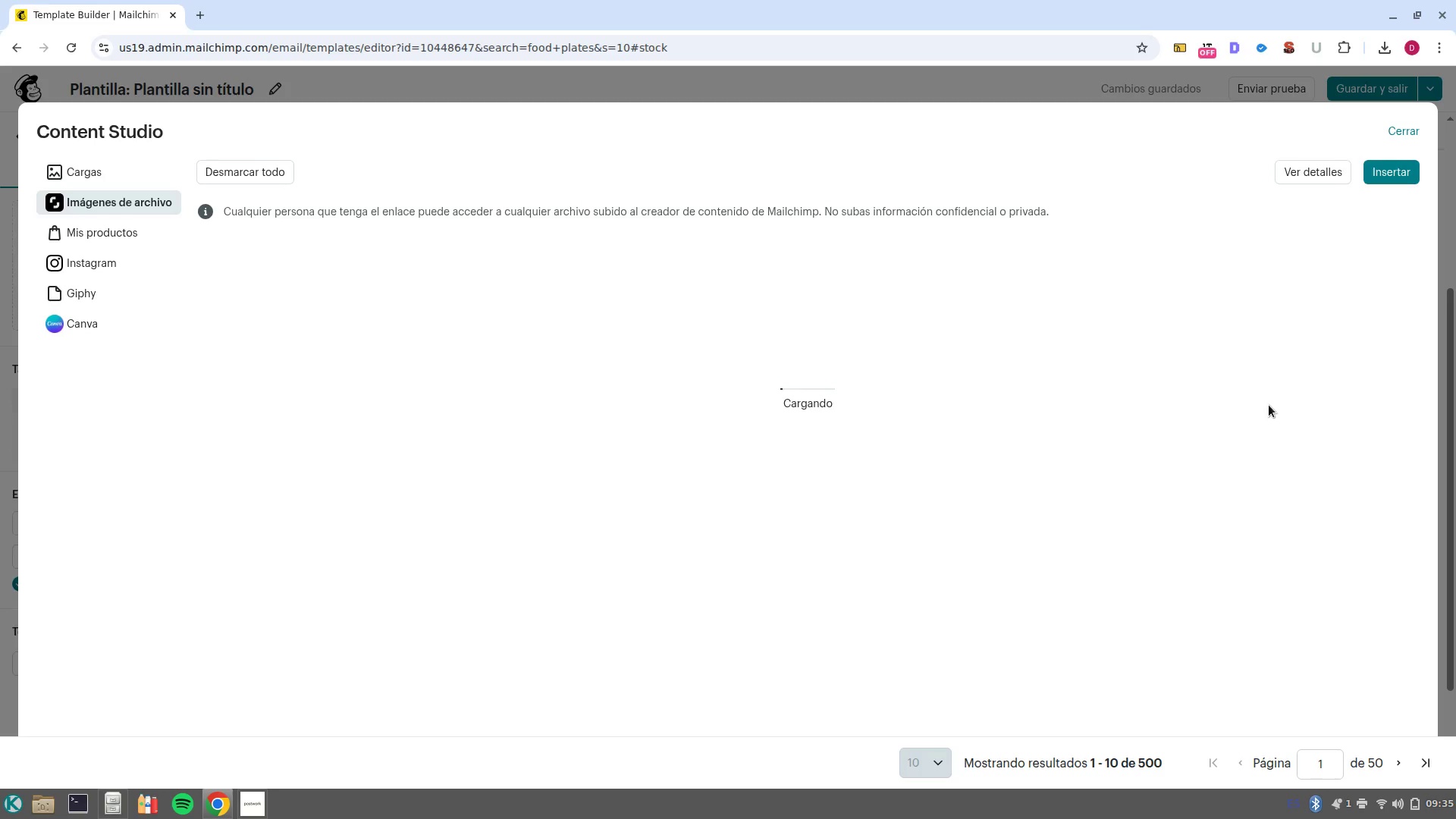 
scroll: coordinate [1168, 509], scroll_direction: up, amount: 5.0
 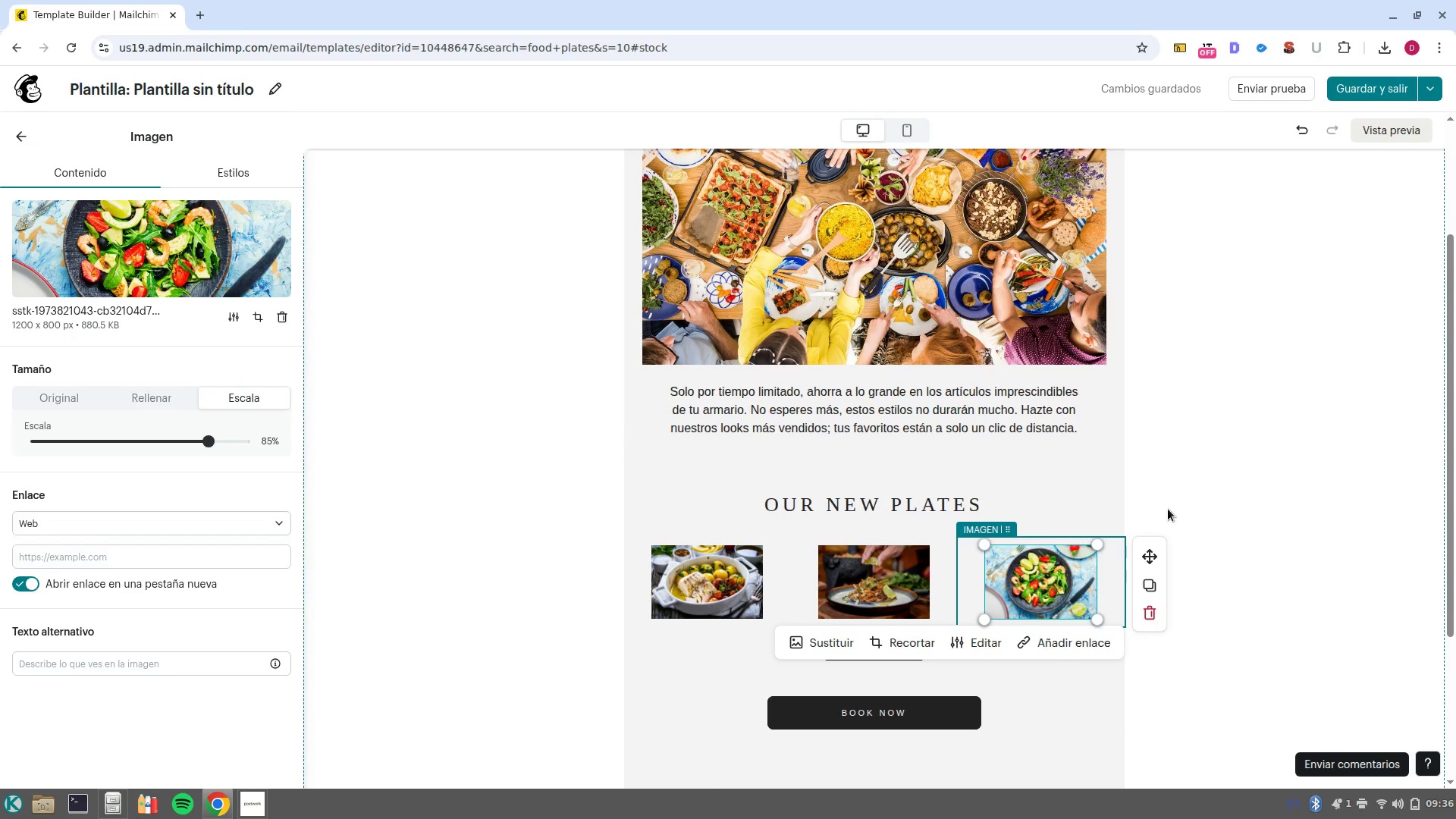 
scroll: coordinate [1168, 509], scroll_direction: down, amount: 1.0
 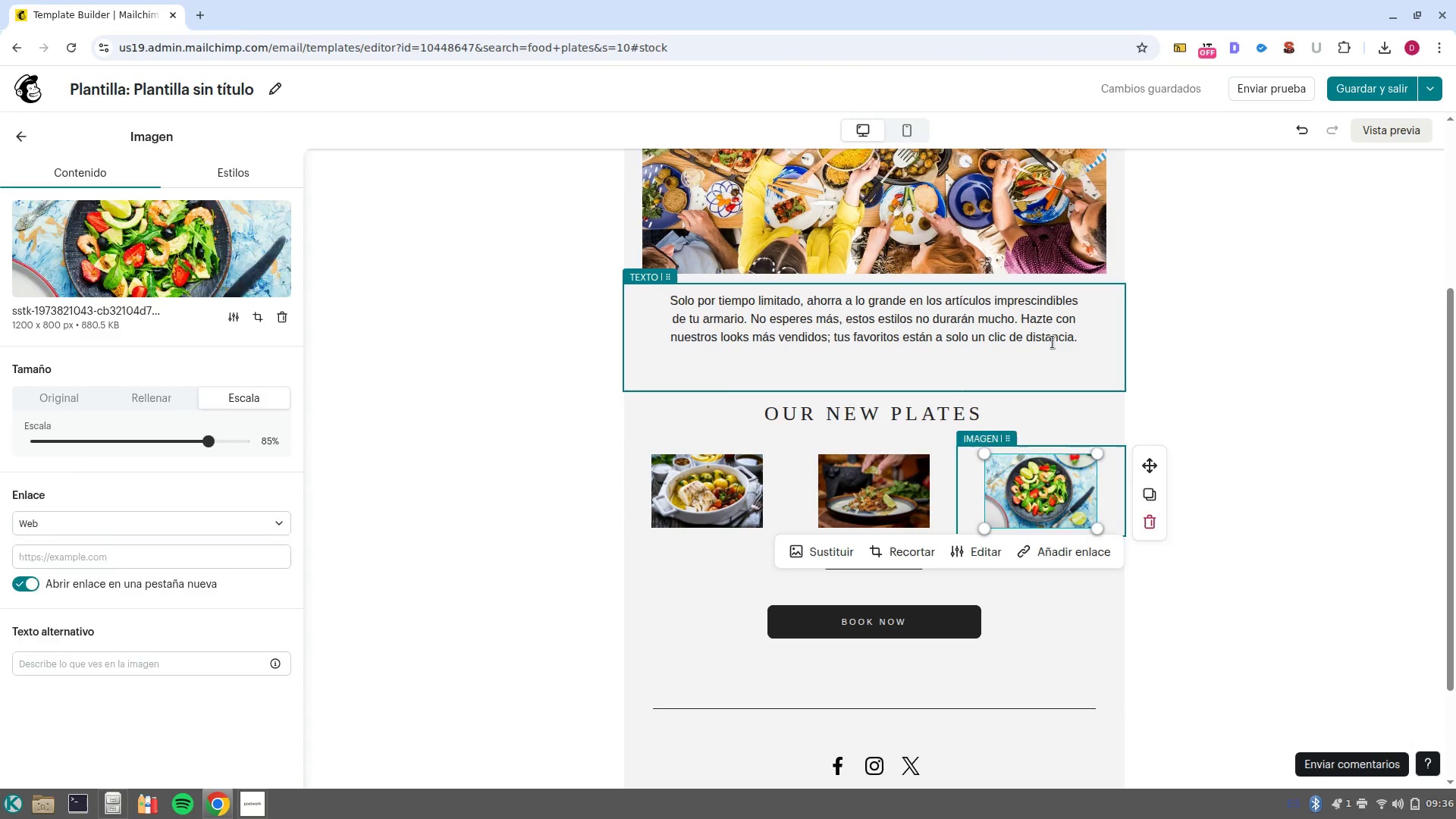 
left_click_drag(start_coordinate=[1083, 337], to_coordinate=[809, 297])
 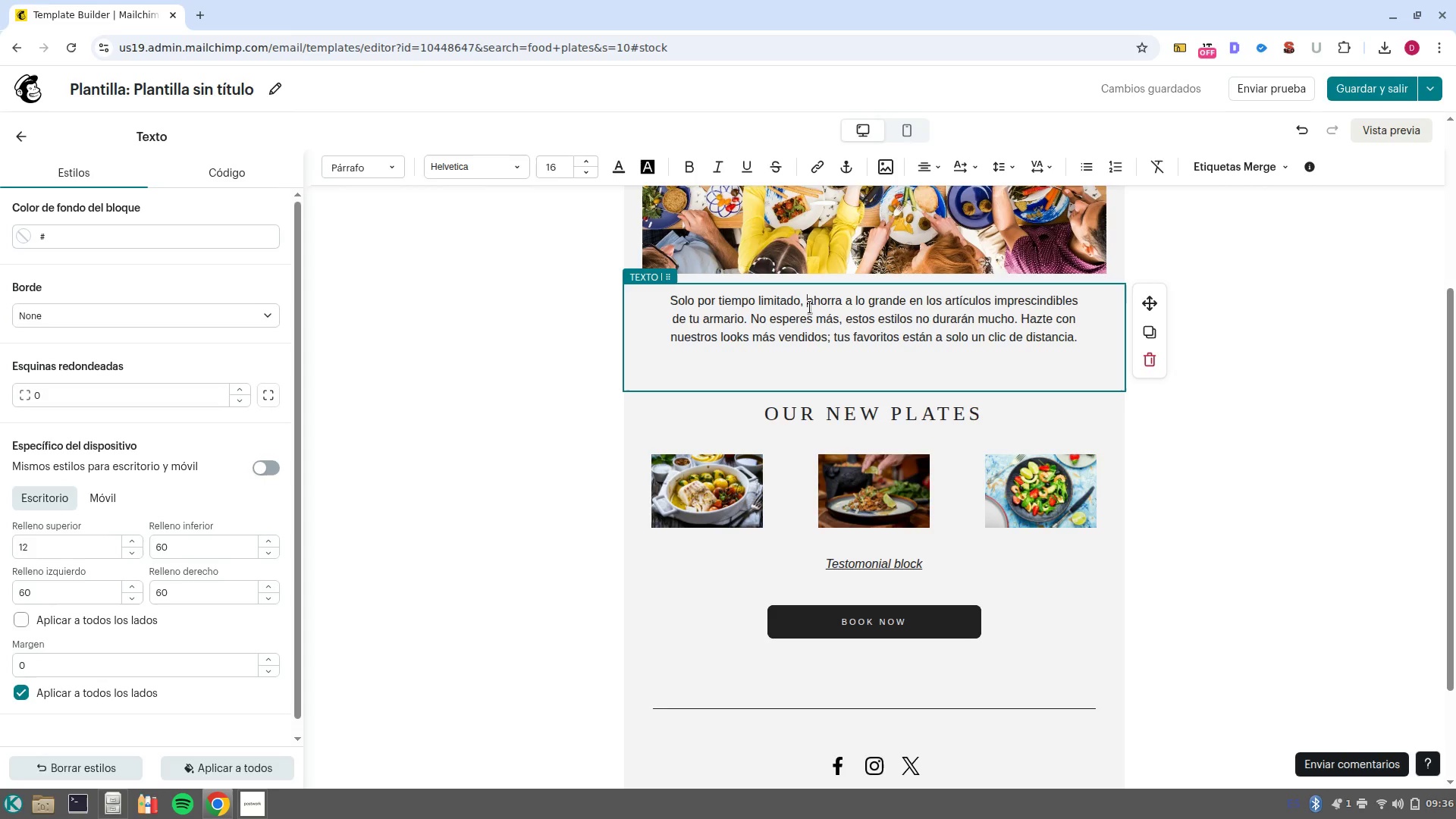 
left_click([810, 307])
 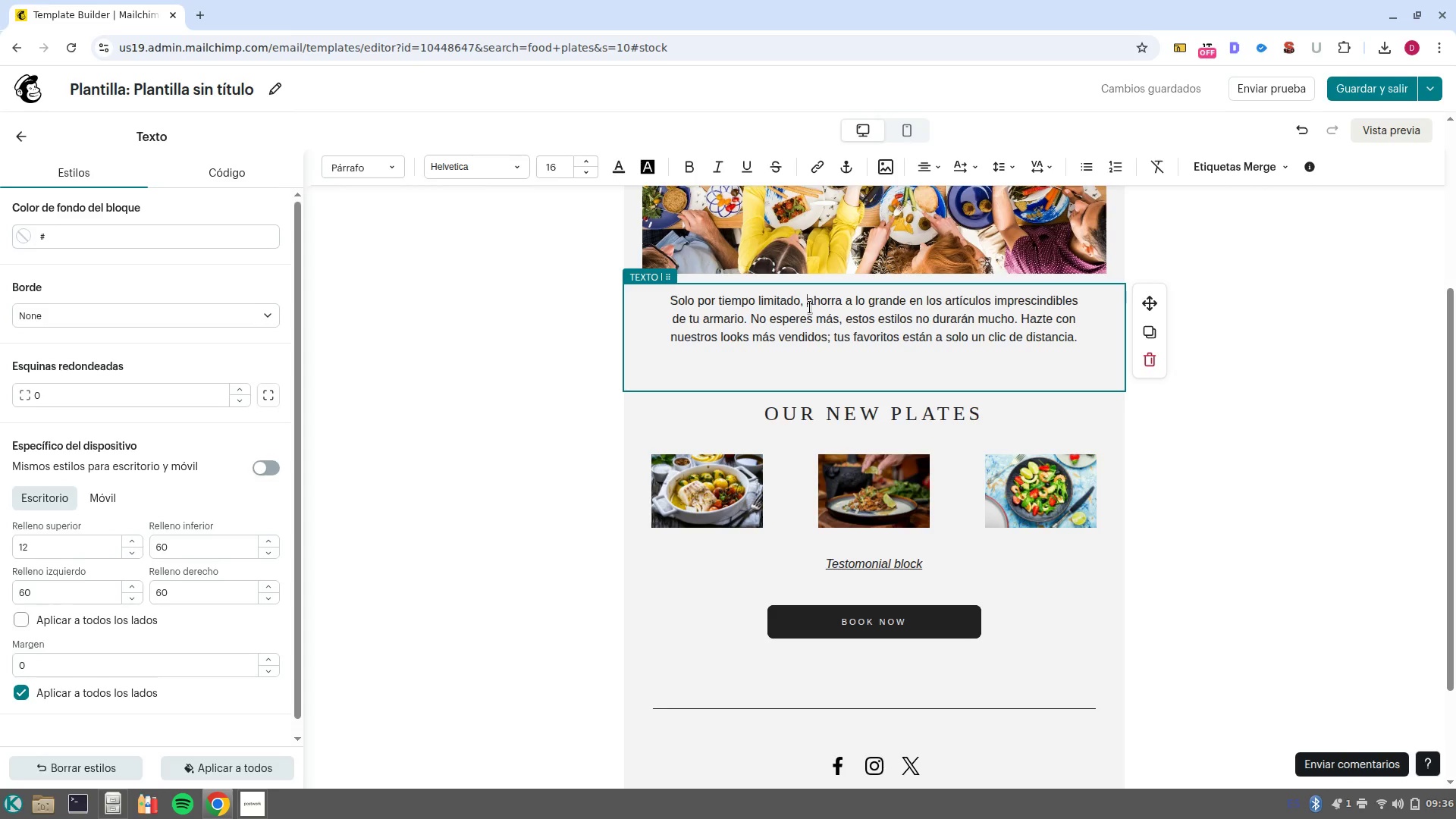 
left_click([810, 307])
 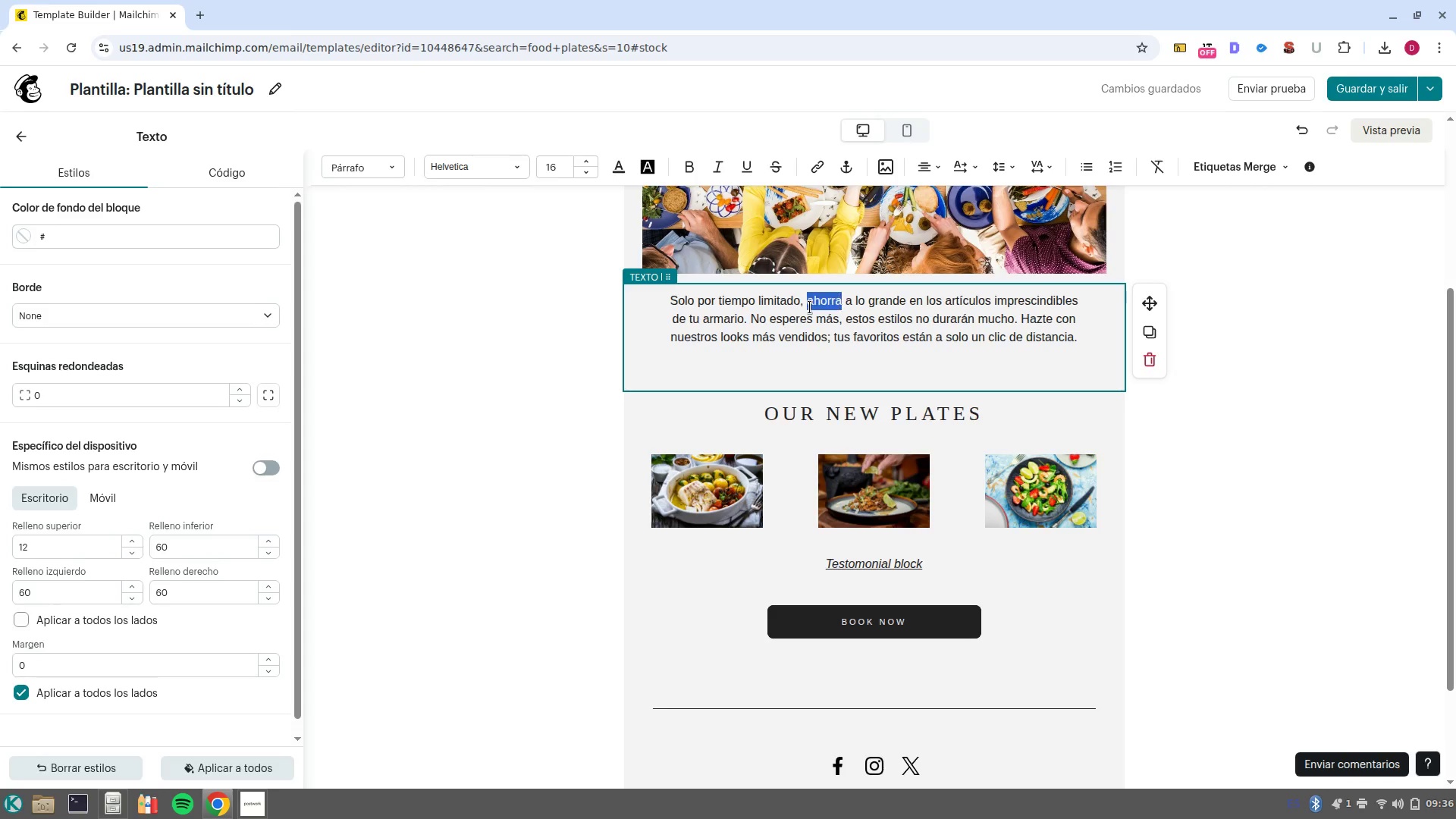 
left_click([810, 307])
 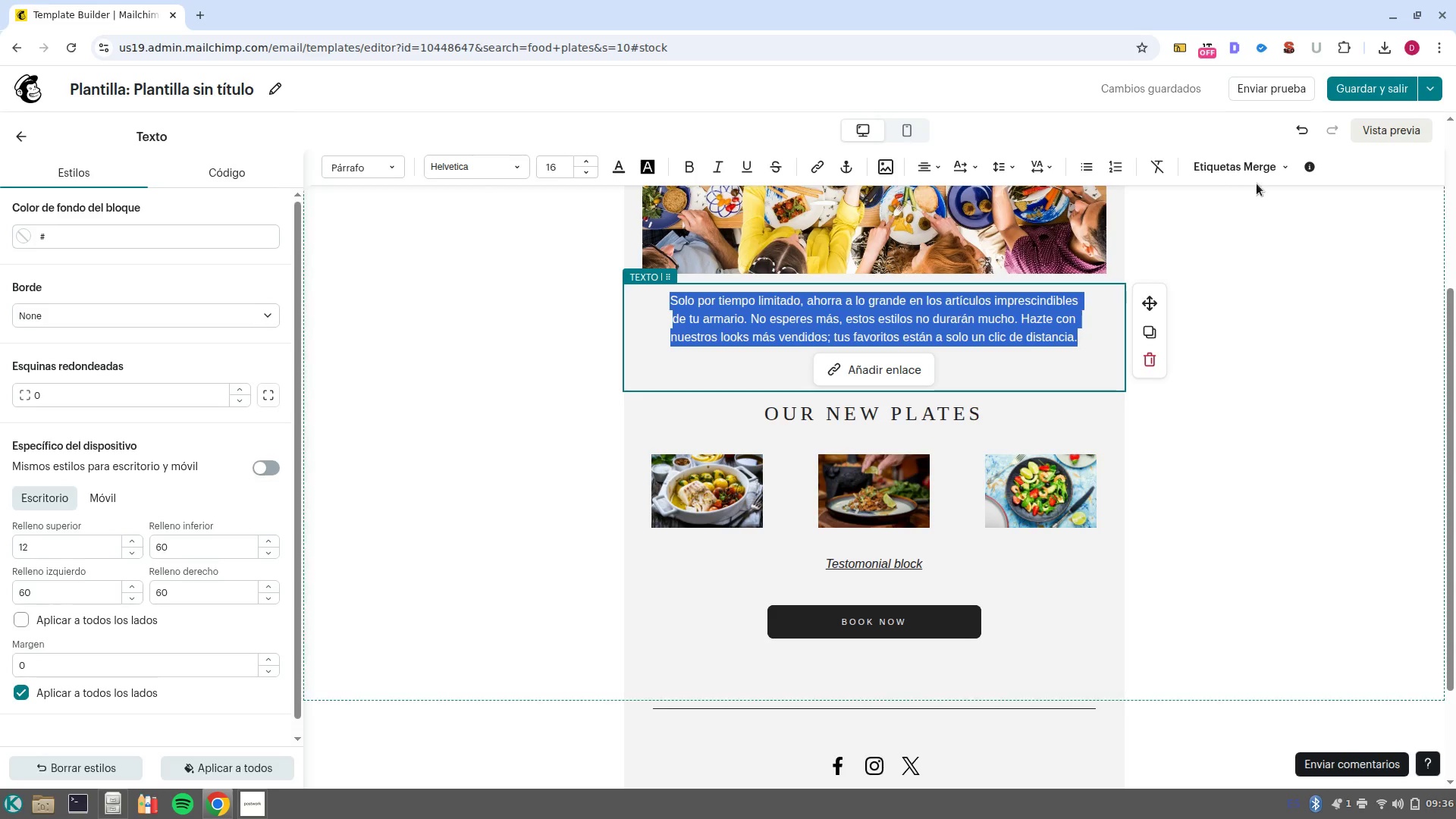 
left_click([1239, 171])
 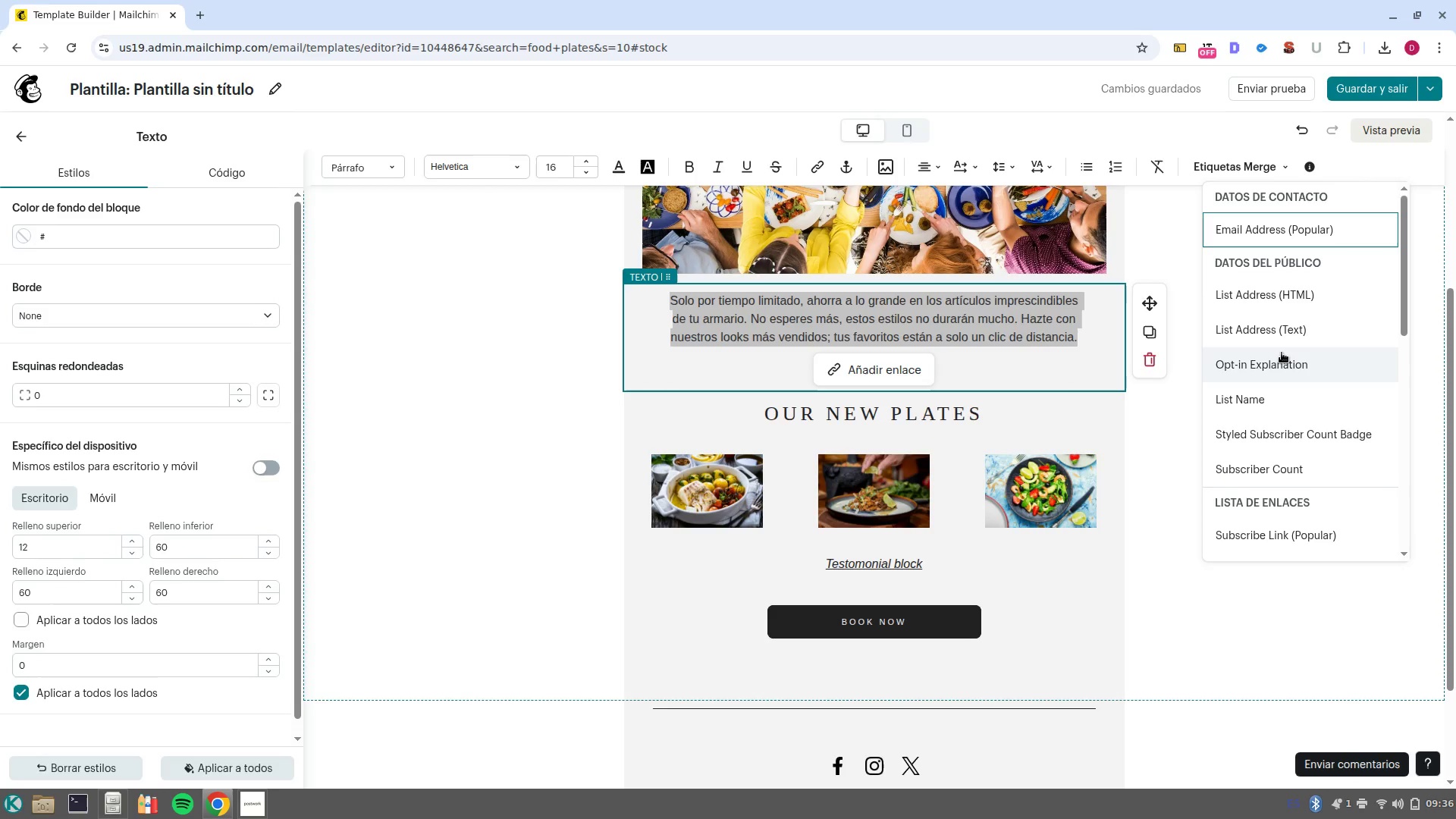 
key(Backspace)
 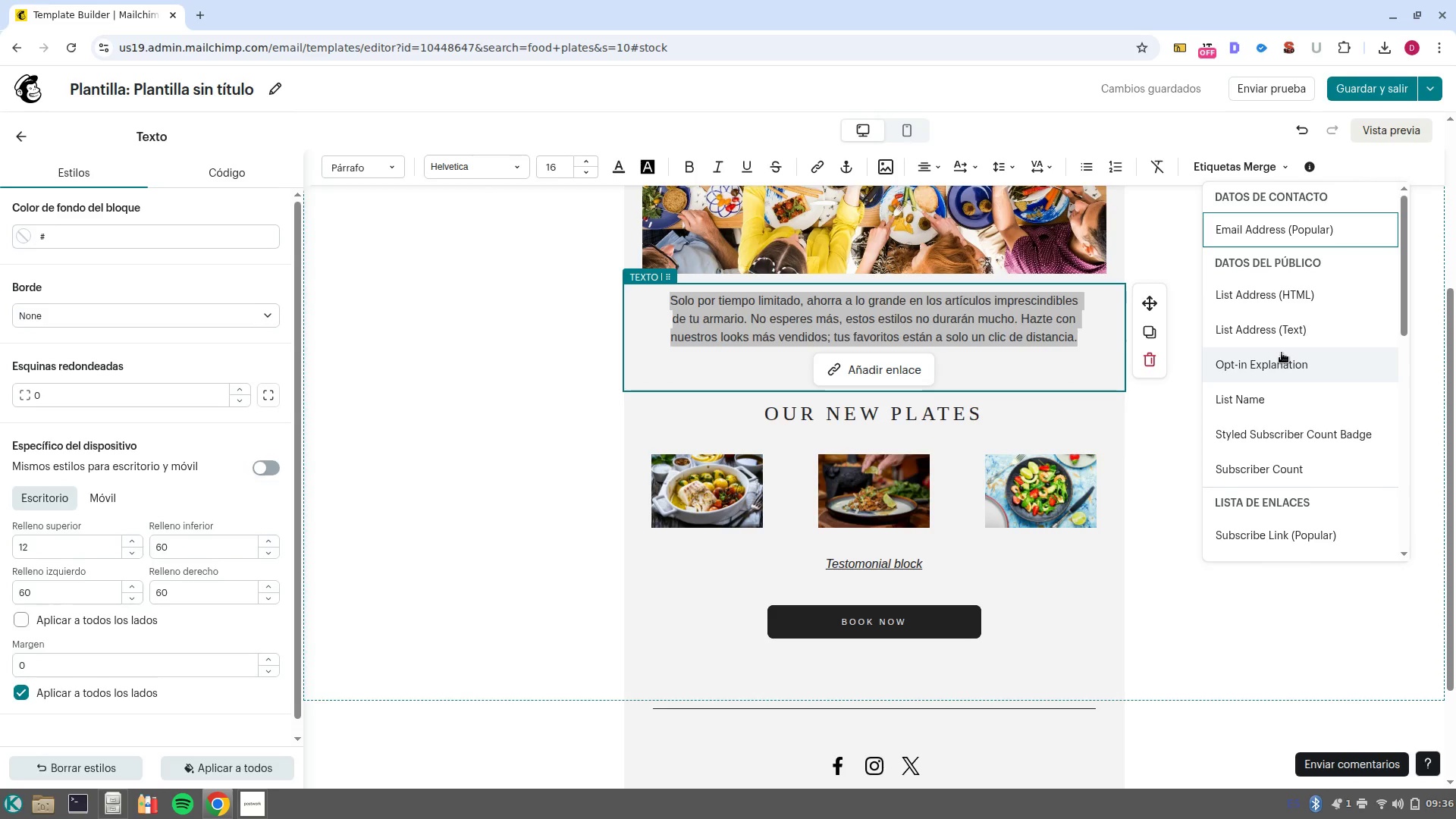 
left_click([1099, 356])
 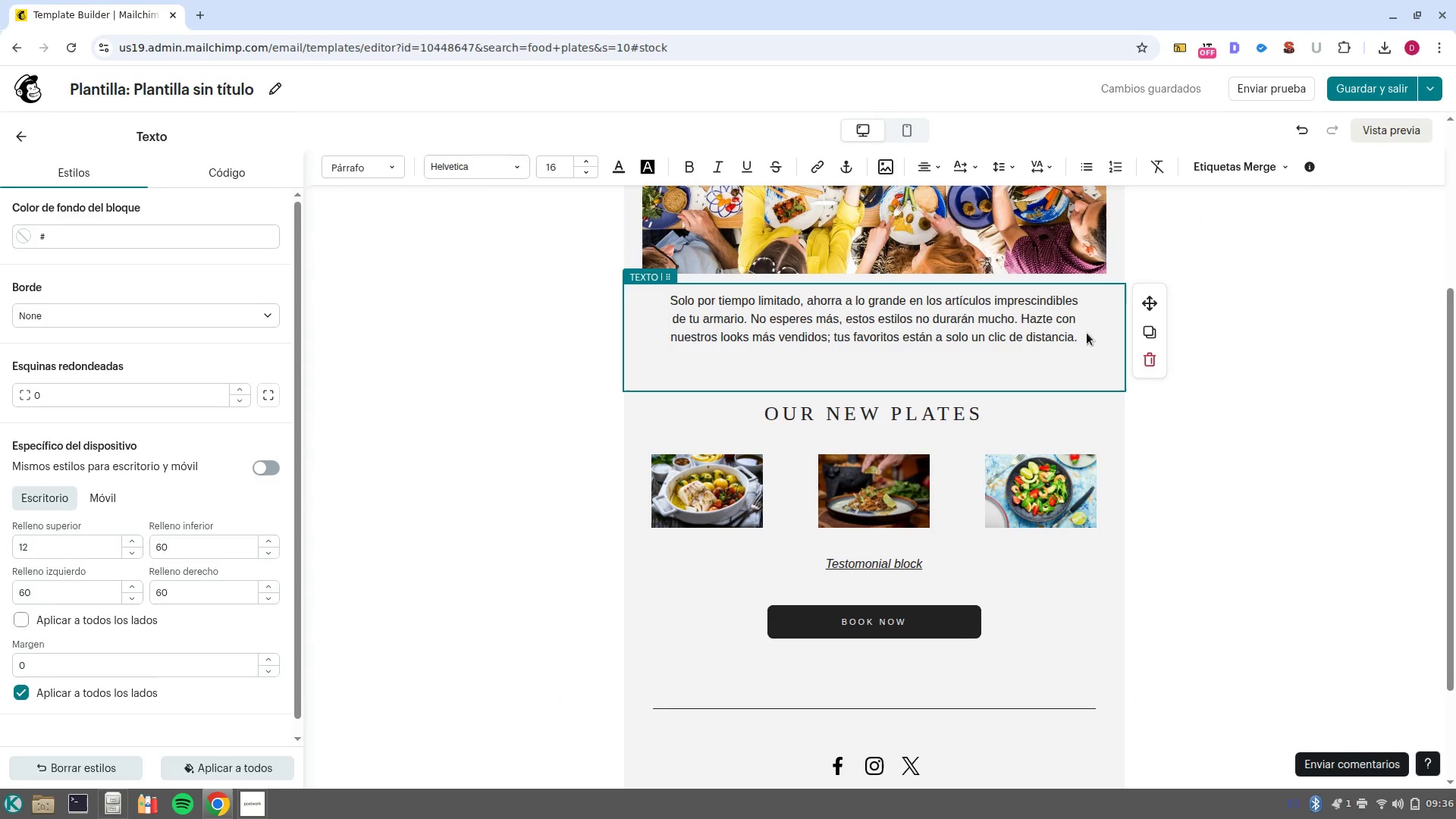 
left_click_drag(start_coordinate=[1087, 333], to_coordinate=[718, 313])
 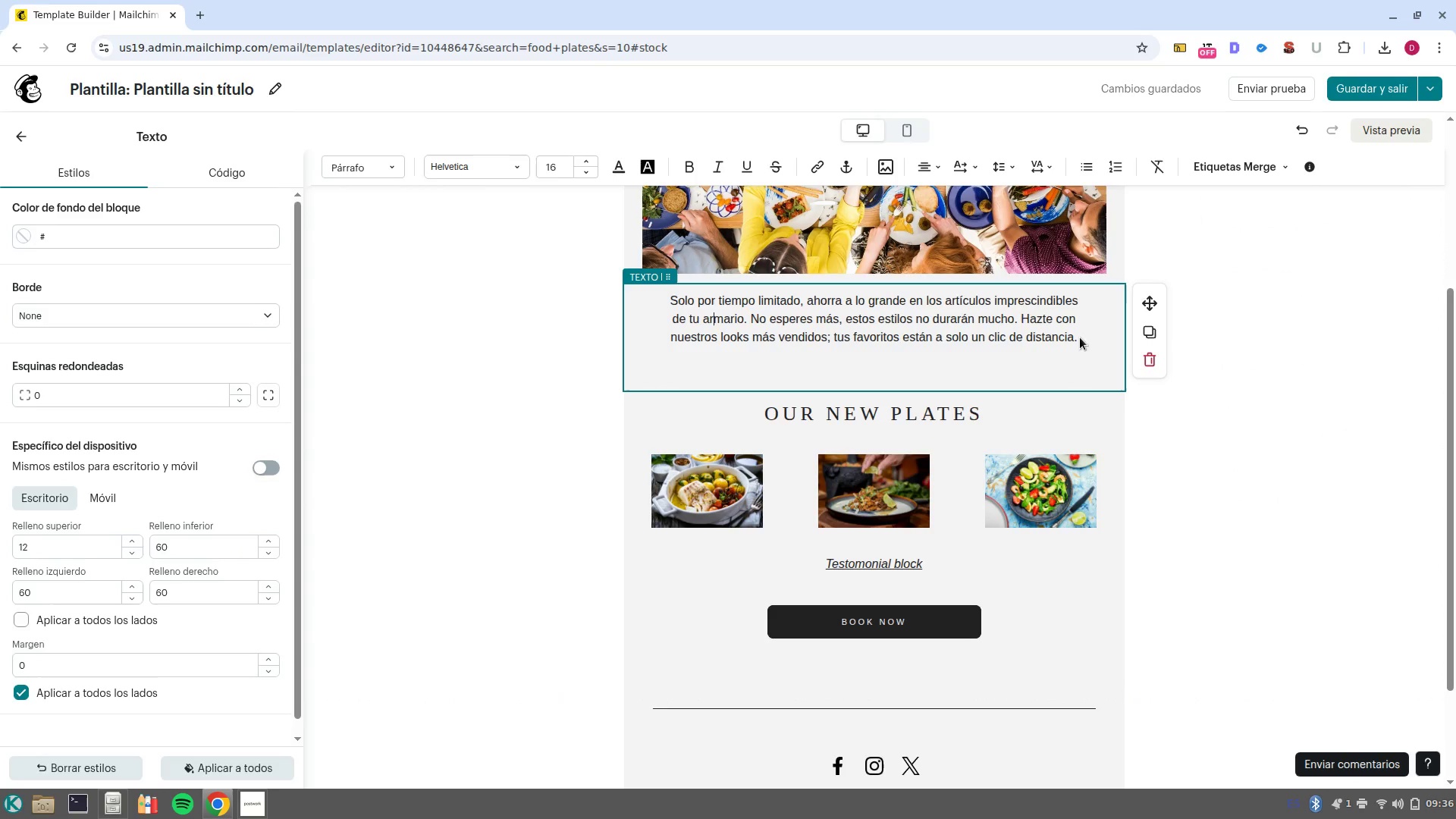 
left_click_drag(start_coordinate=[1081, 337], to_coordinate=[705, 306])
 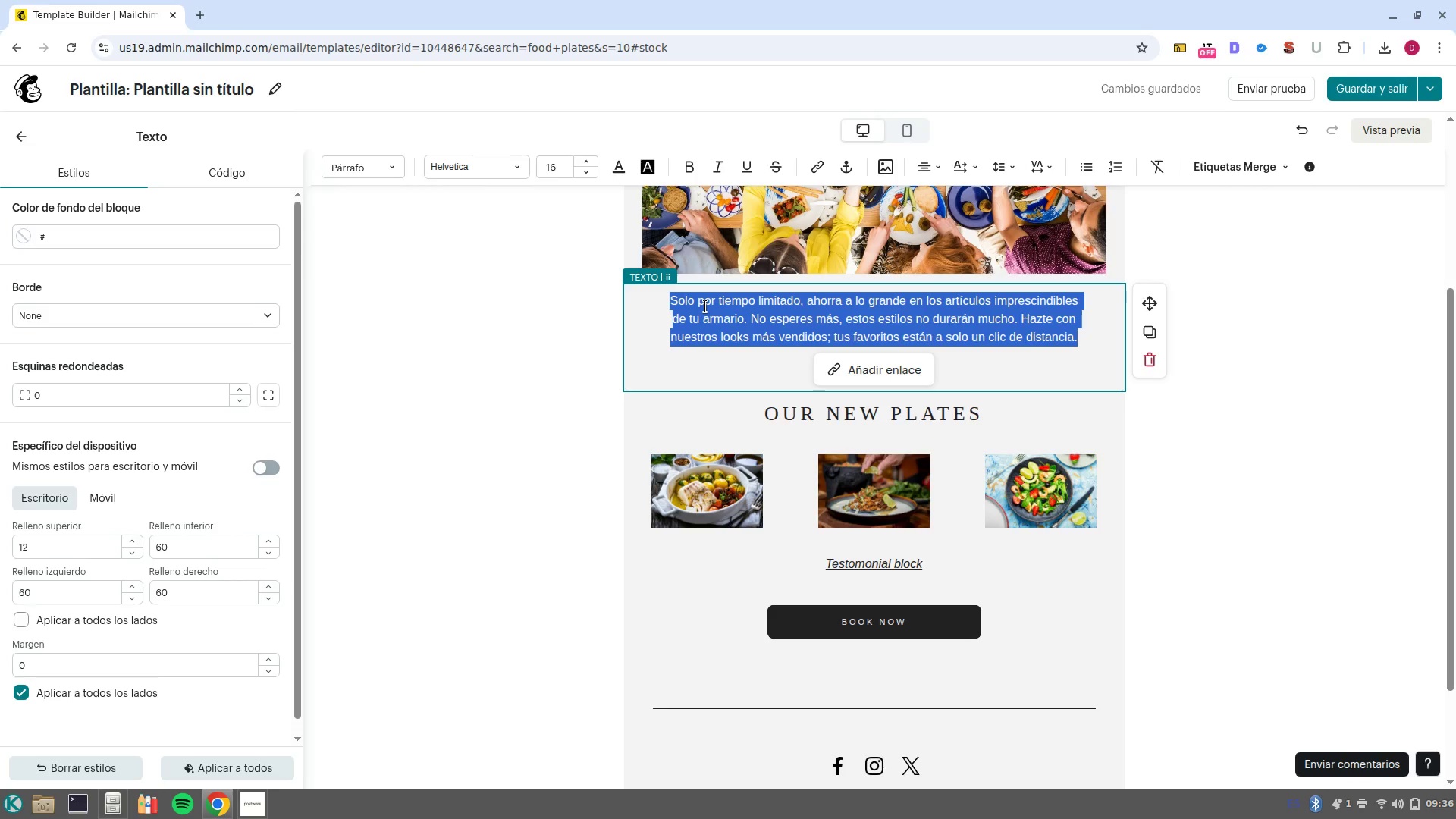 
key(Backspace)
 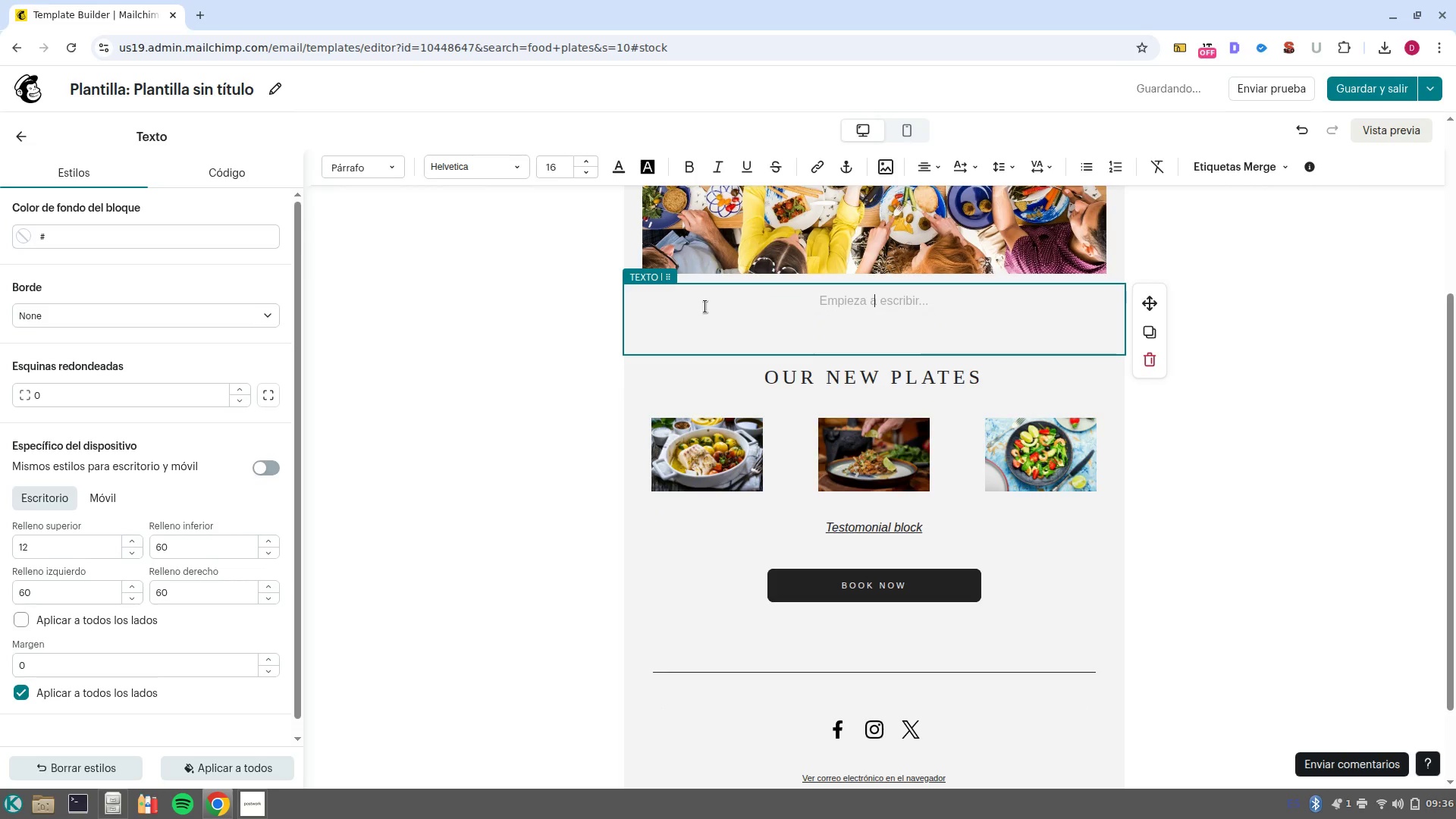 
key(CapsLock)
 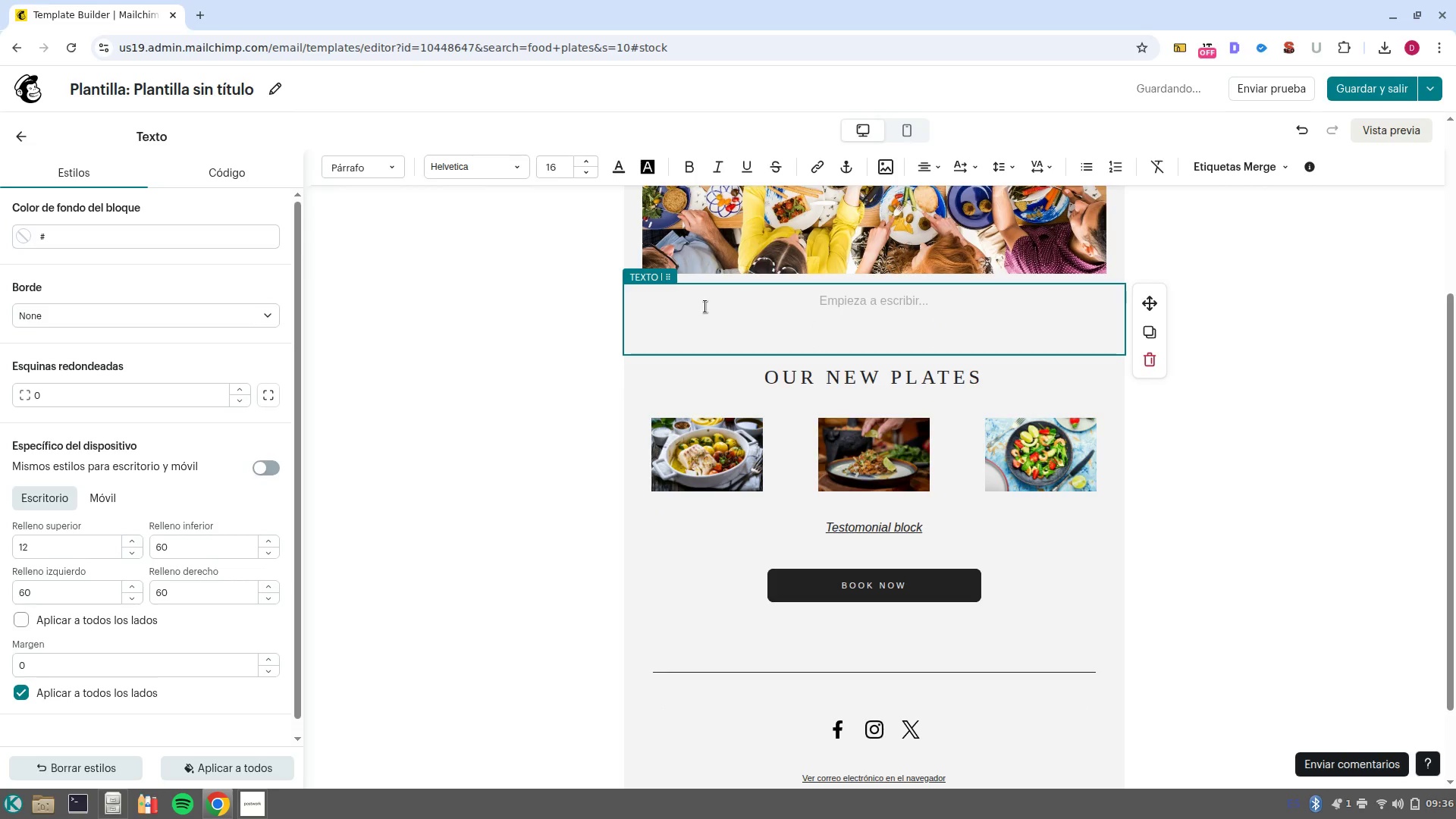 
key(H)
 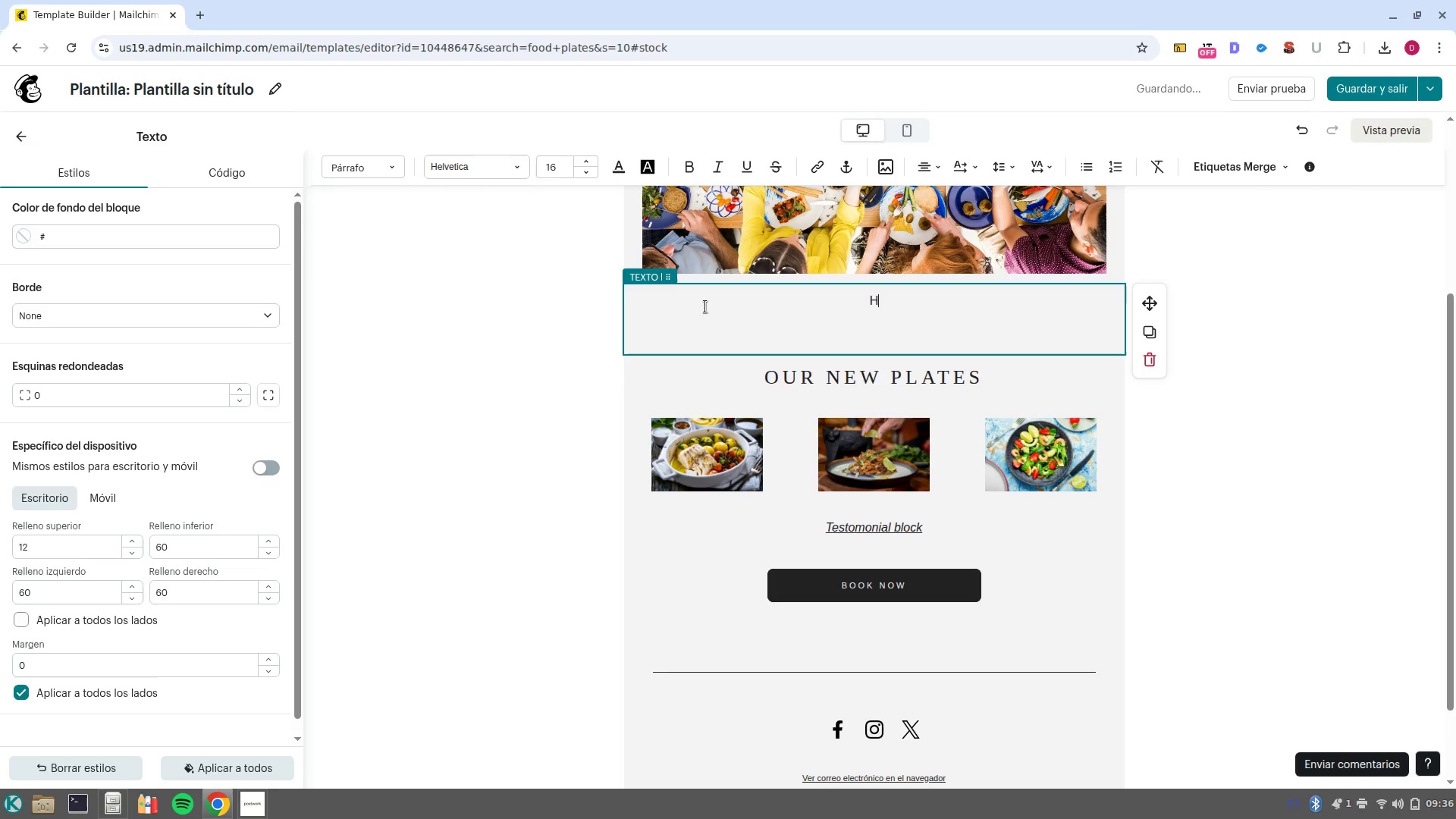 
key(CapsLock)
 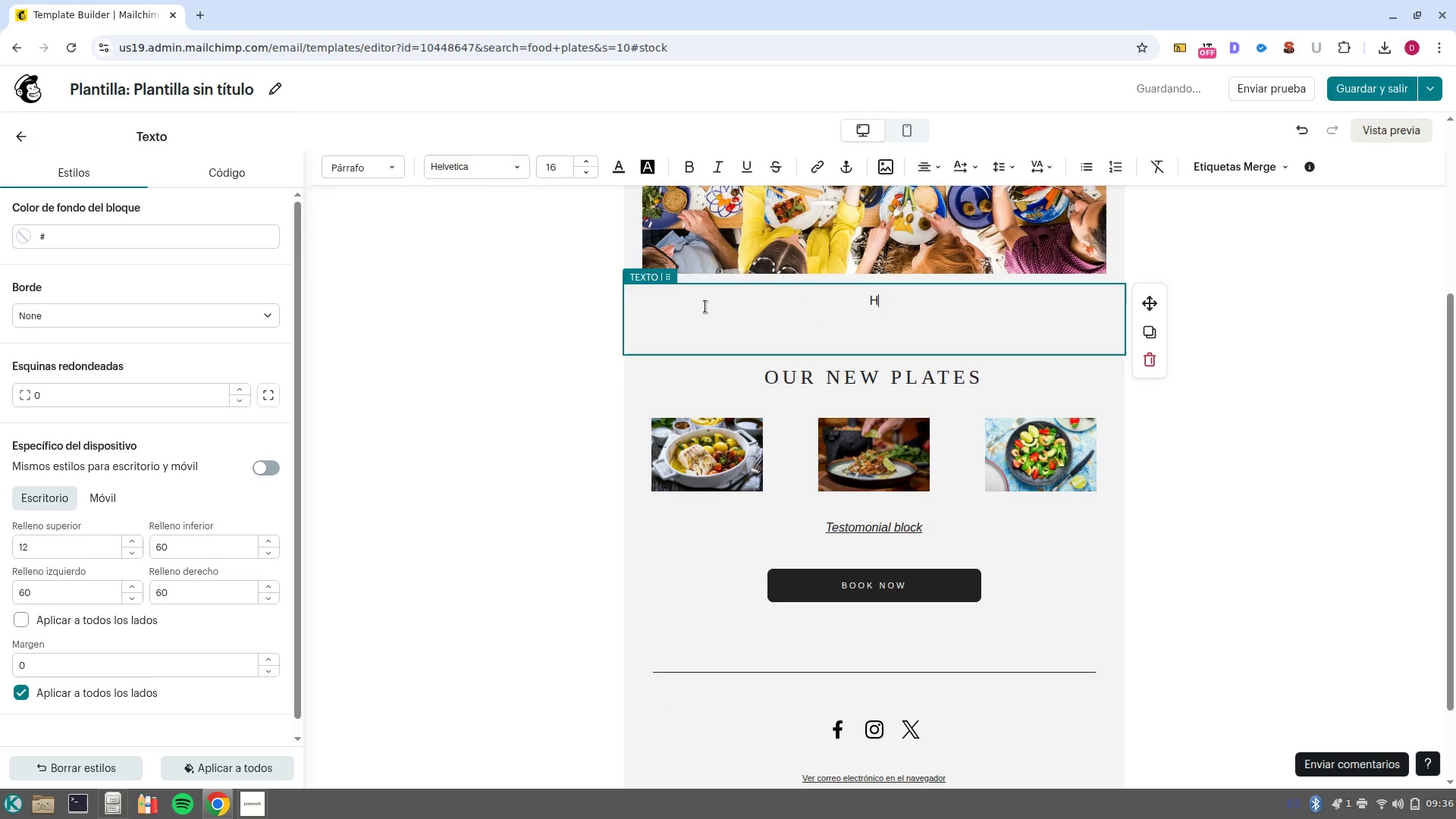 
key(I)
 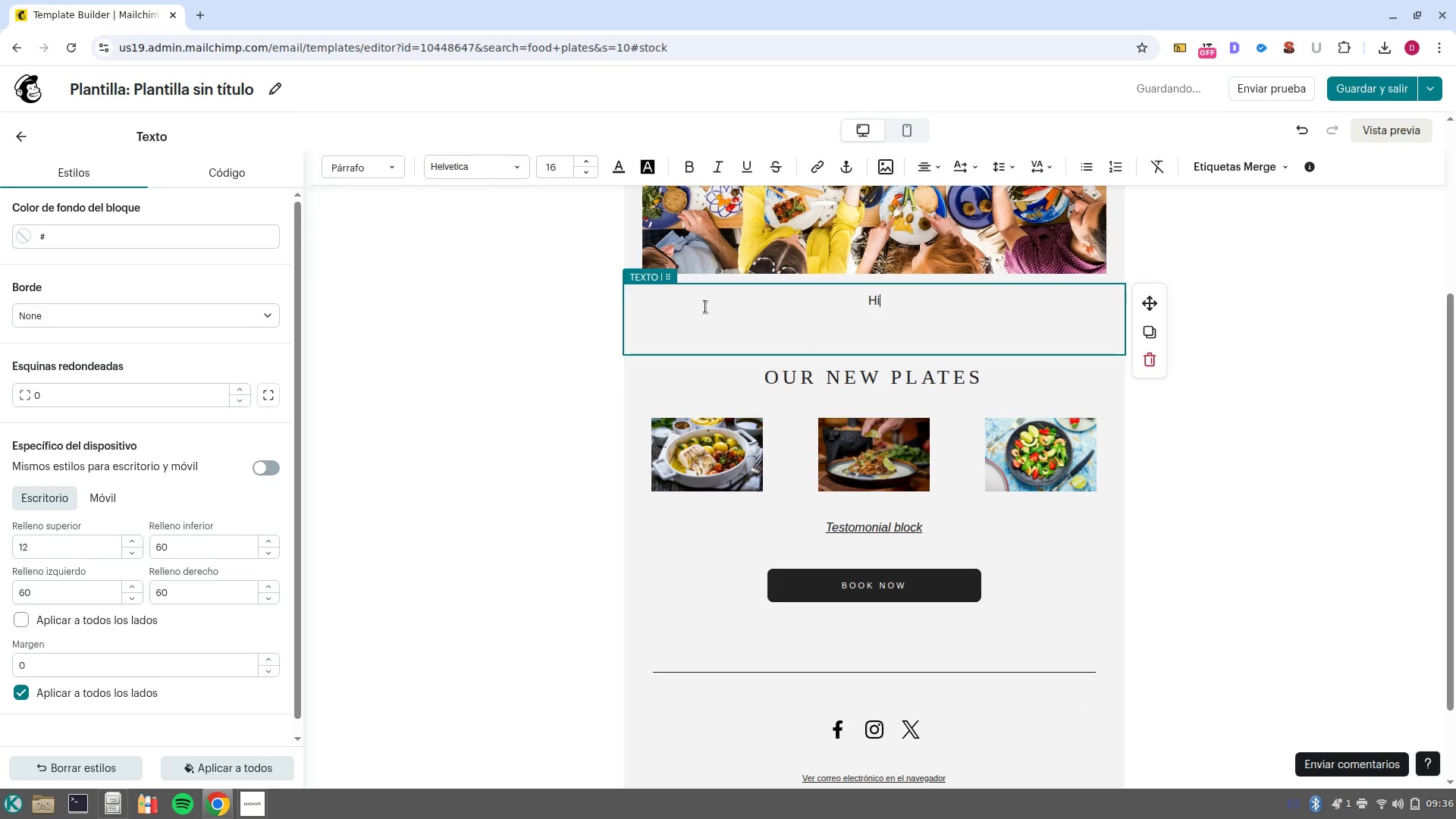 
key(Space)
 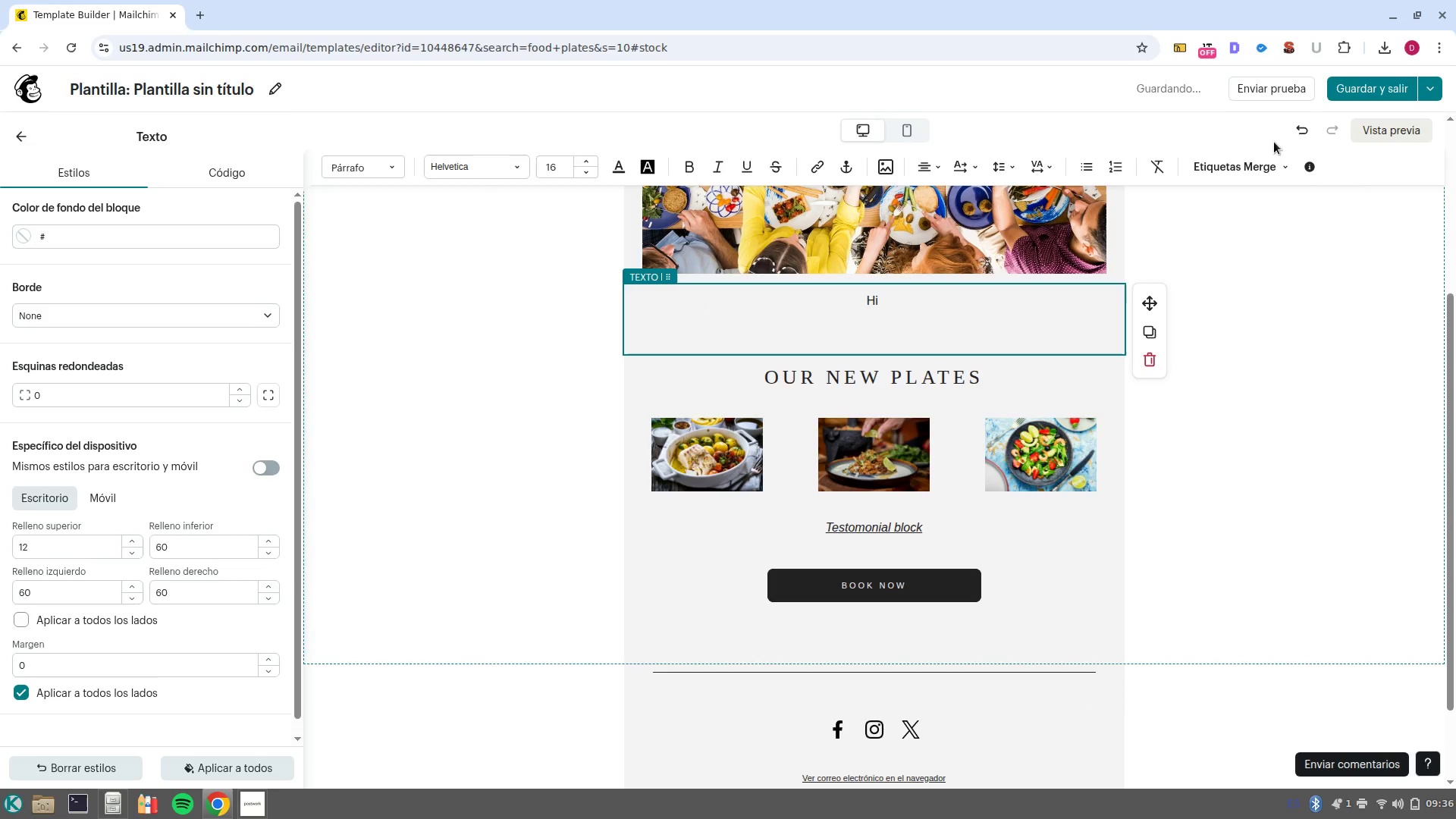 
left_click([1270, 157])
 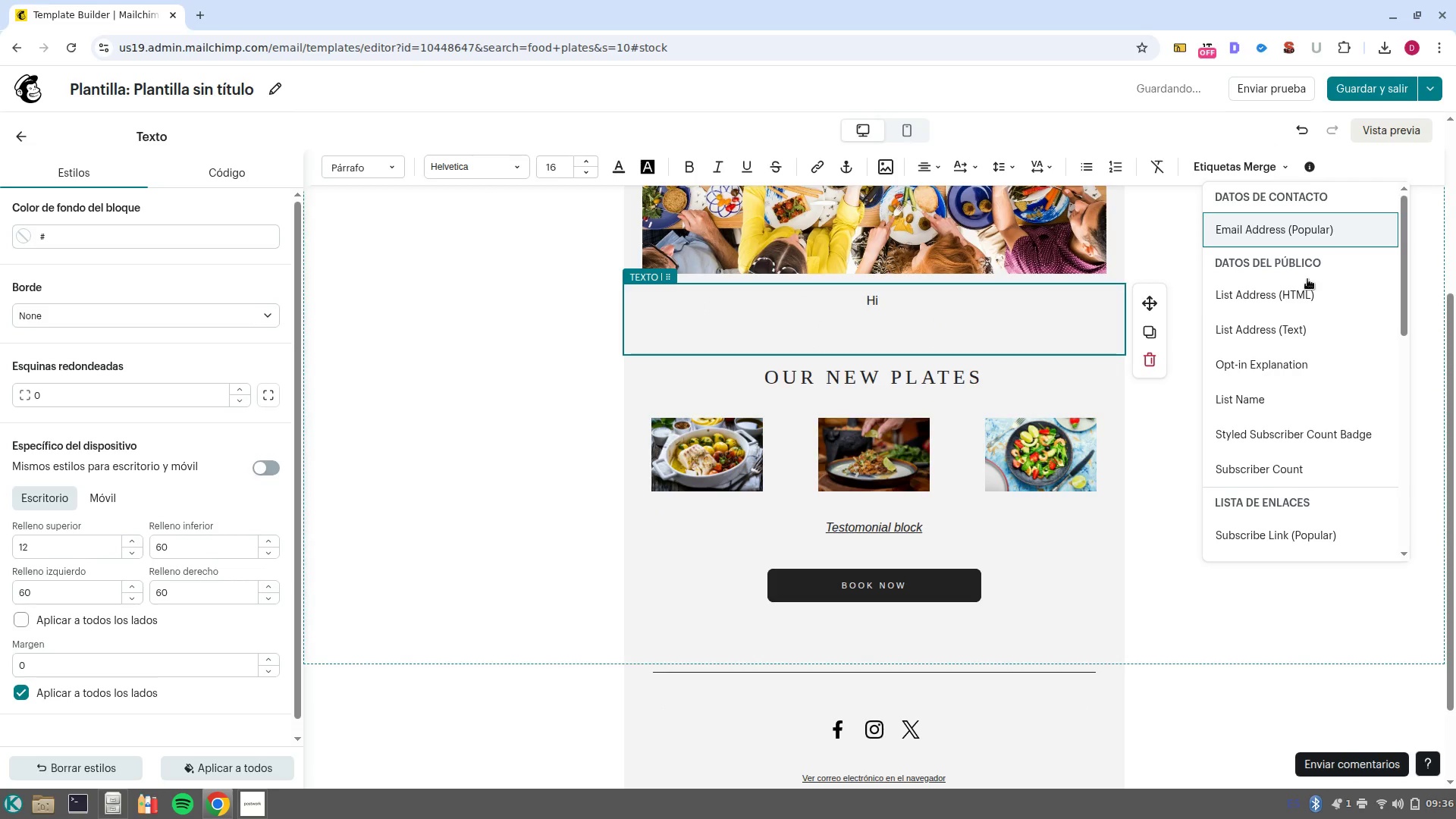 
scroll: coordinate [1307, 280], scroll_direction: up, amount: 2.0
 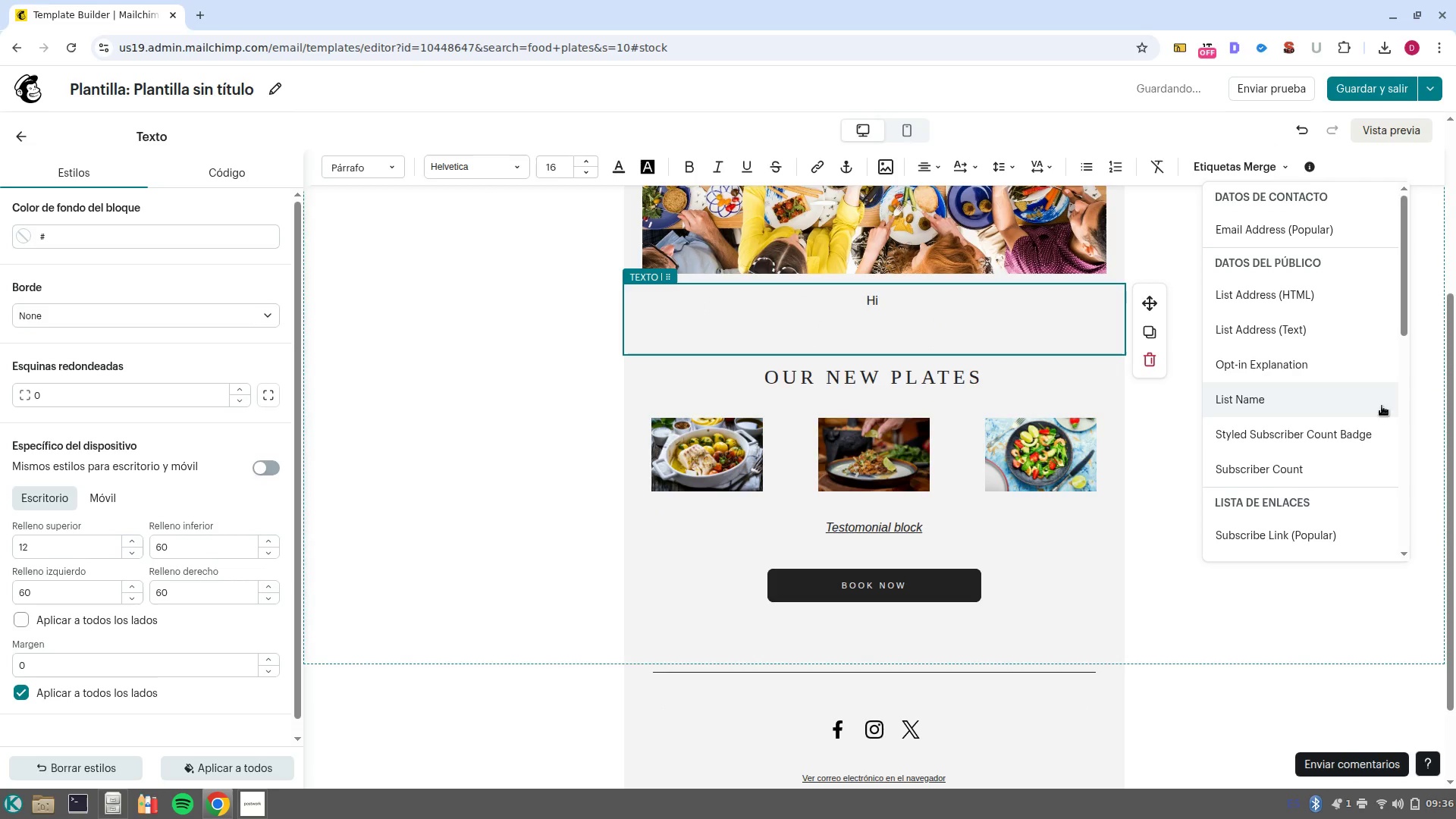 
scroll: coordinate [1332, 439], scroll_direction: down, amount: 6.0
 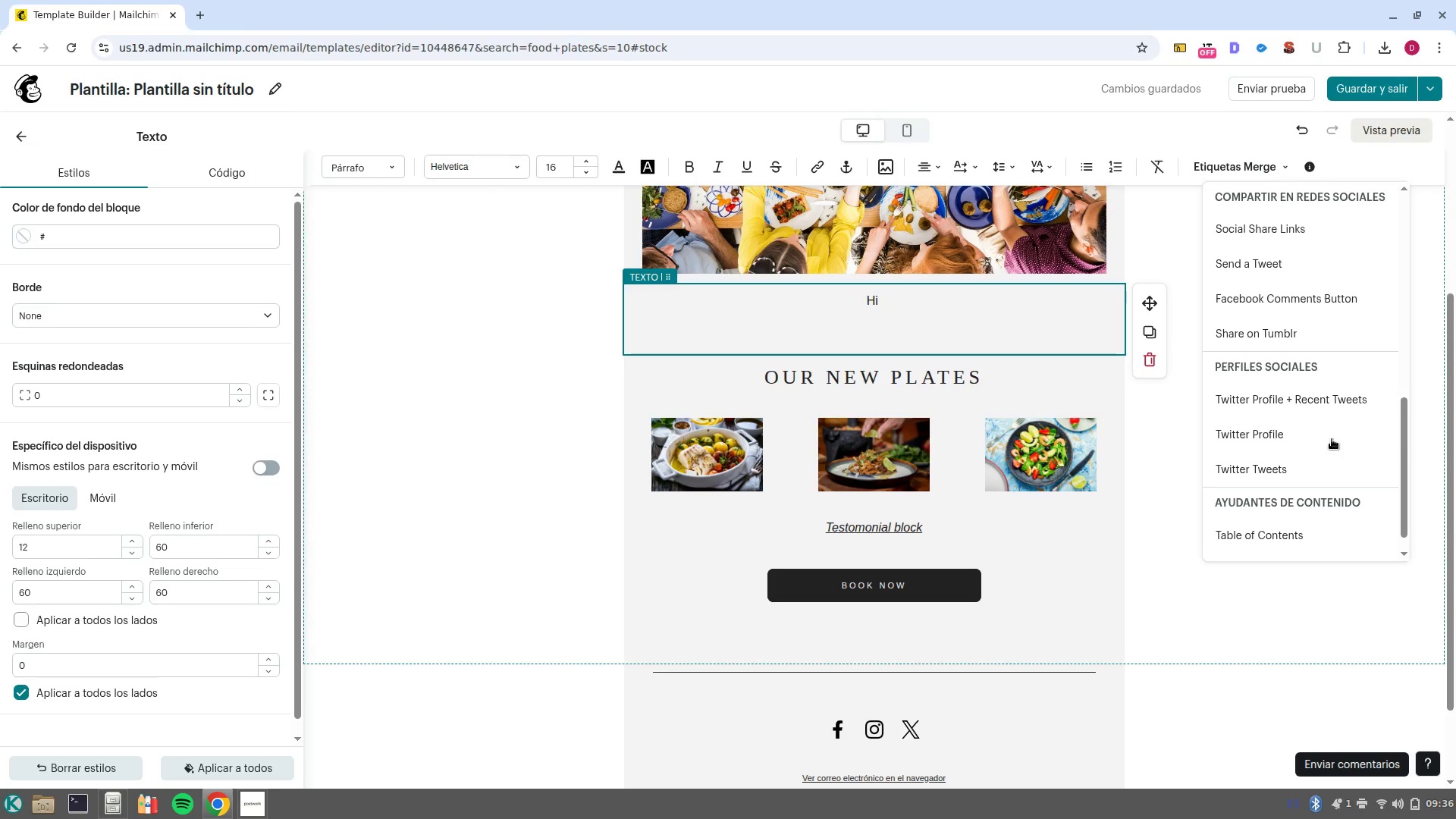 
scroll: coordinate [1332, 439], scroll_direction: up, amount: 5.0
 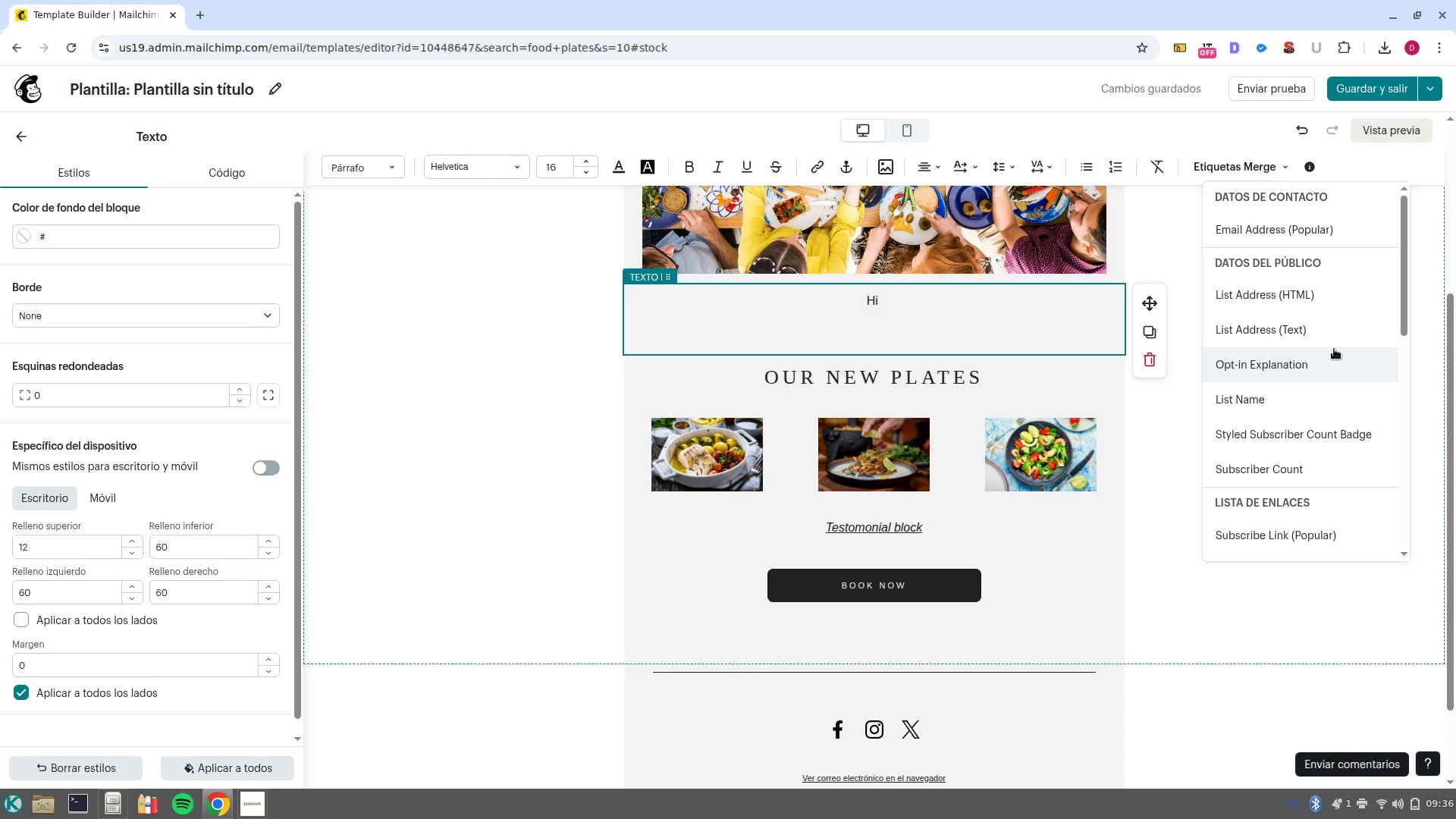 
left_click([1353, 398])
 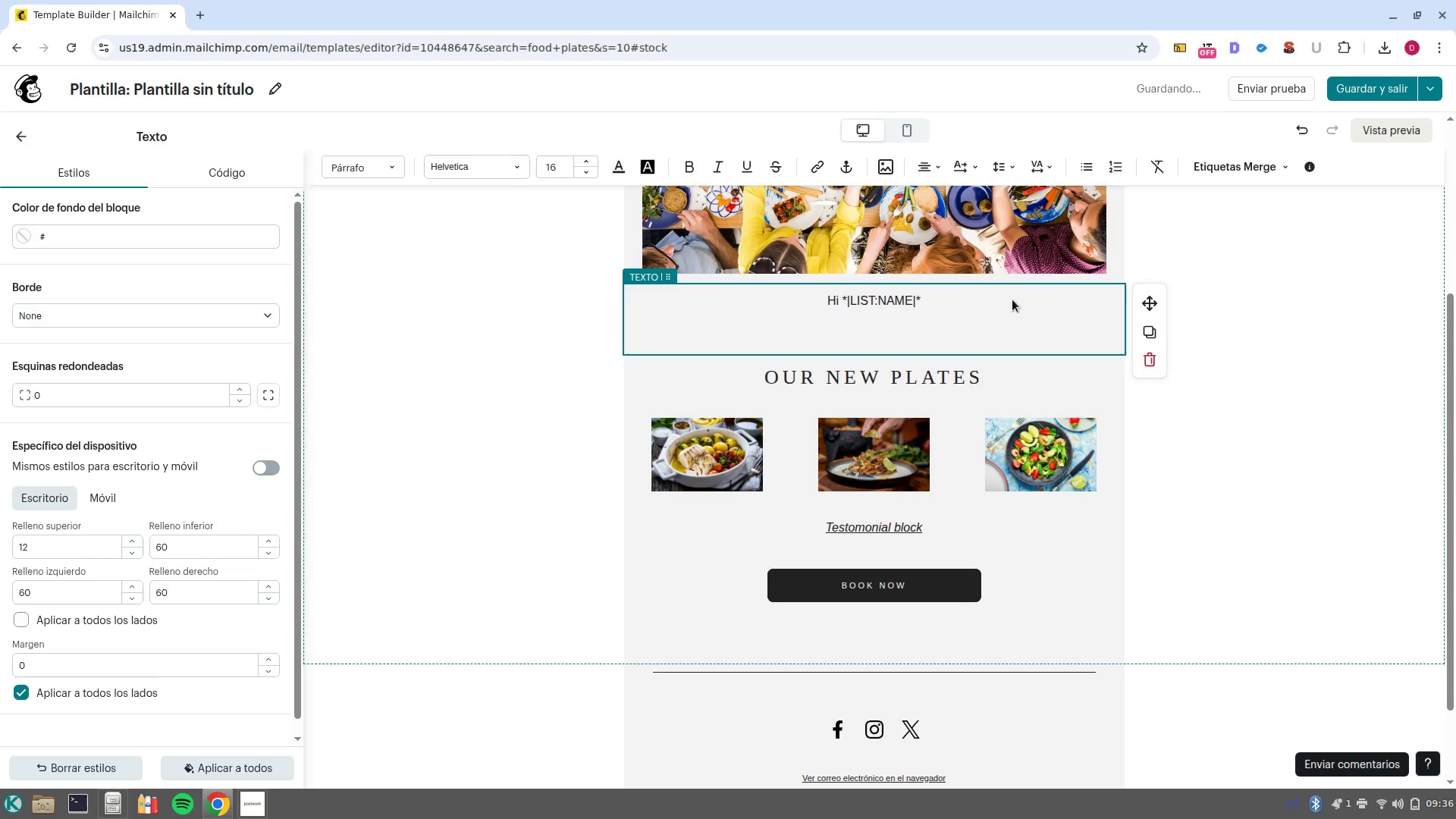 
left_click([995, 301])
 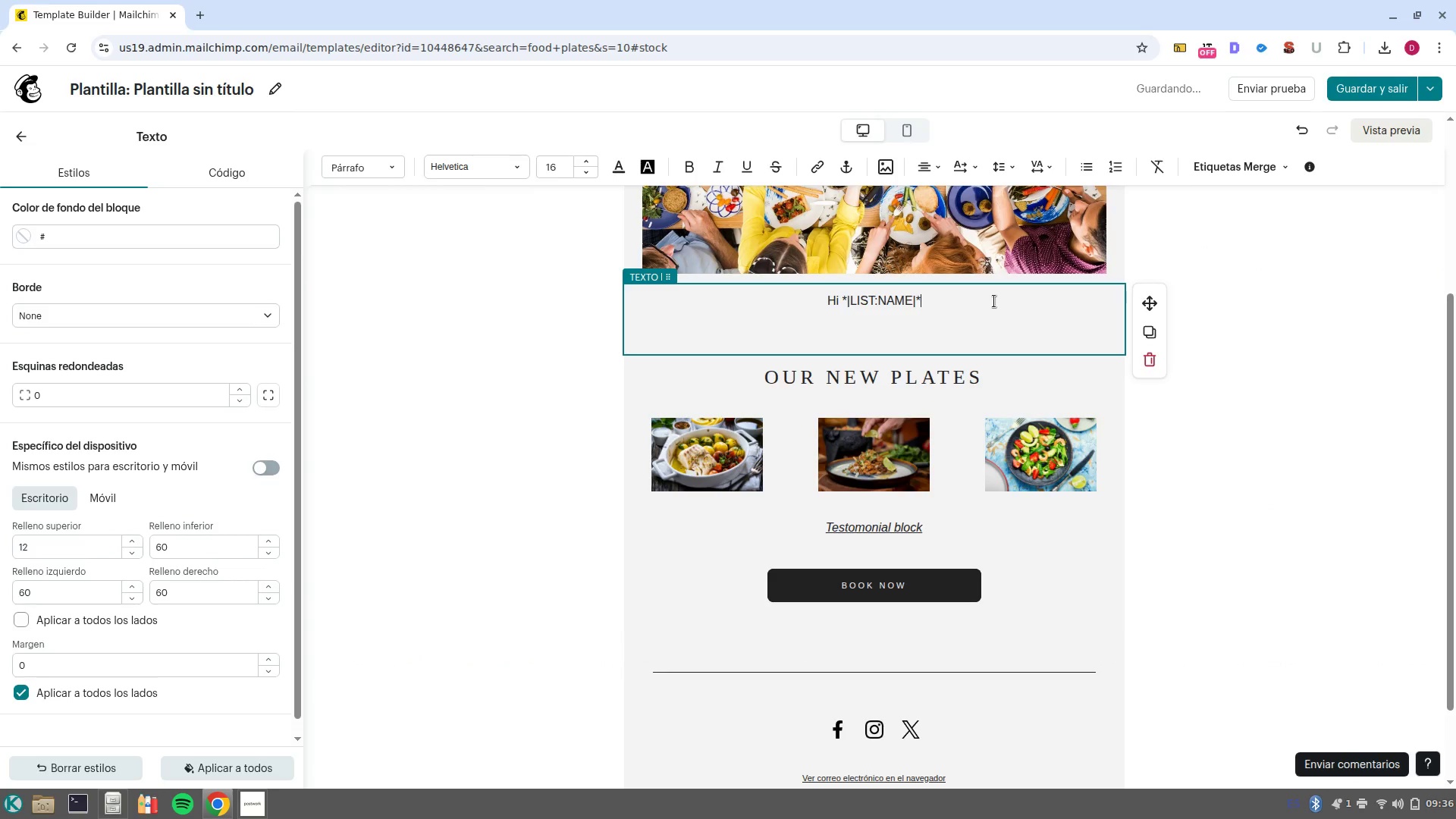 
left_click_drag(start_coordinate=[994, 301], to_coordinate=[841, 295])
 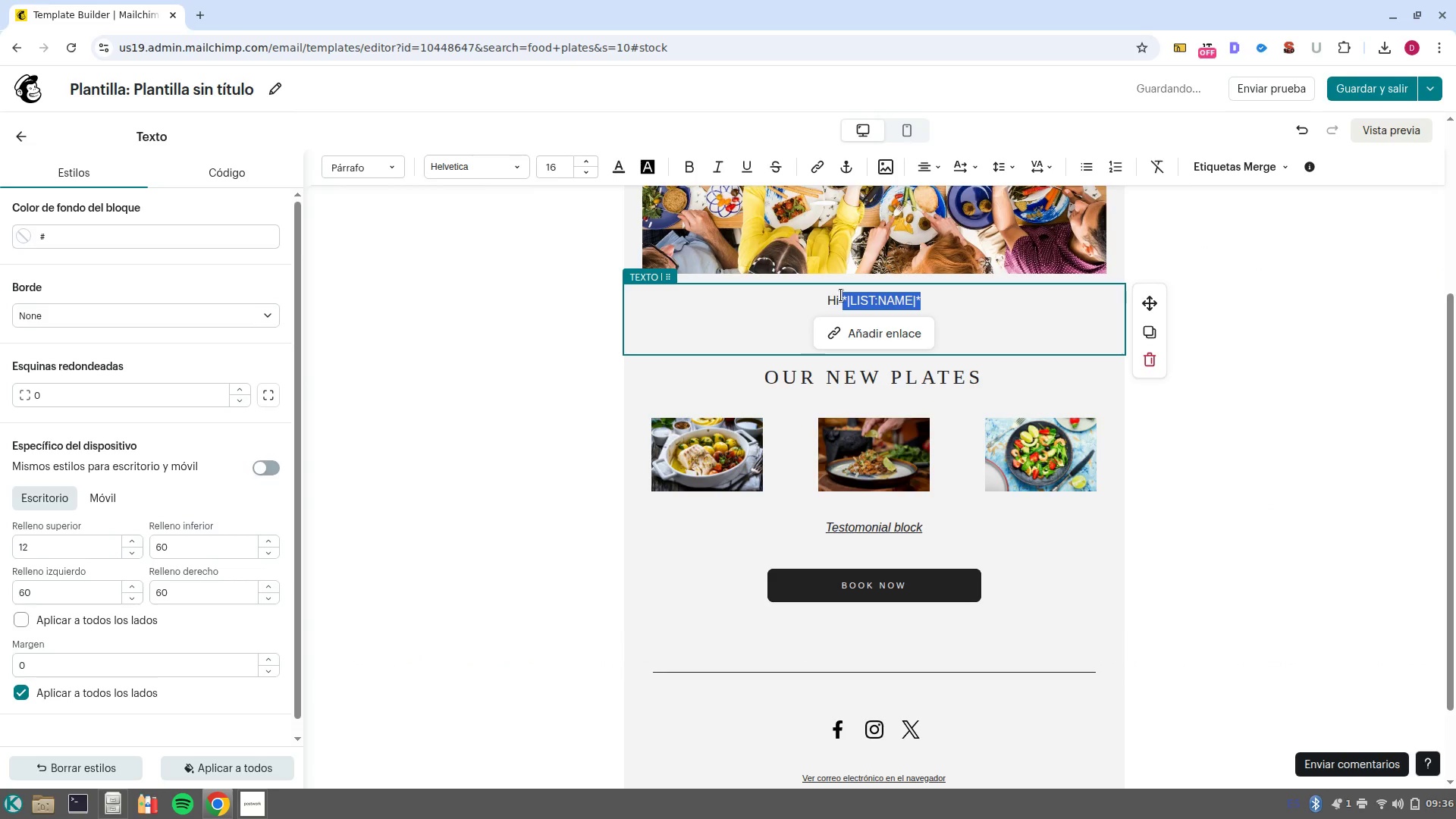 
key(Backspace)
 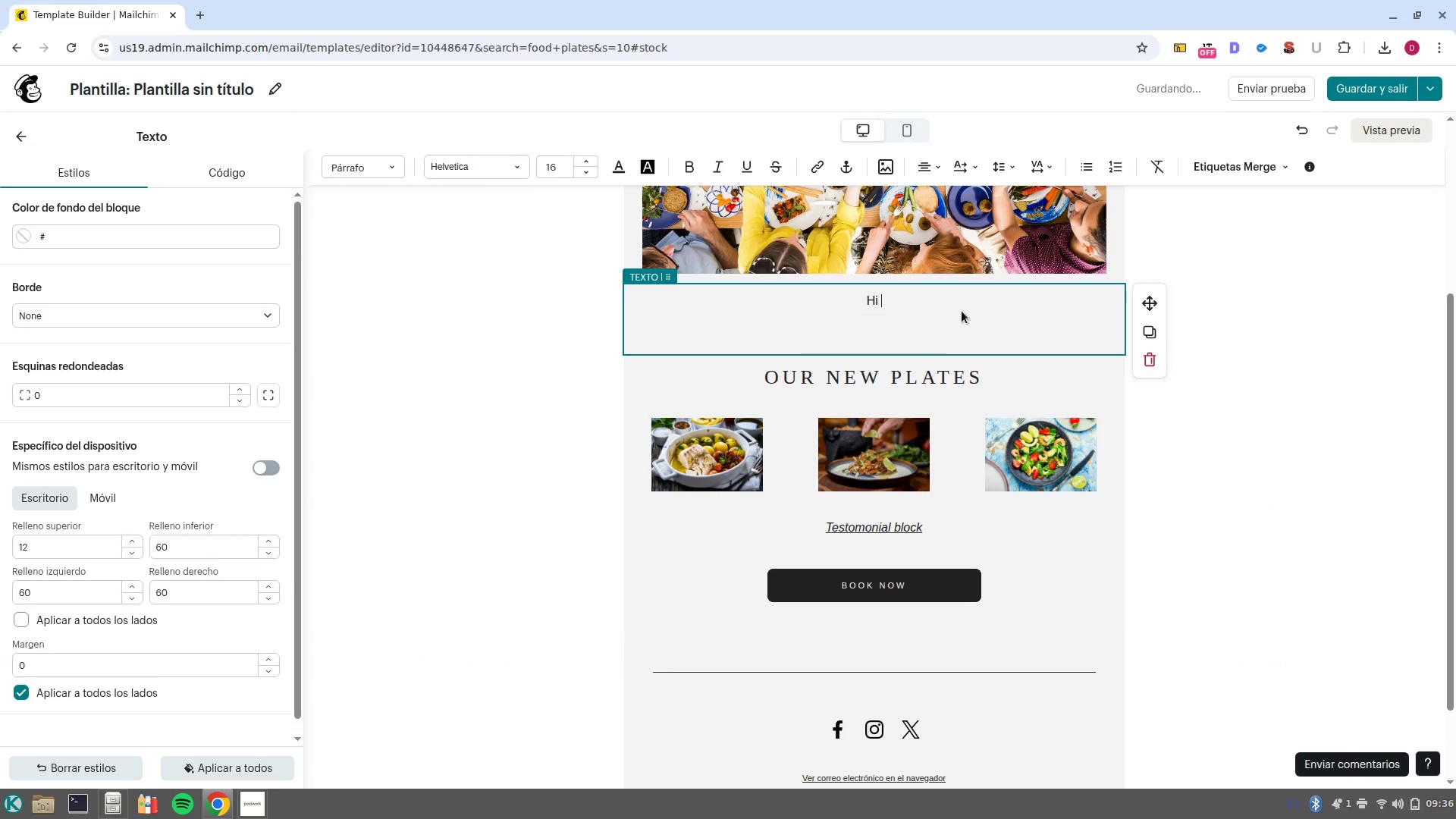 
key(Backspace)
 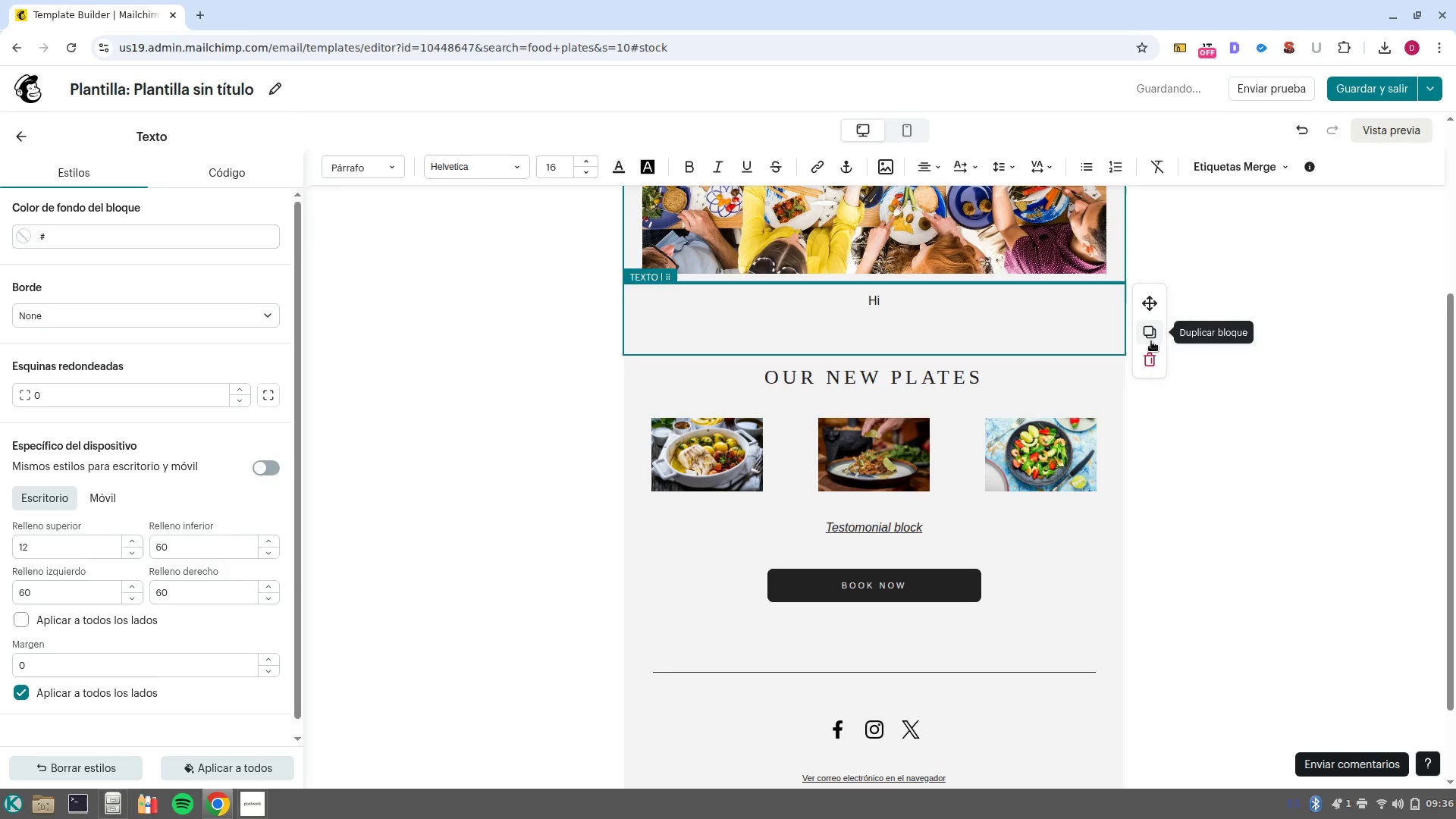 
double_click([1005, 307])
 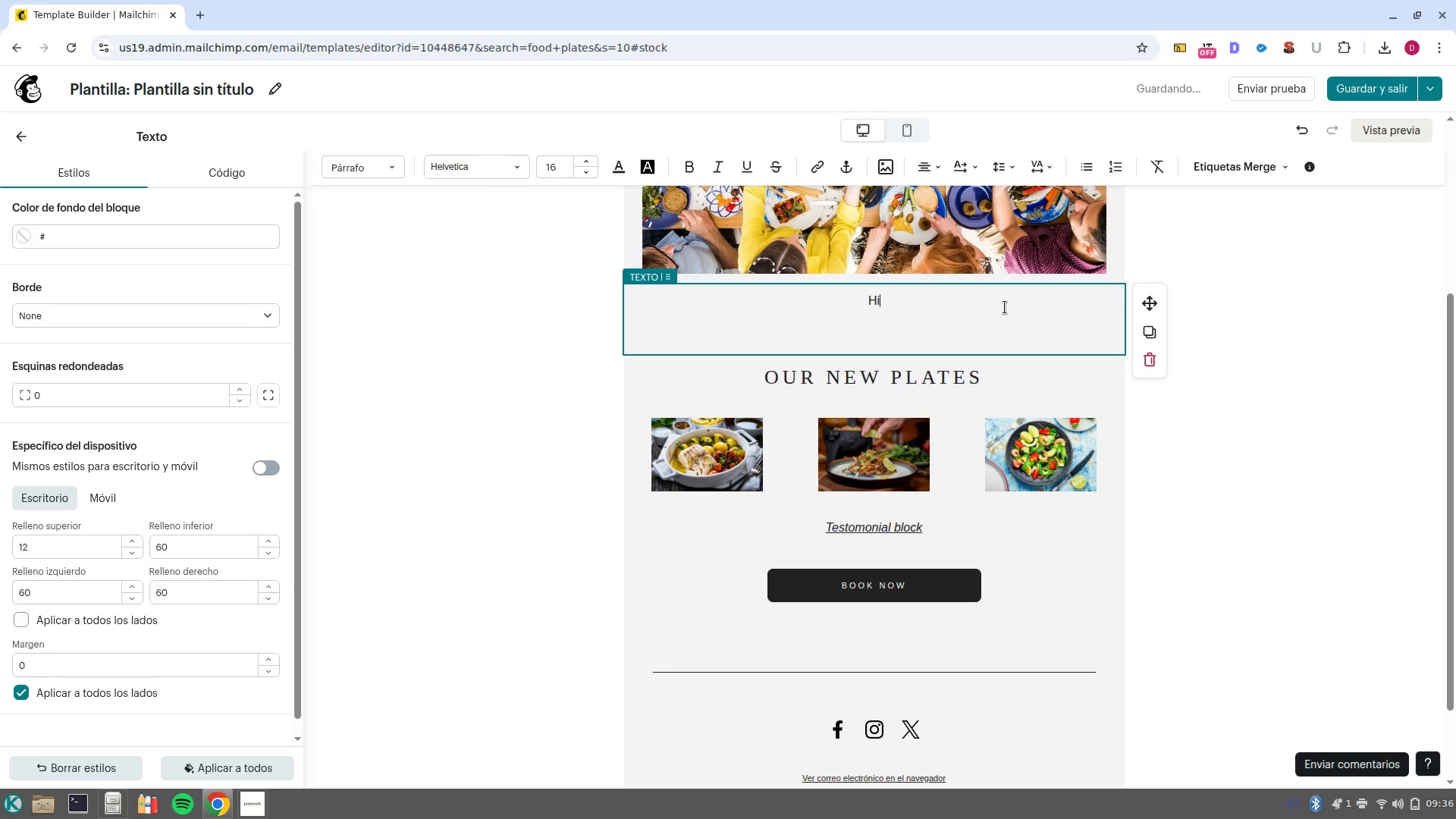 
triple_click([1005, 307])
 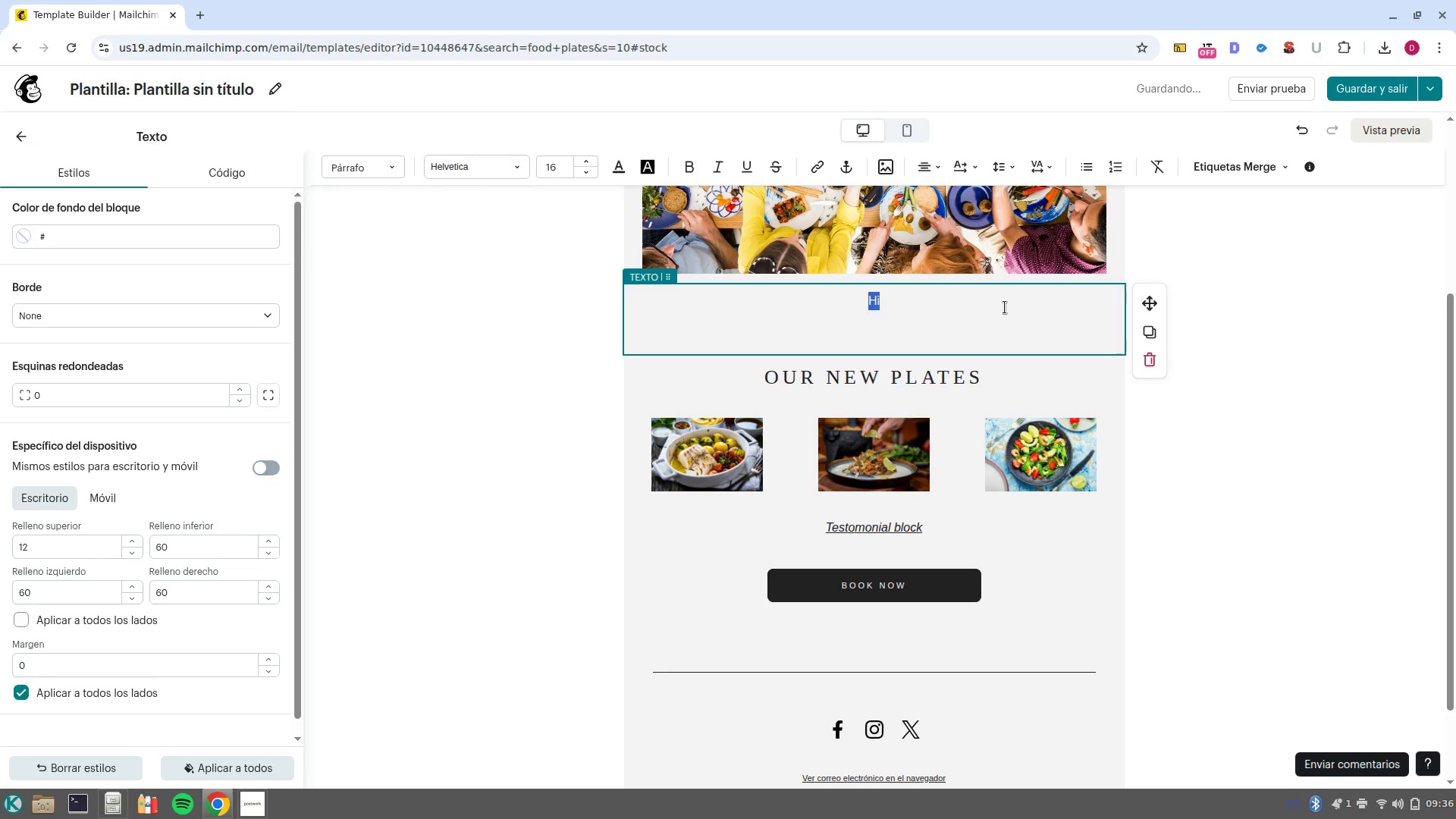 
triple_click([1005, 307])
 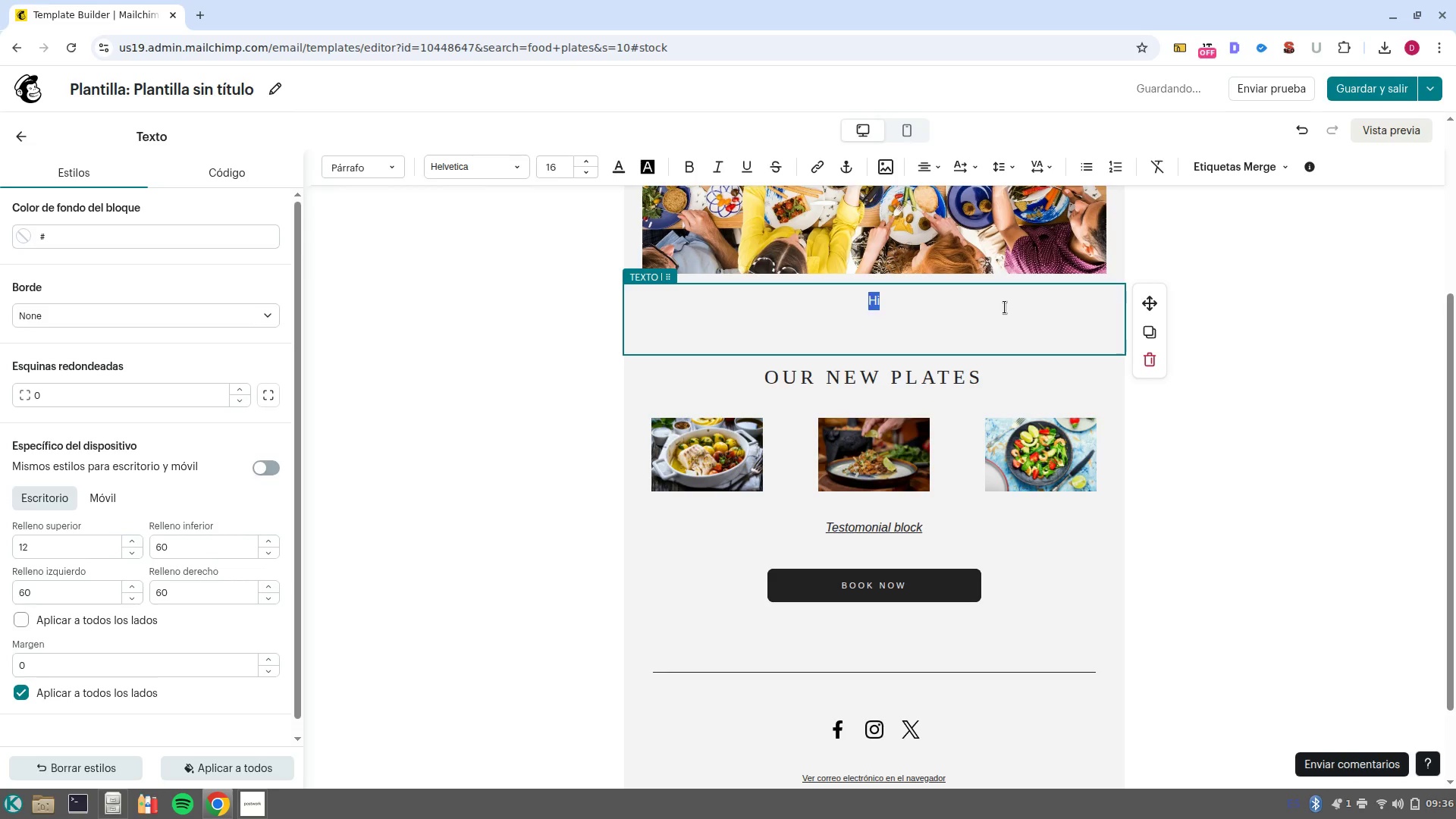 
left_click_drag(start_coordinate=[1005, 307], to_coordinate=[1001, 306])
 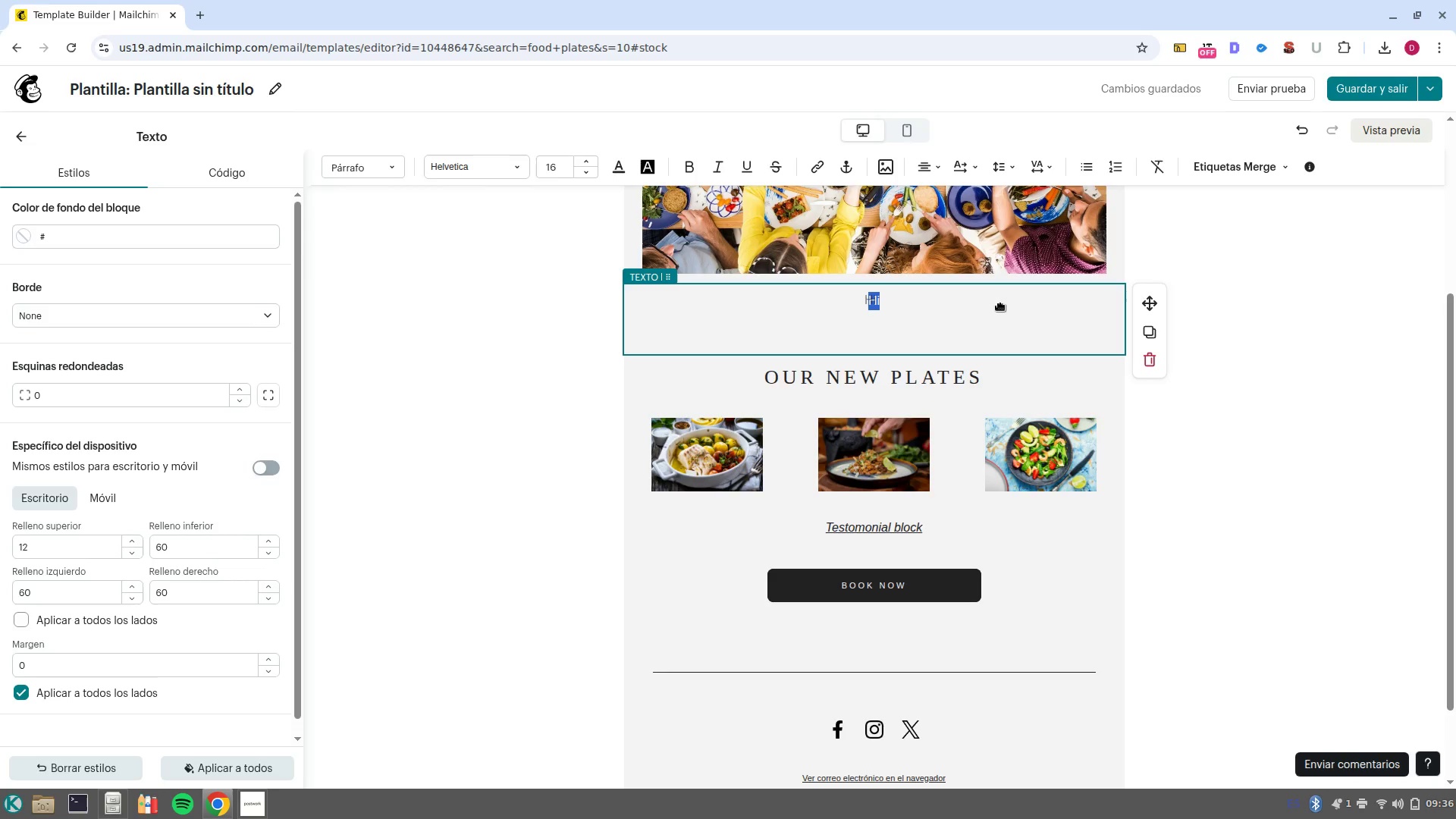 
key(Backspace)
 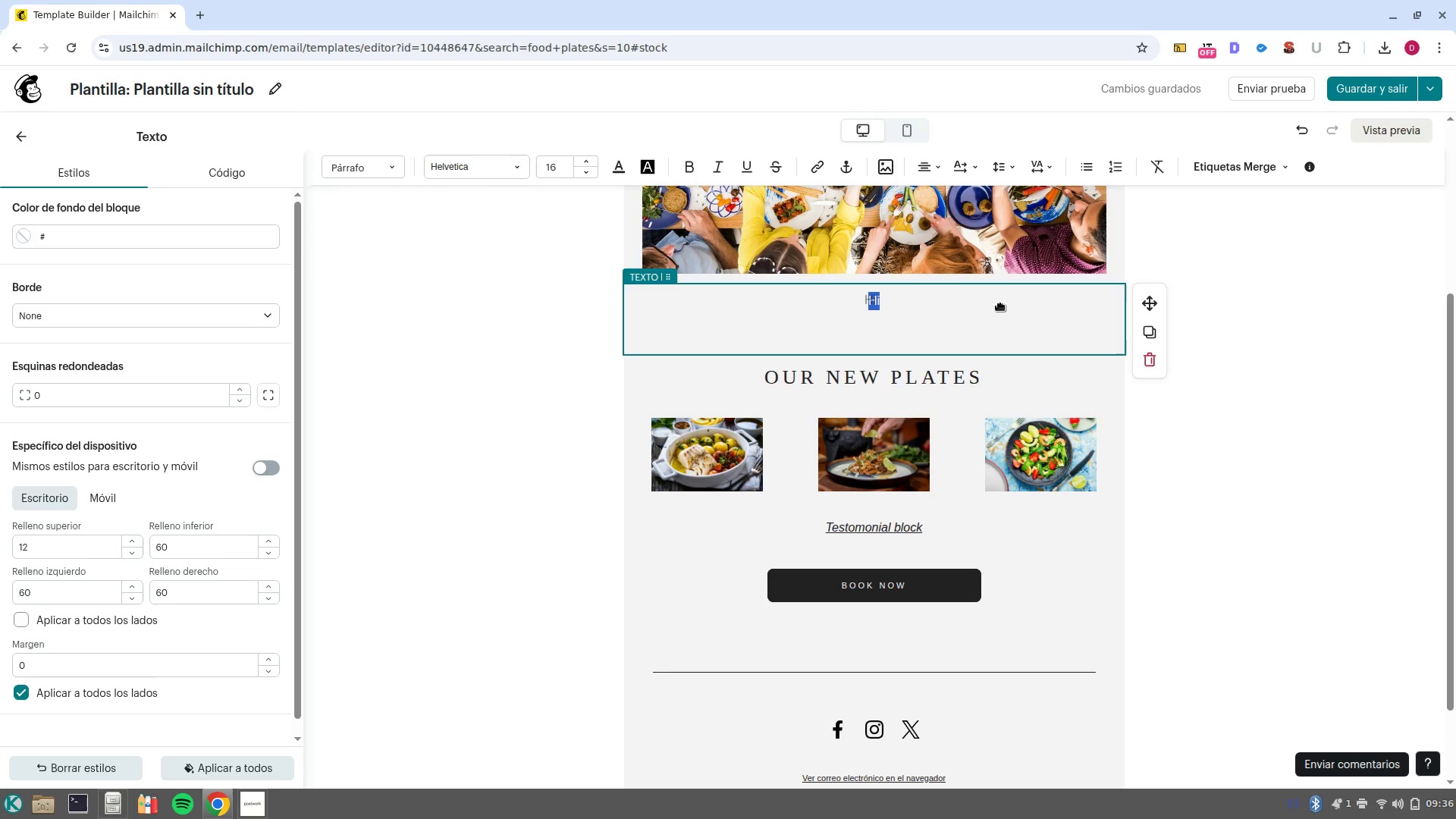 
left_click([1218, 438])
 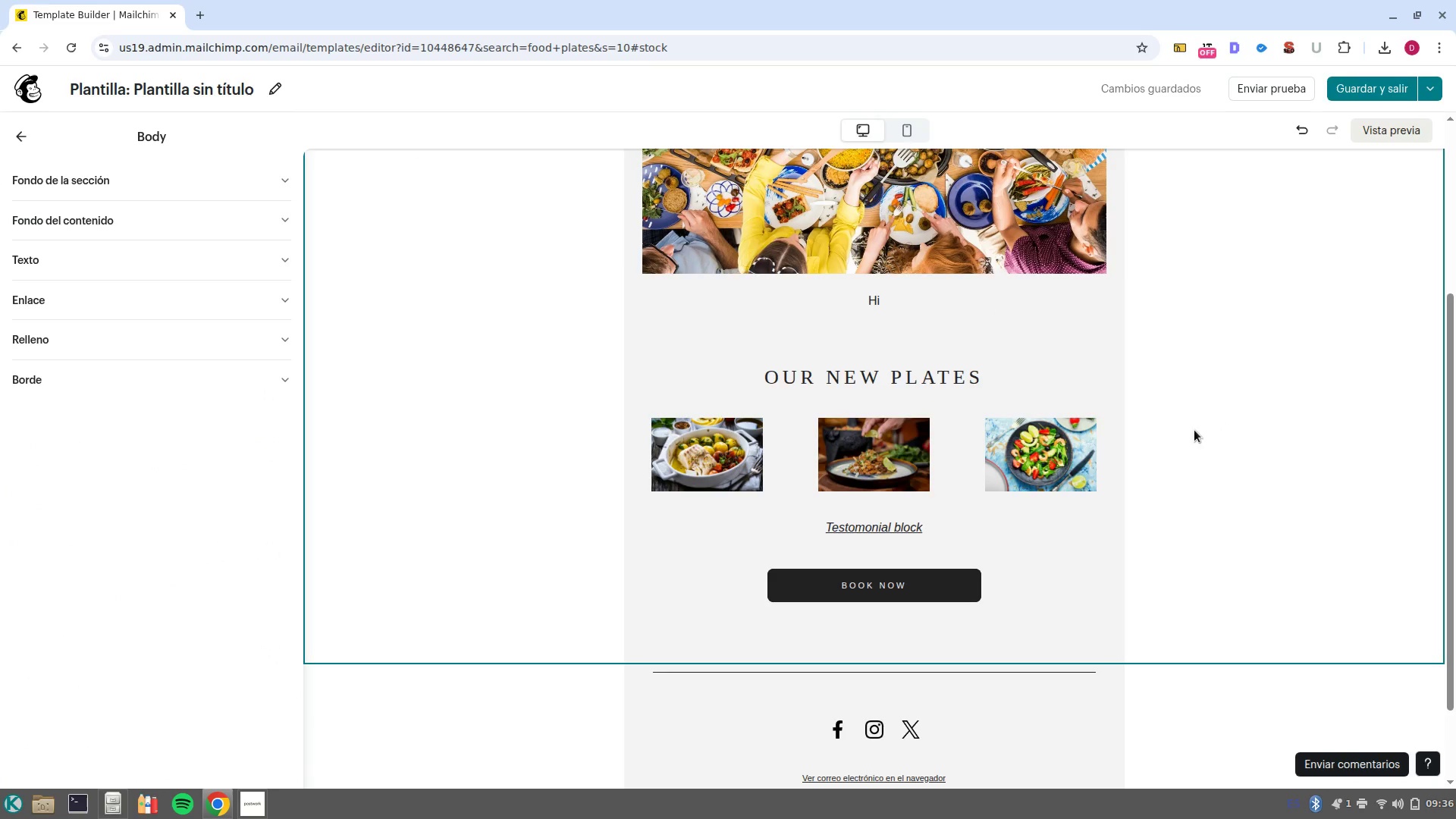 
left_click([1024, 340])
 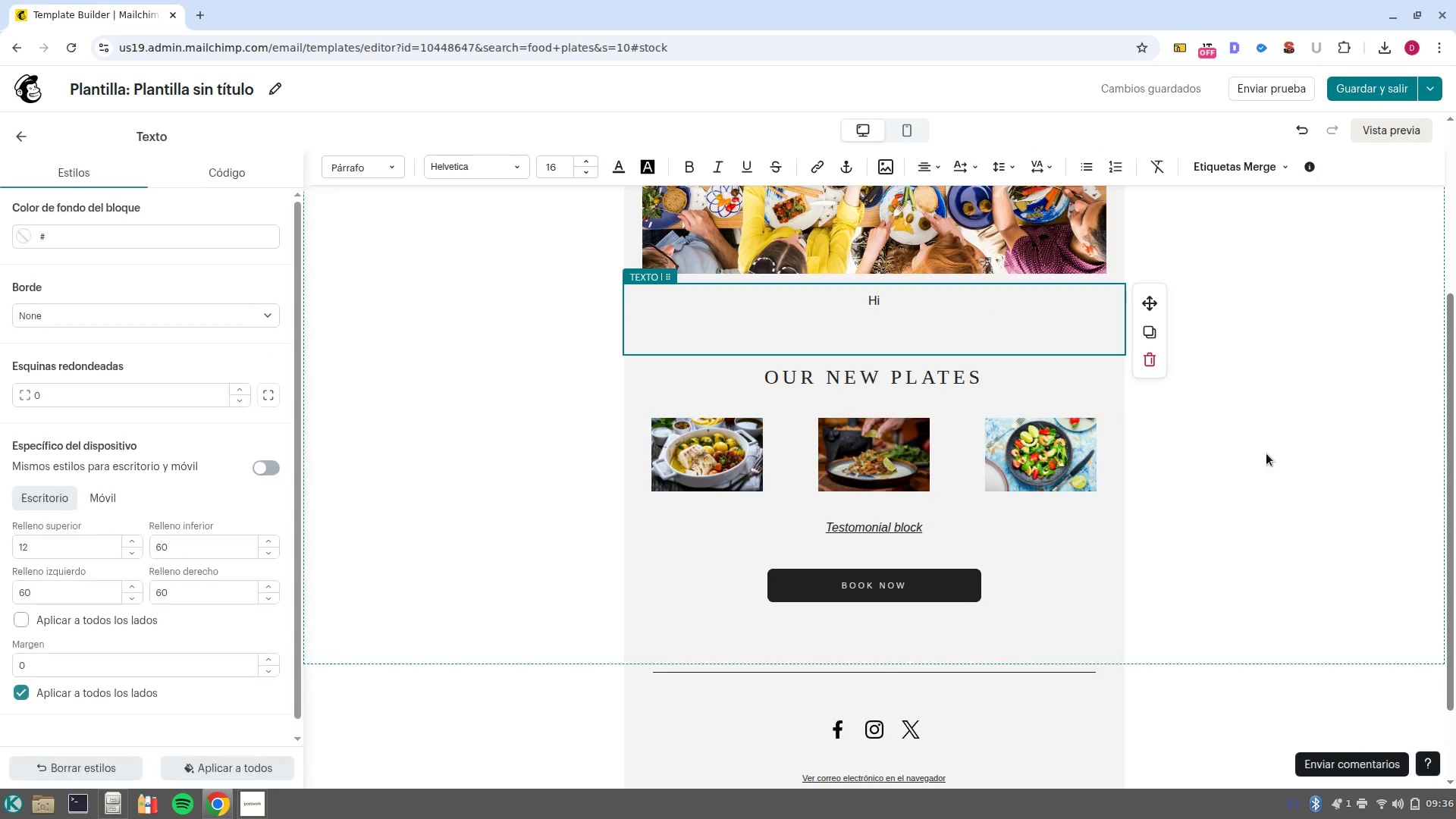 
scroll: coordinate [1263, 477], scroll_direction: up, amount: 2.0
 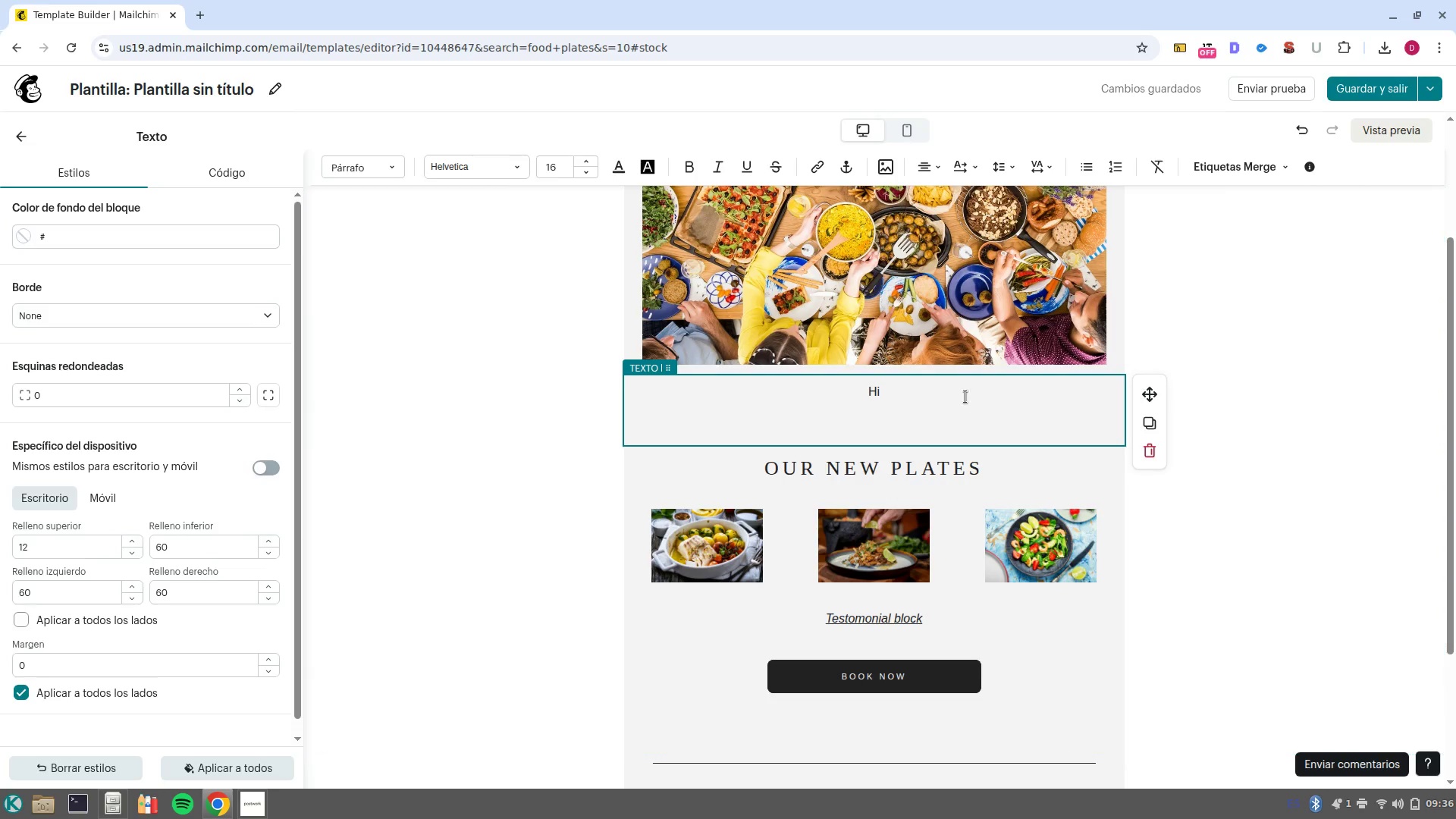 
left_click([977, 388])
 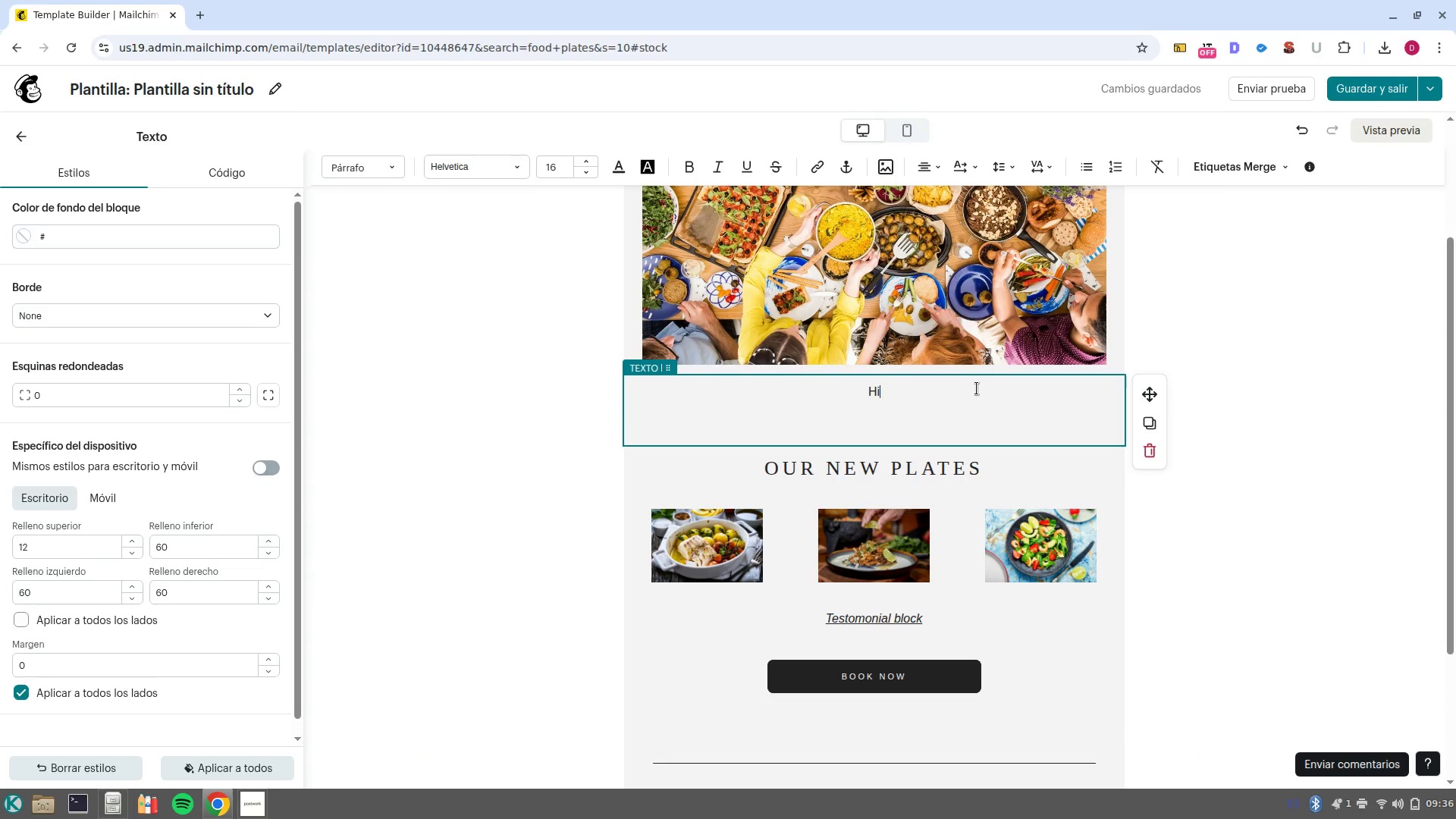 
left_click([977, 388])
 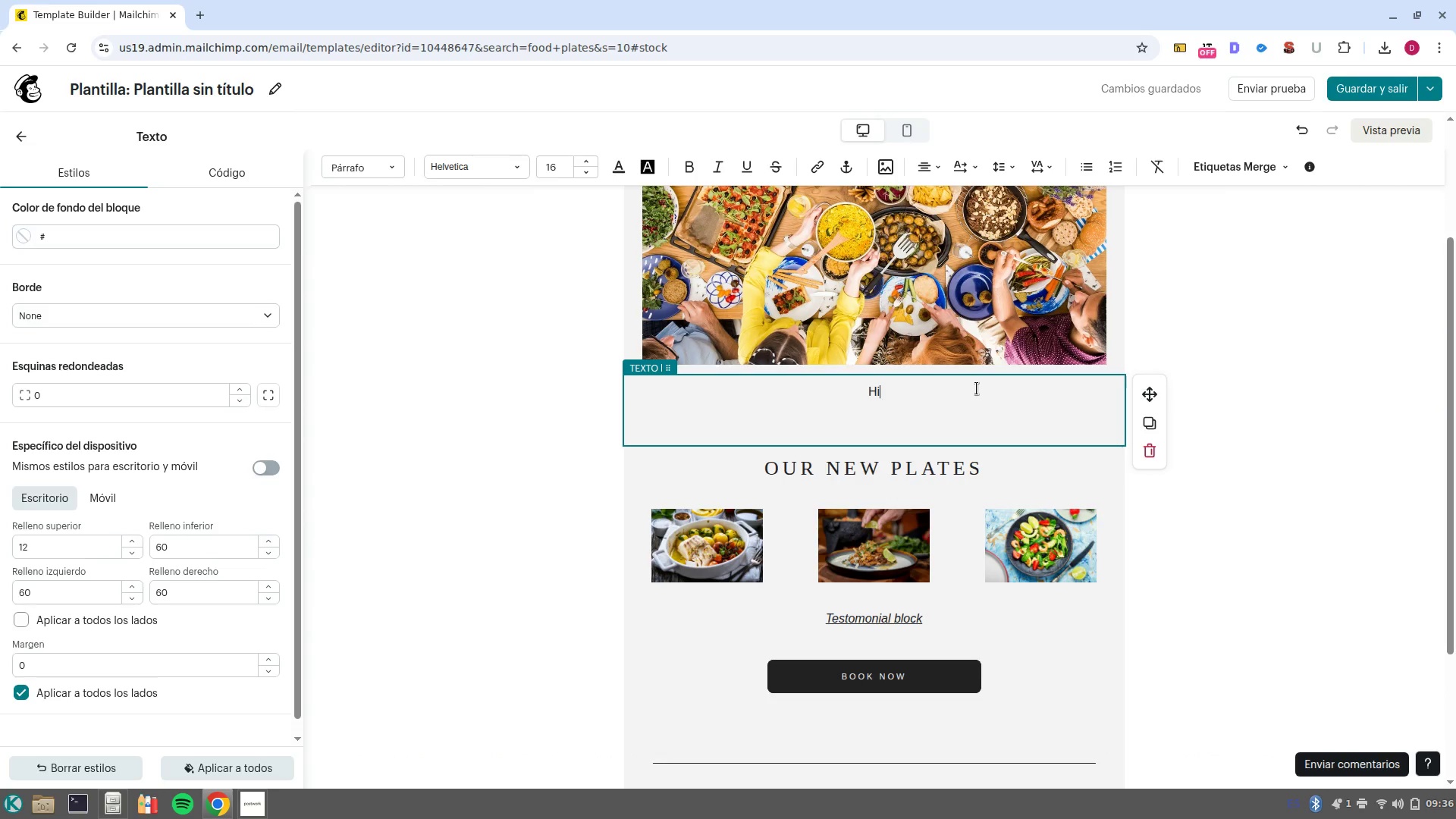 
left_click([977, 388])
 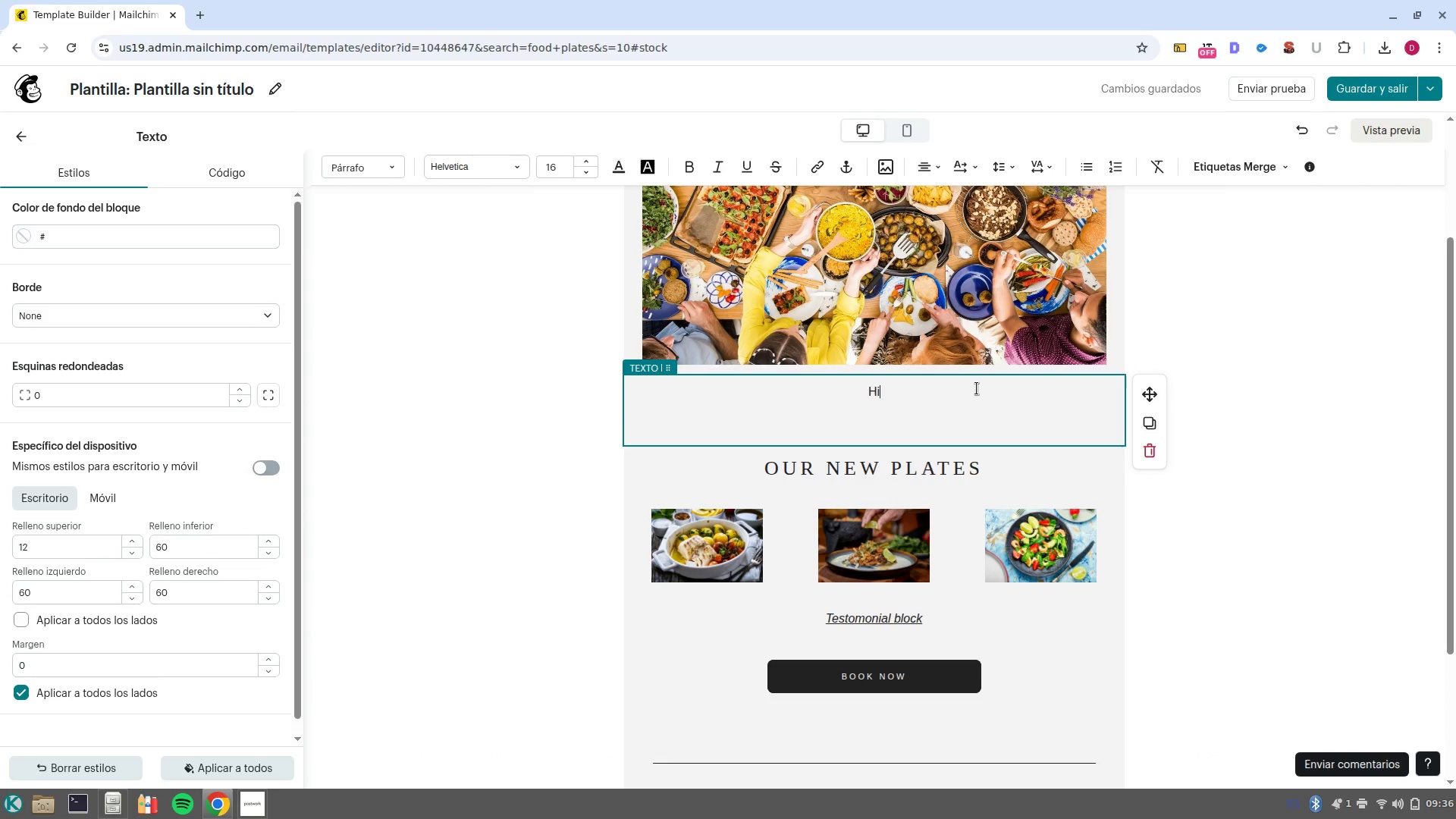 
key(Control+Z)
 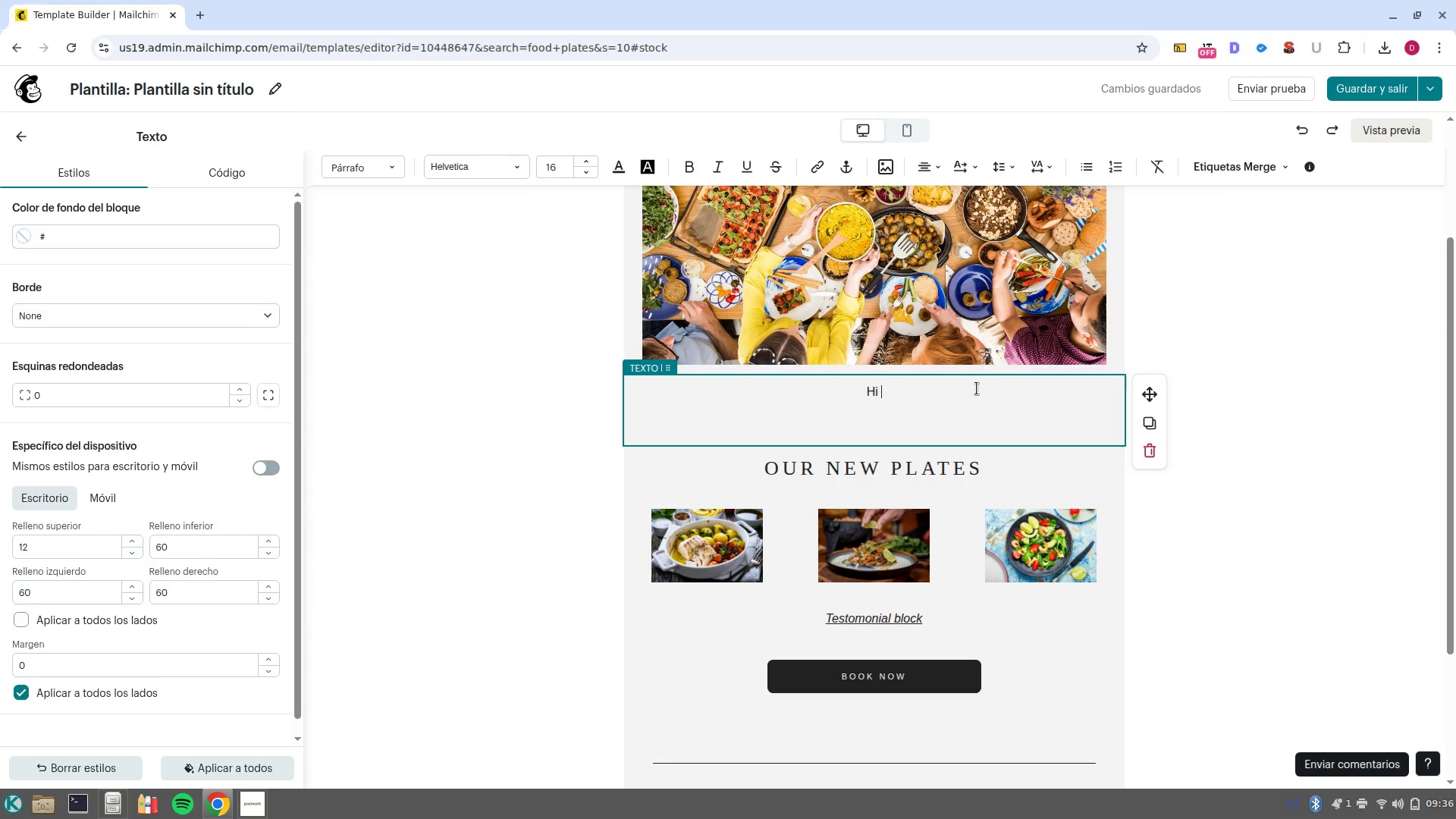 
key(Control+Z)
 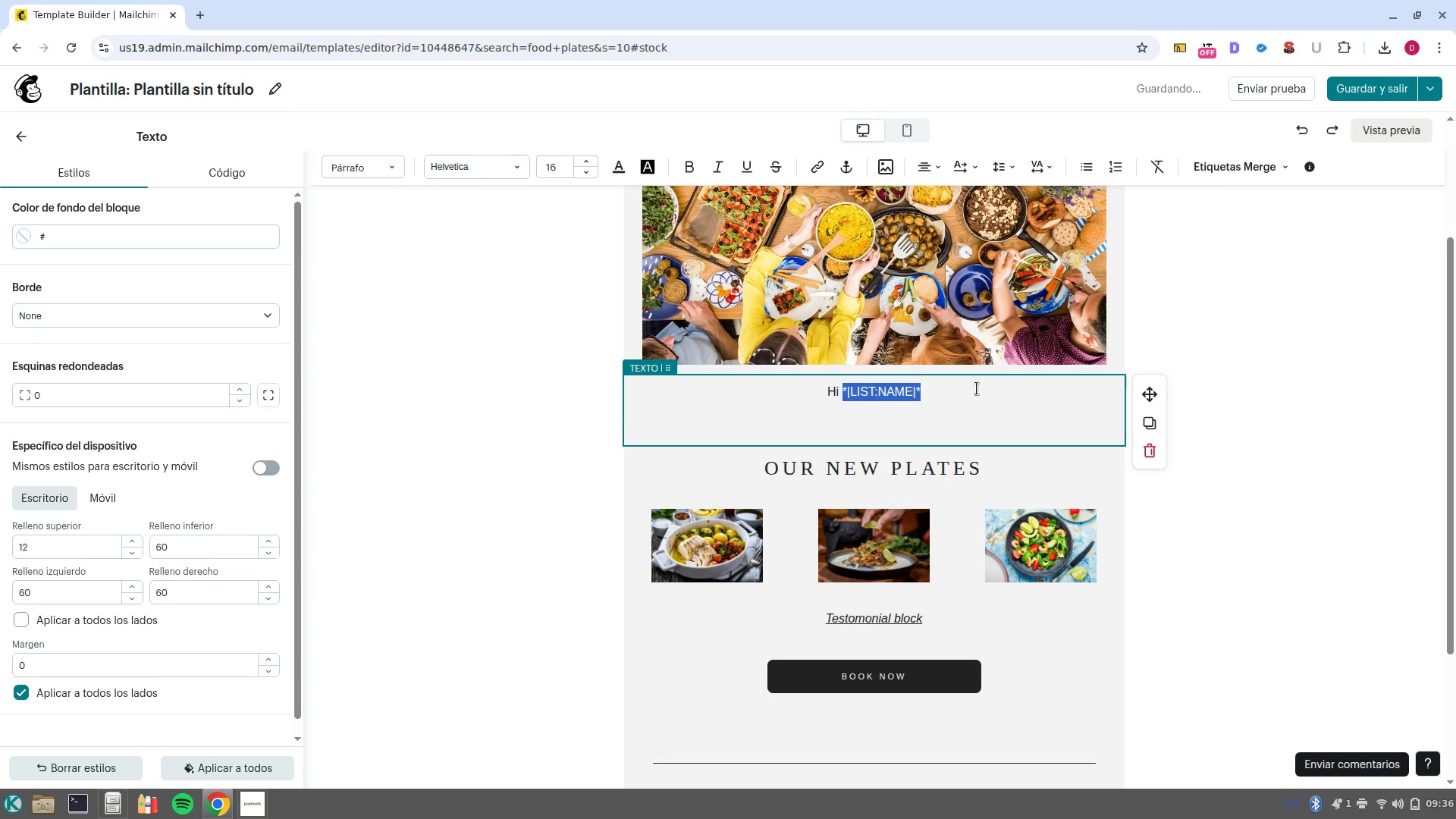 
key(Control+Z)
 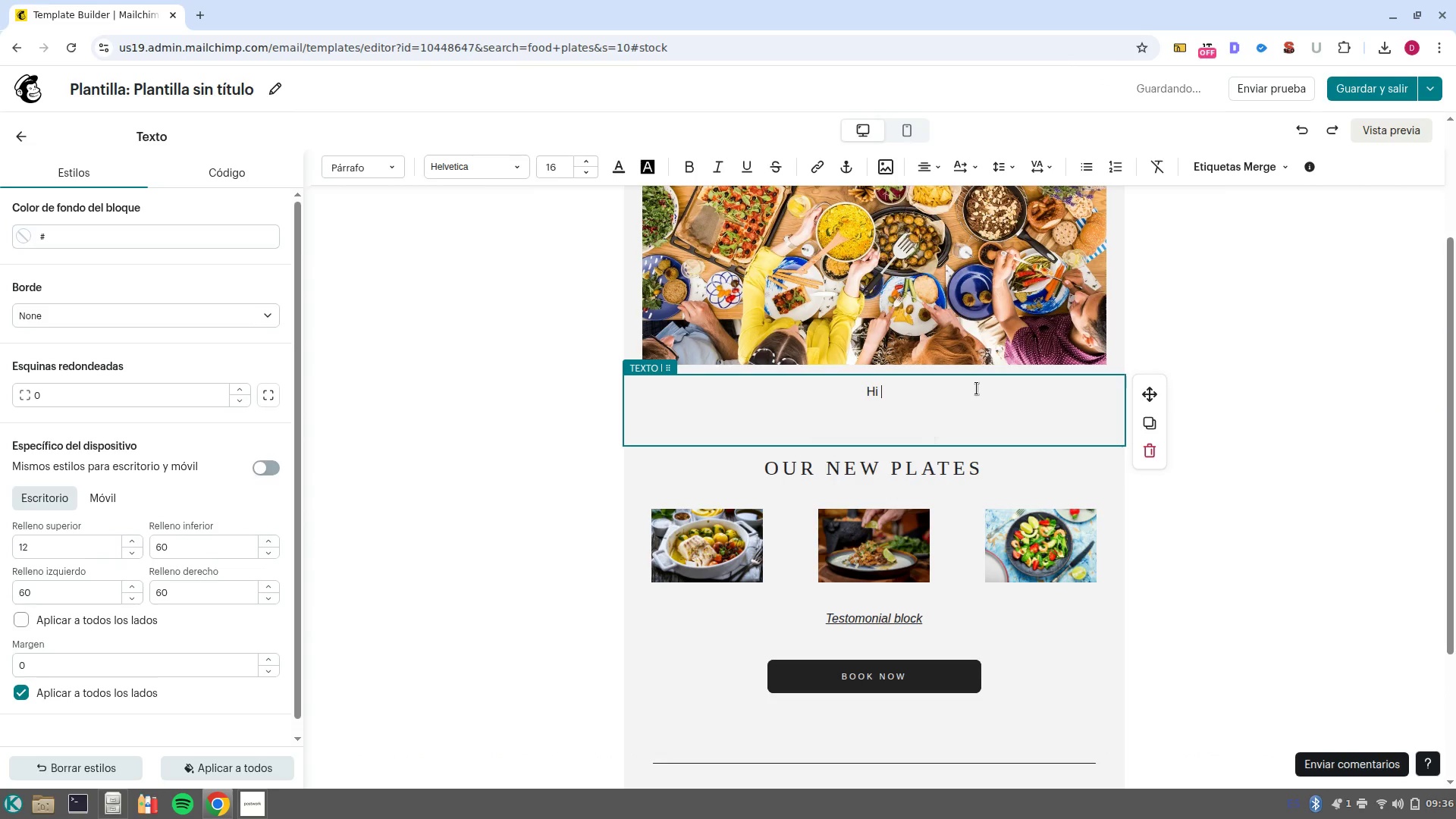 
key(Control+Z)
 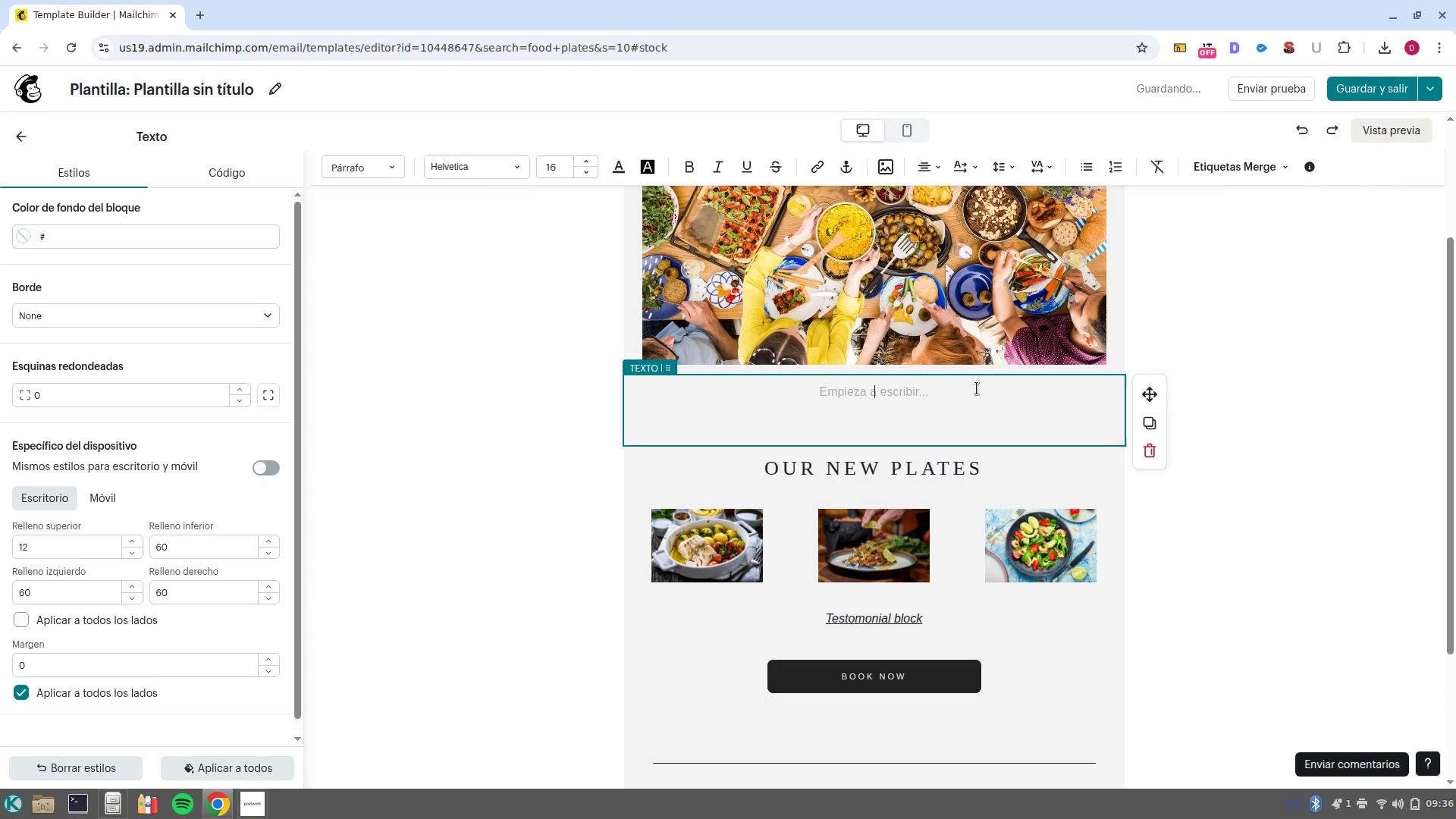 
key(Control+Z)
 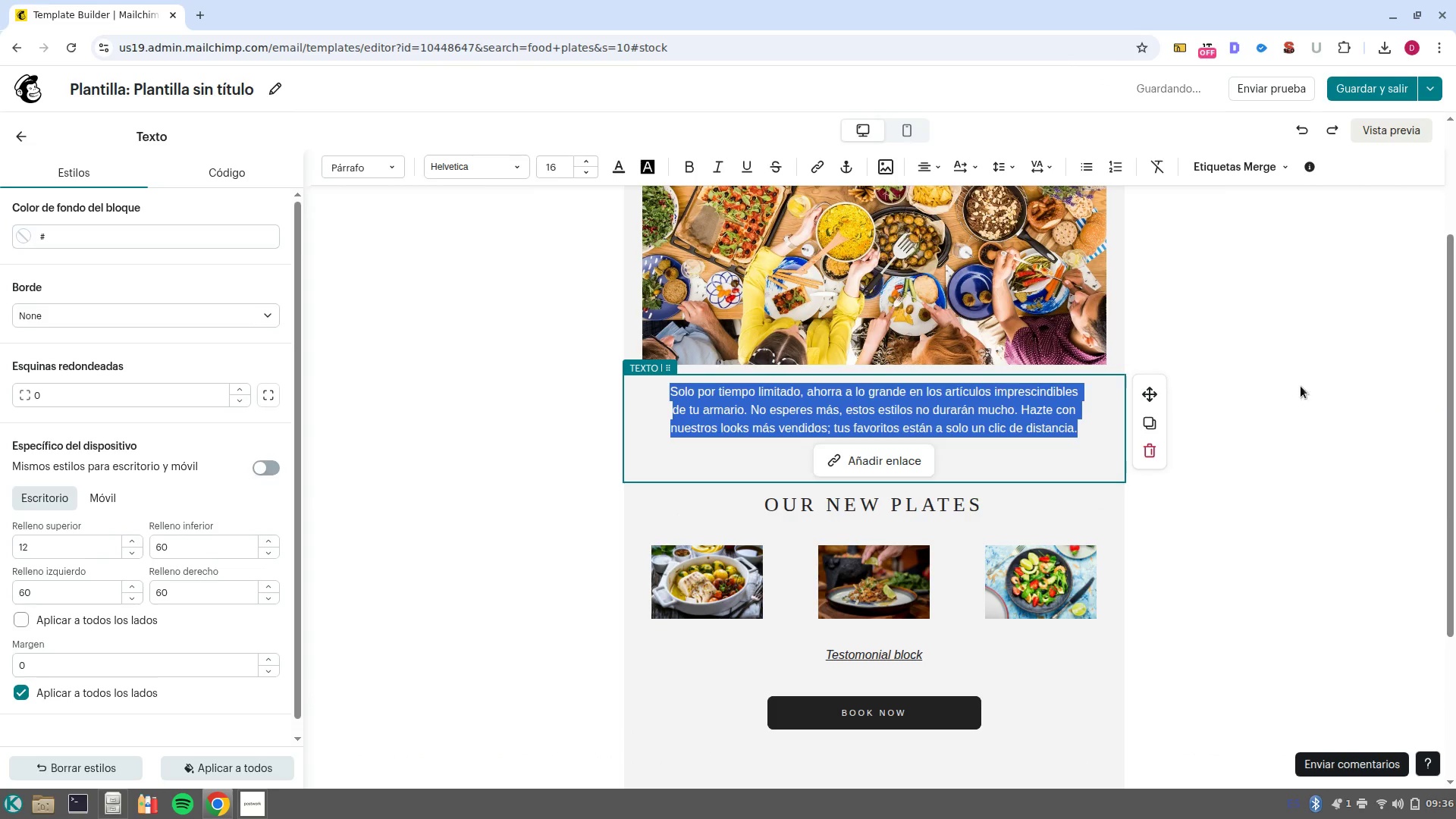 
left_click([1399, 455])
 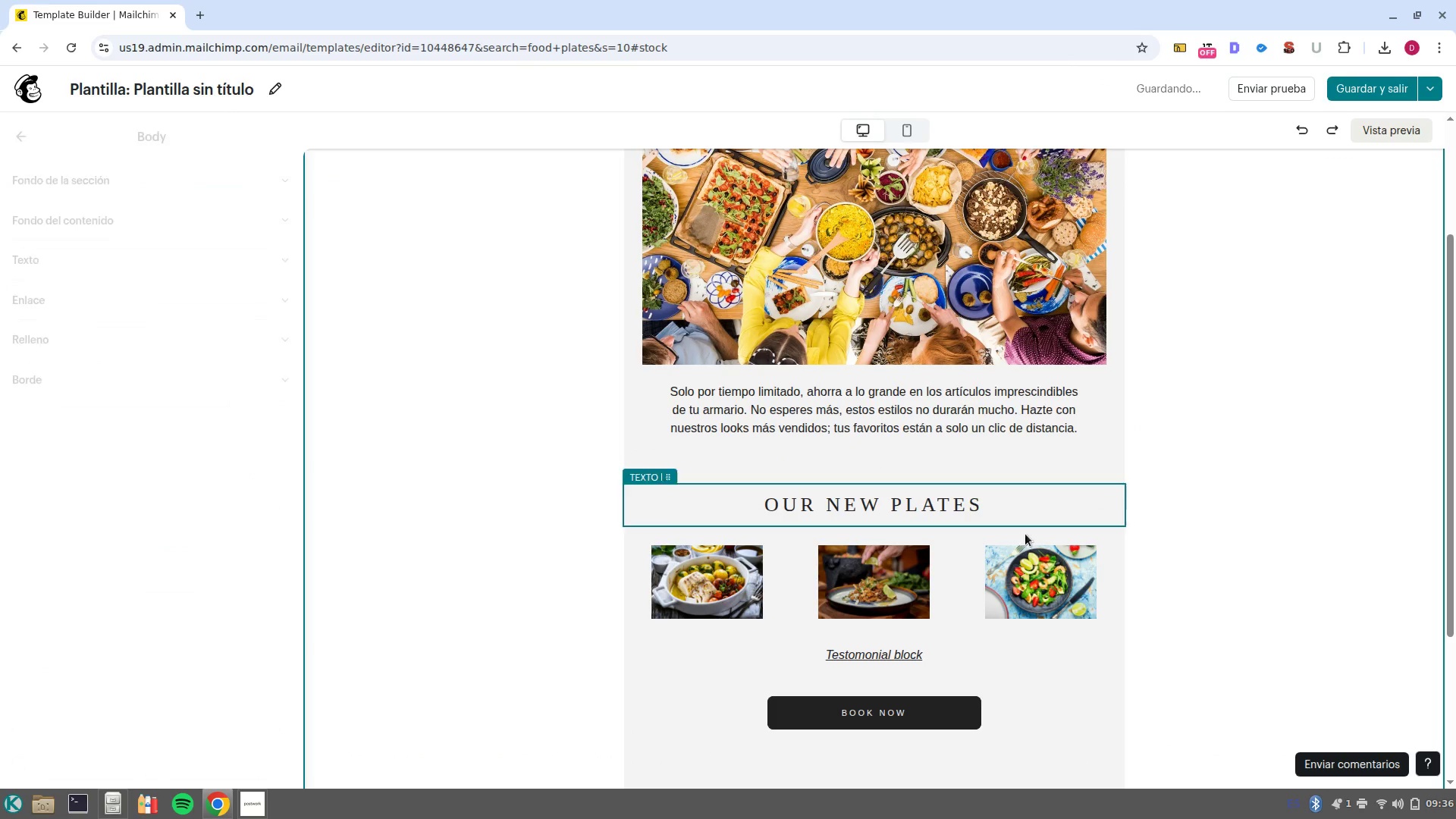 
scroll: coordinate [1023, 548], scroll_direction: down, amount: 3.0
 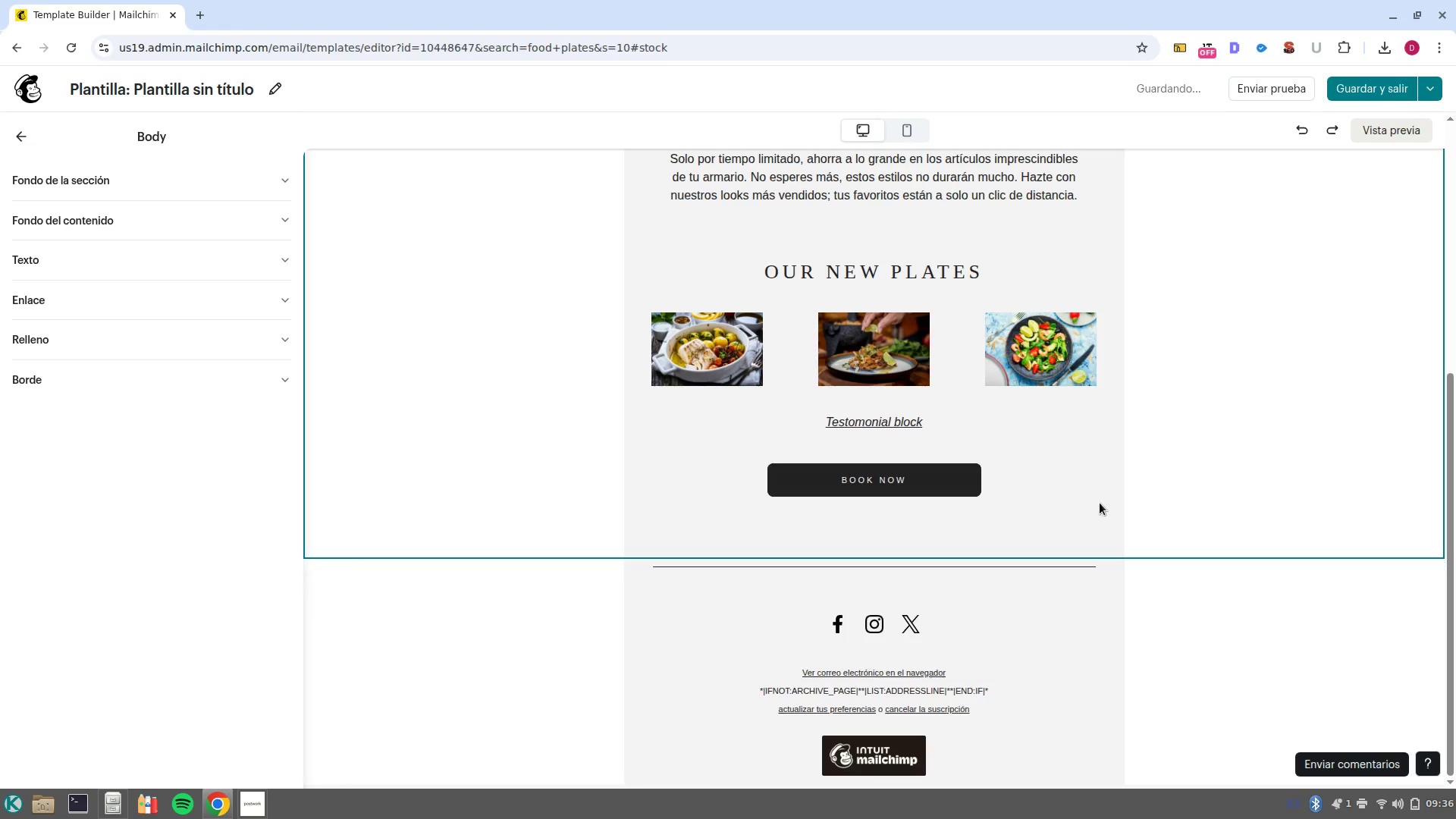 
scroll: coordinate [1099, 503], scroll_direction: up, amount: 4.0
 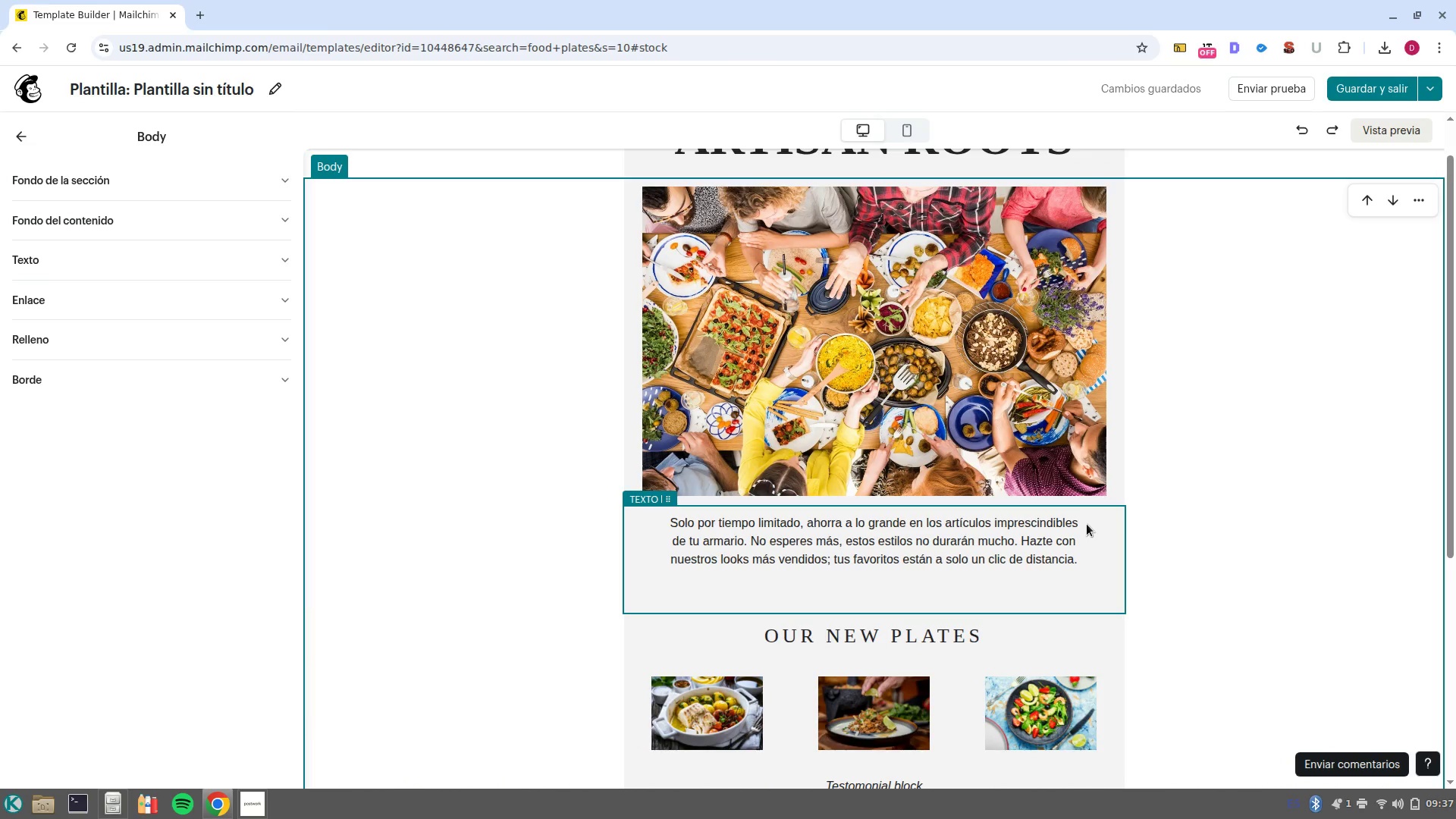 
scroll: coordinate [1213, 570], scroll_direction: down, amount: 6.0
 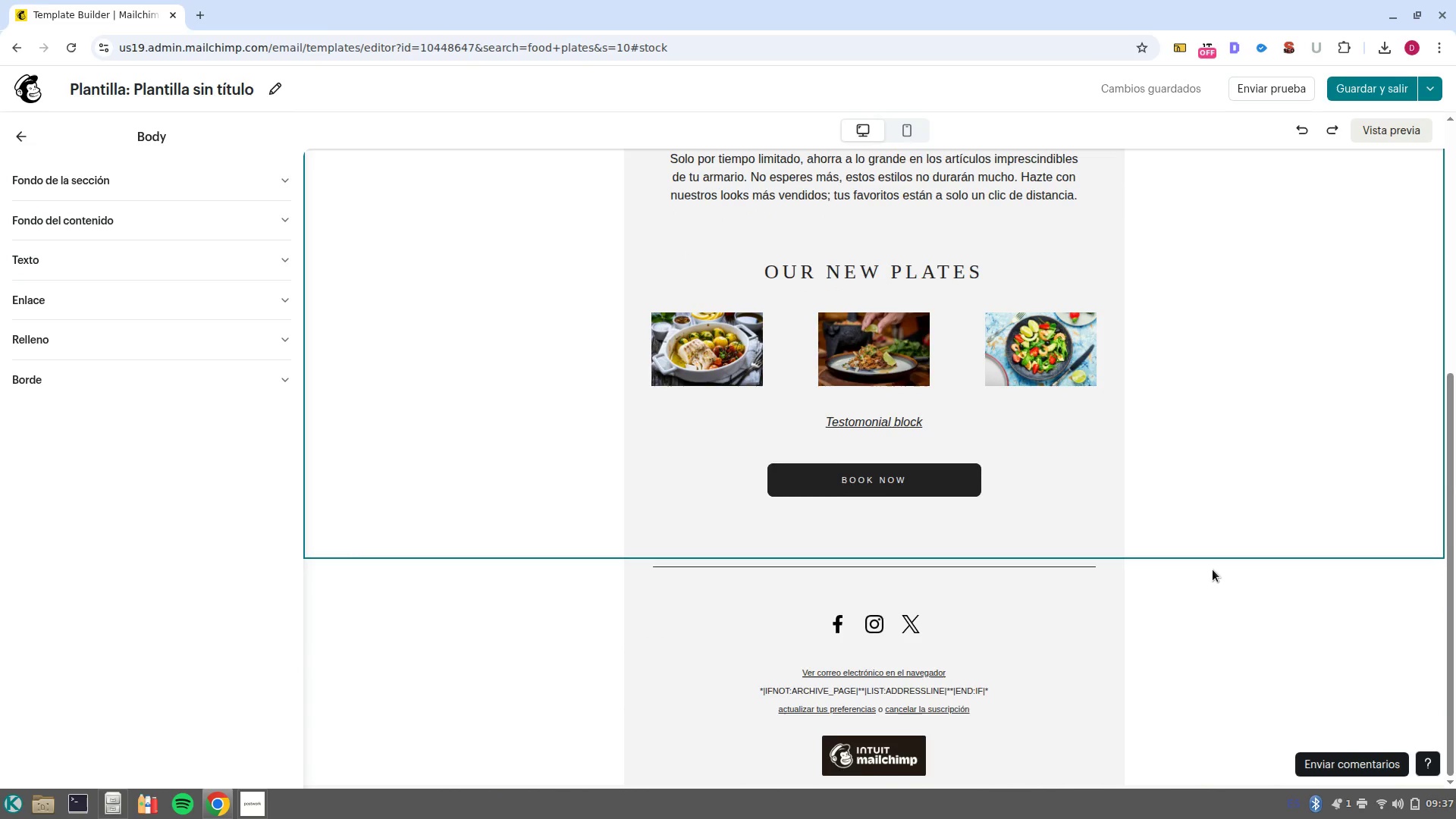 
scroll: coordinate [1183, 558], scroll_direction: up, amount: 4.0
 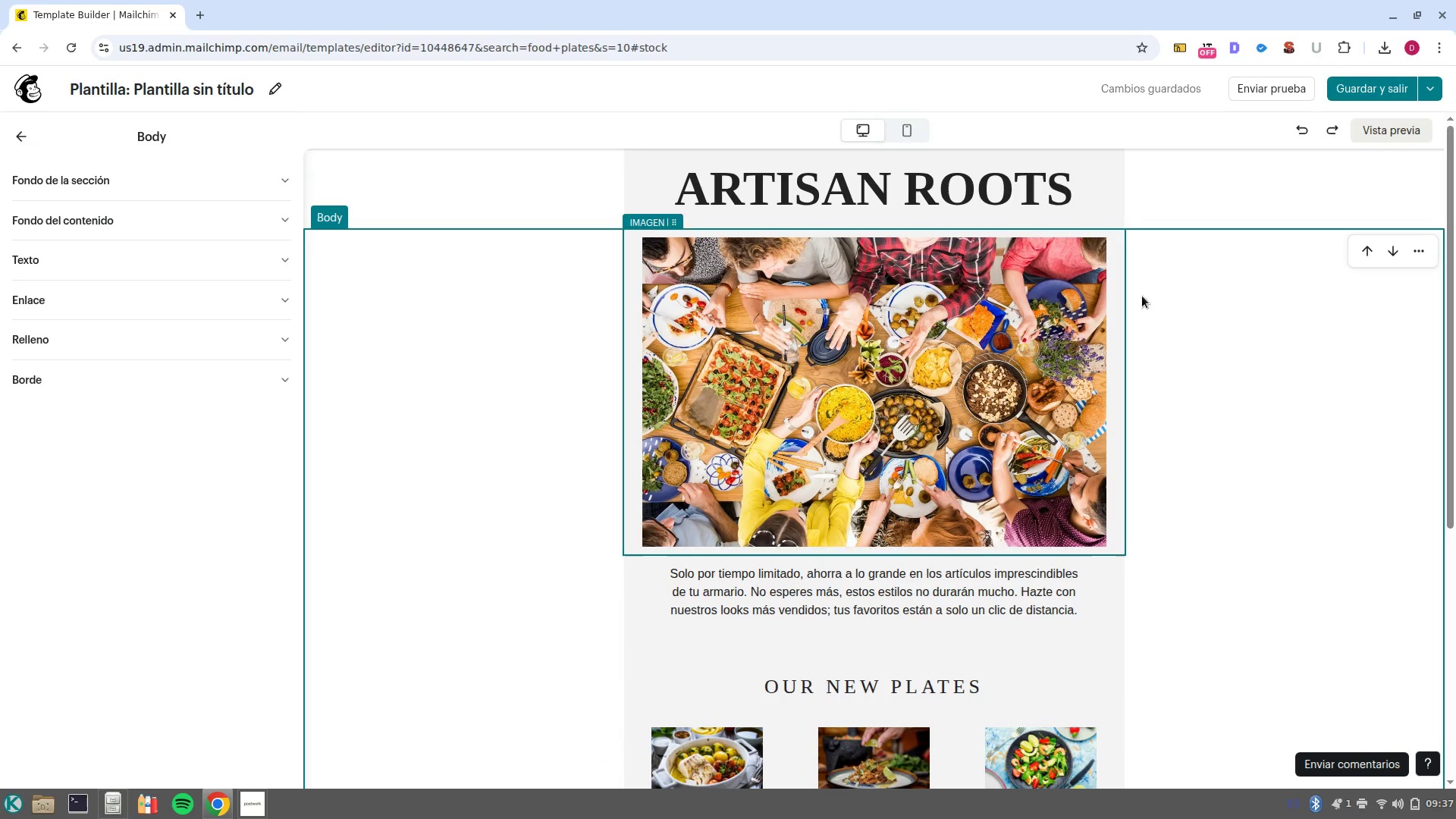 
left_click([1430, 95])
 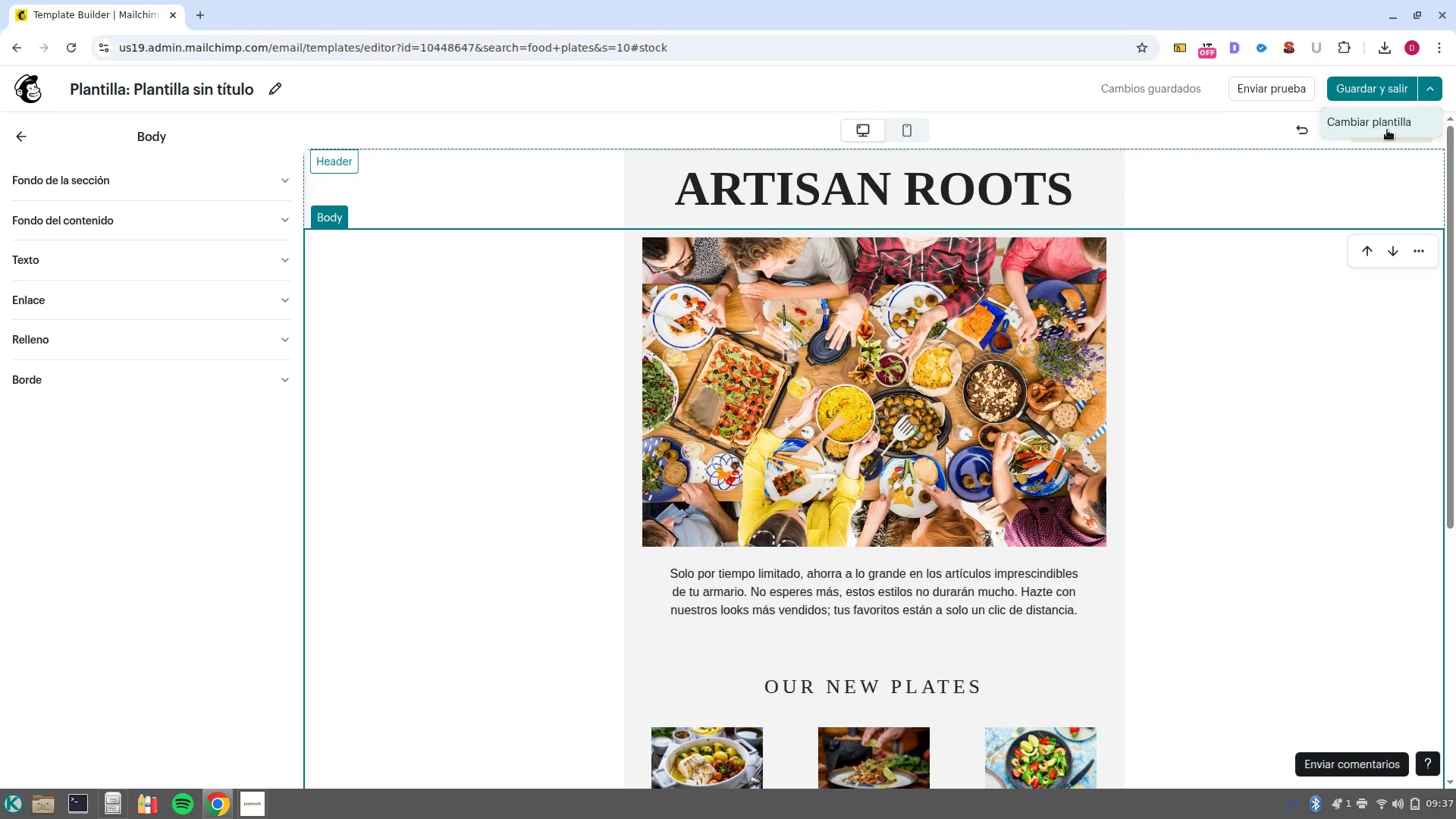 
left_click([1310, 353])
 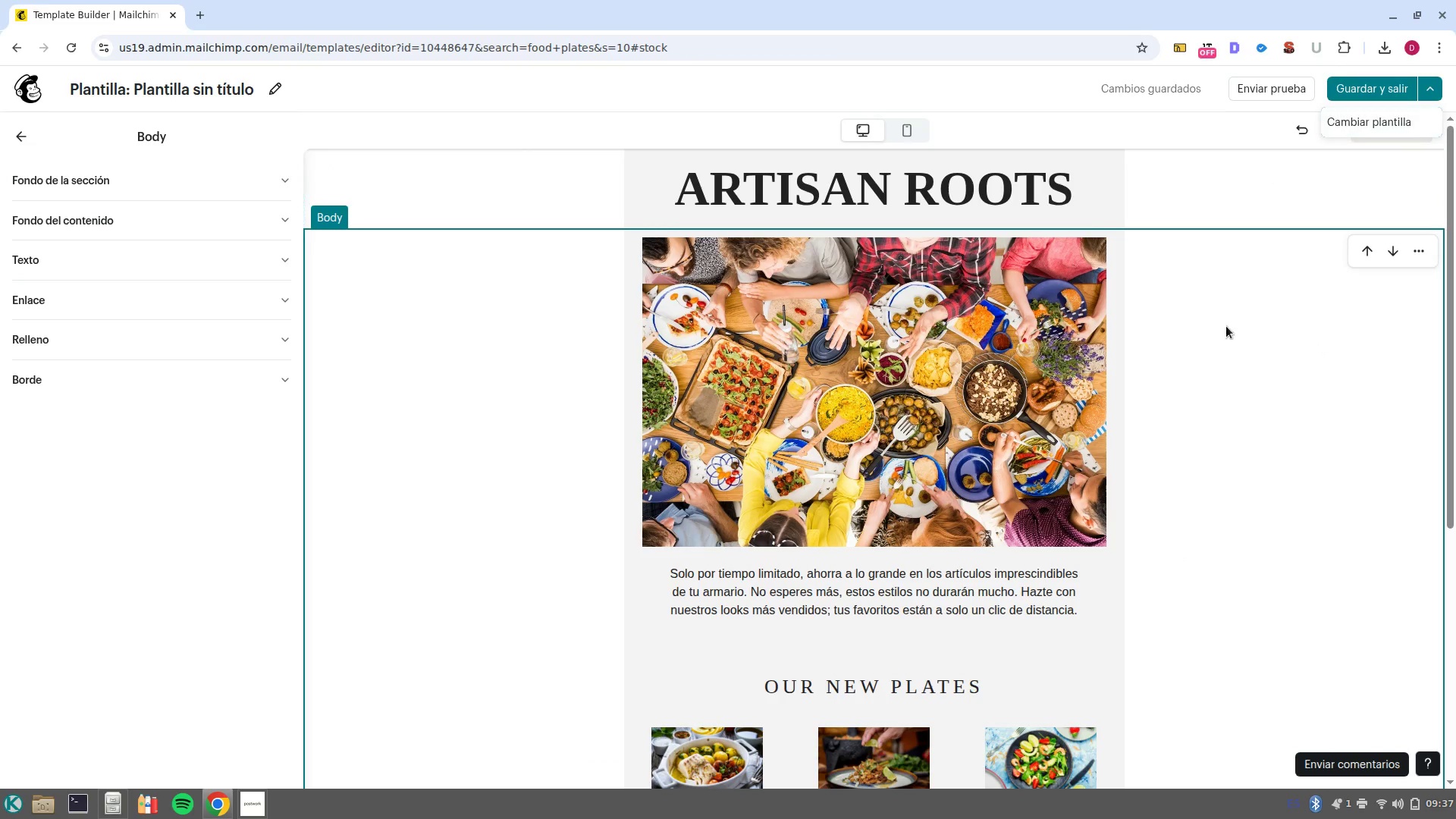 
left_click([1228, 393])
 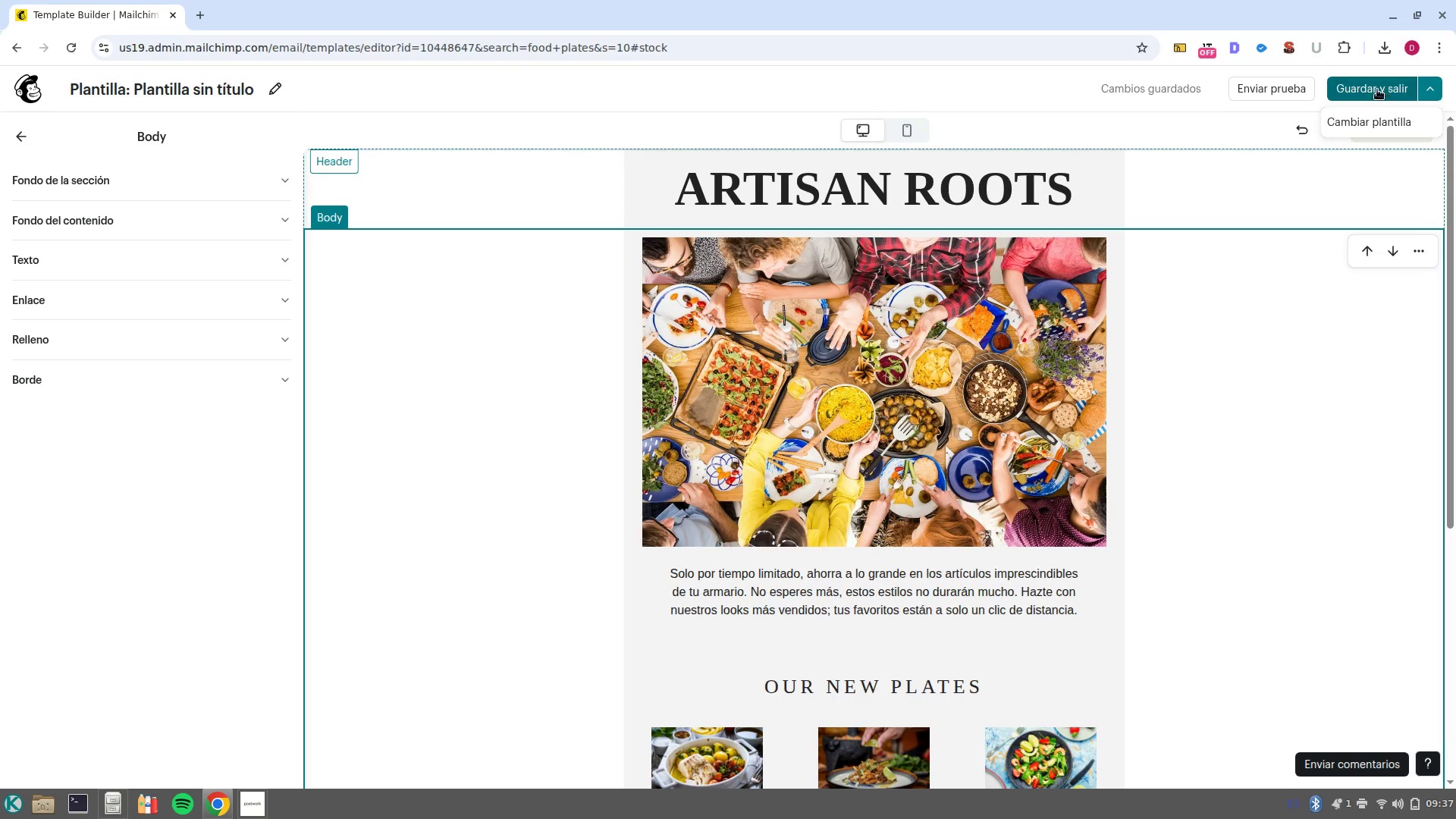 
left_click([1377, 89])
 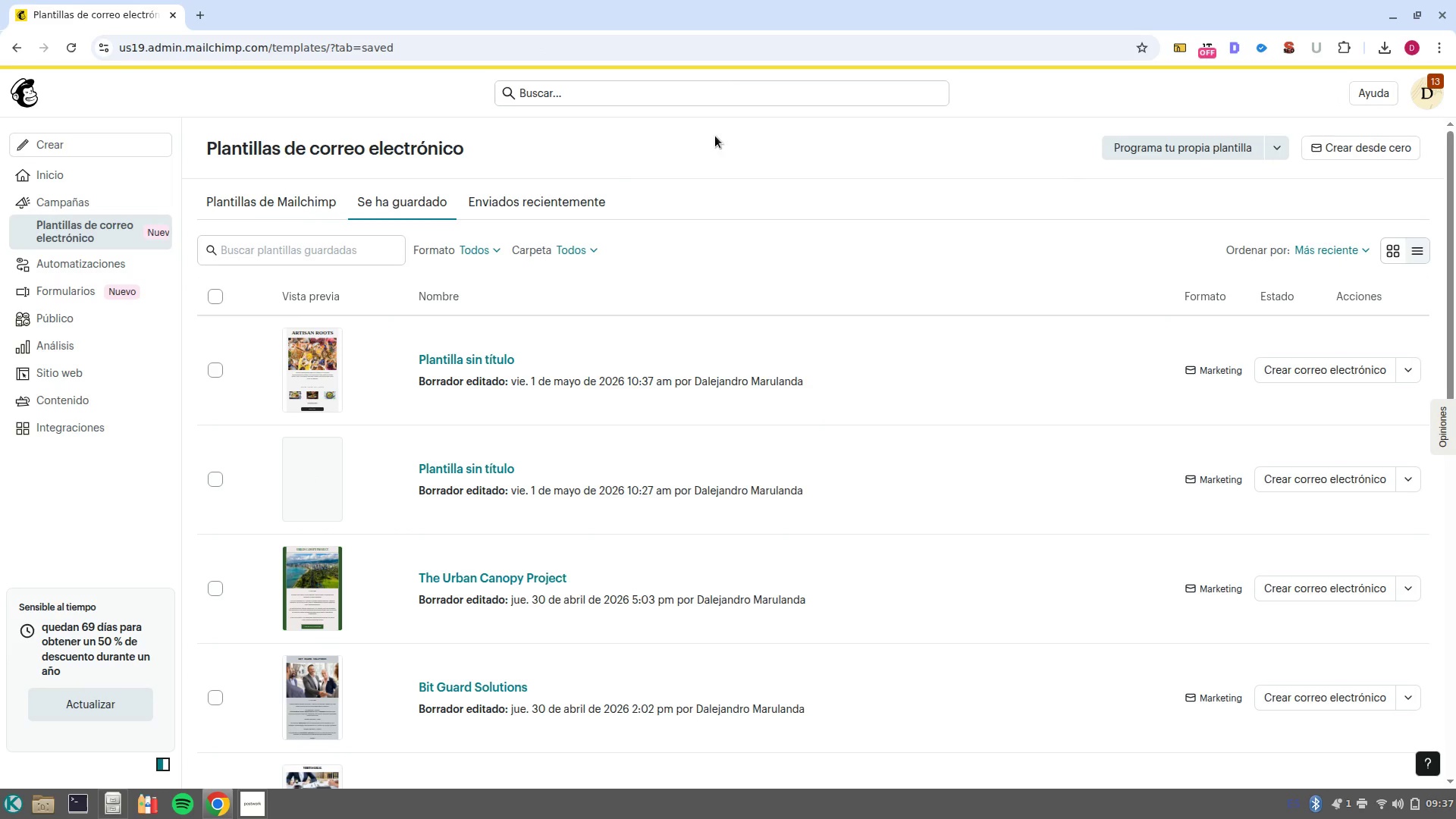 
wait(8.5)
 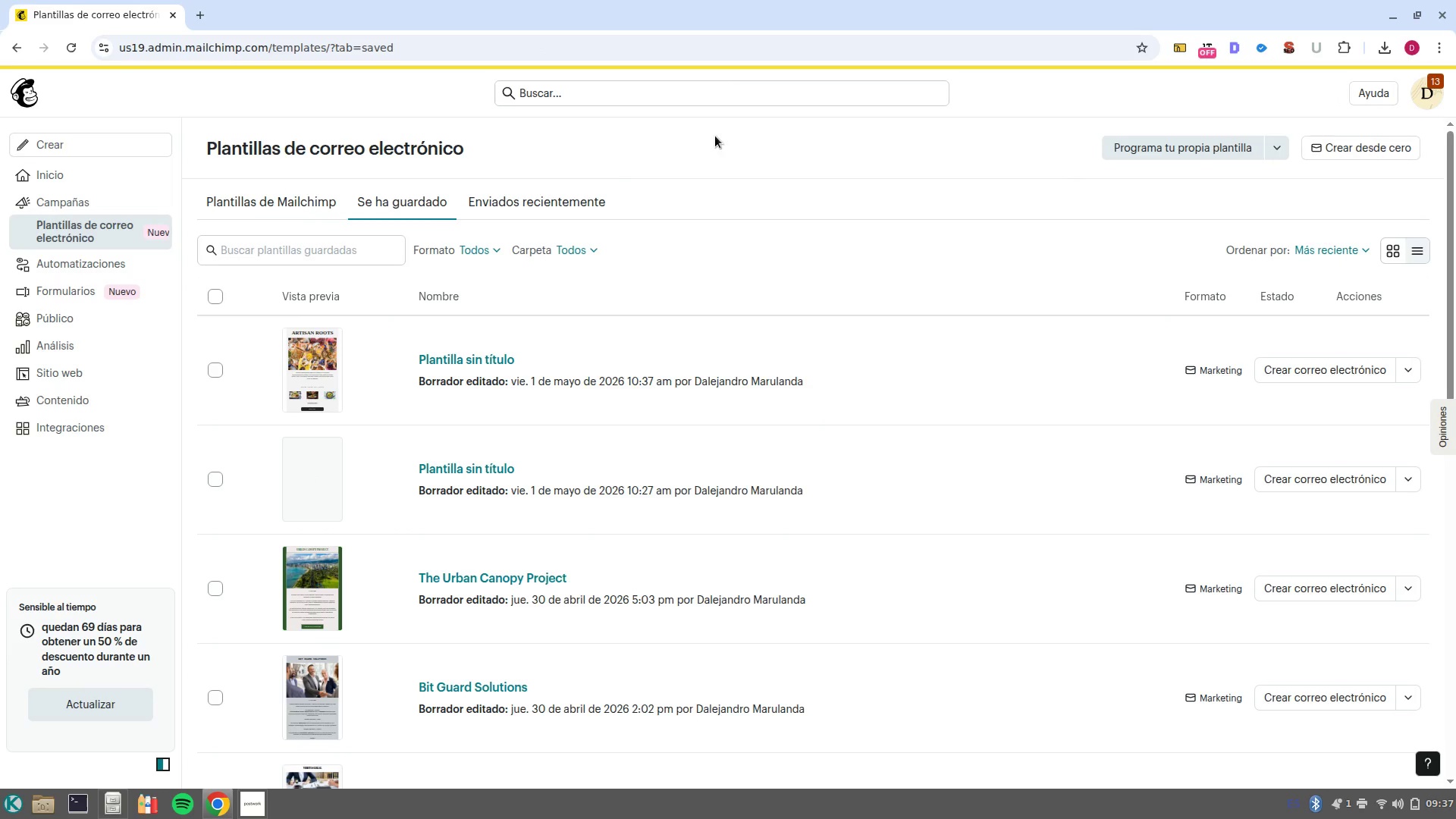 
left_click([494, 360])
 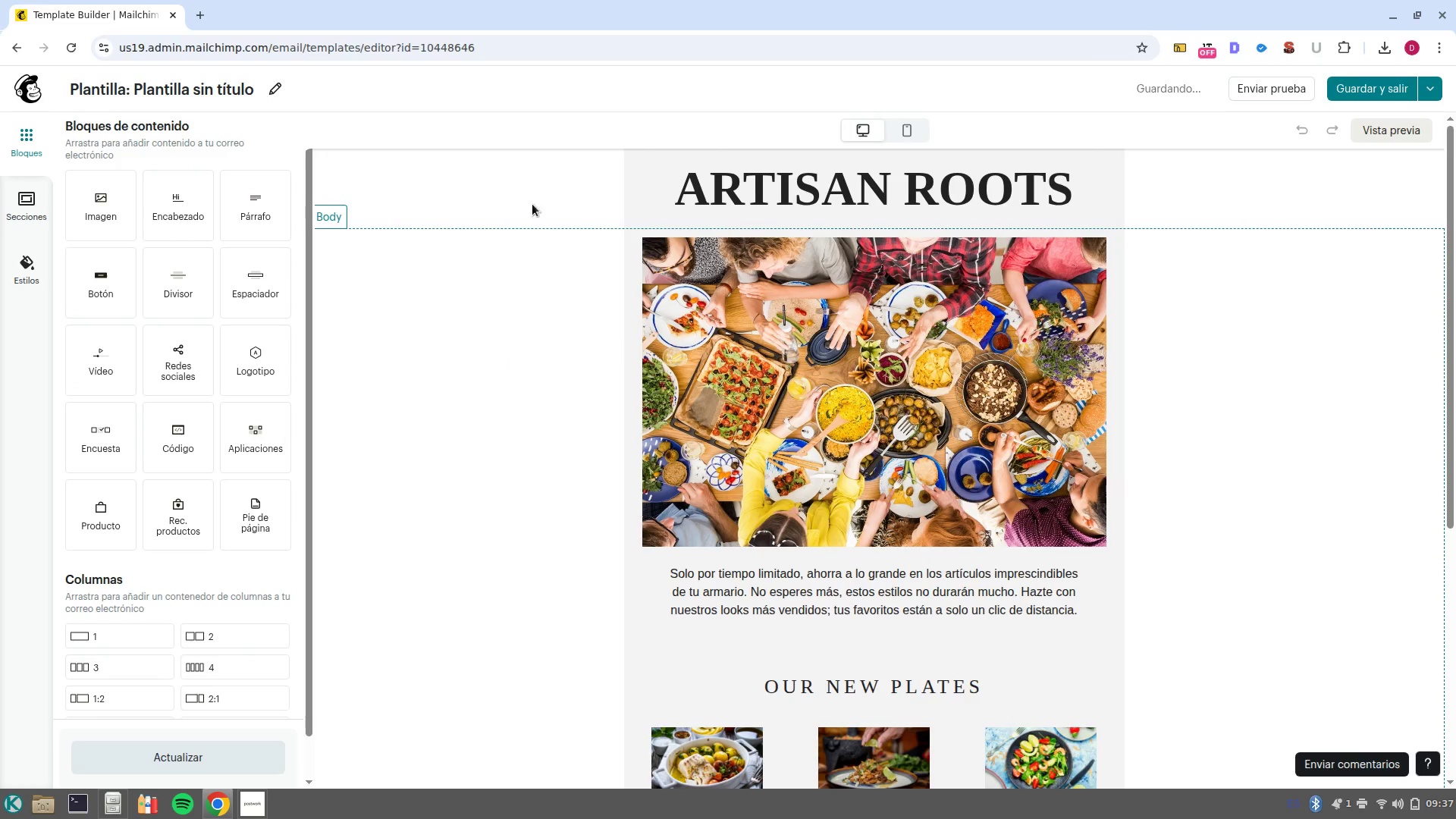 
left_click([283, 86])
 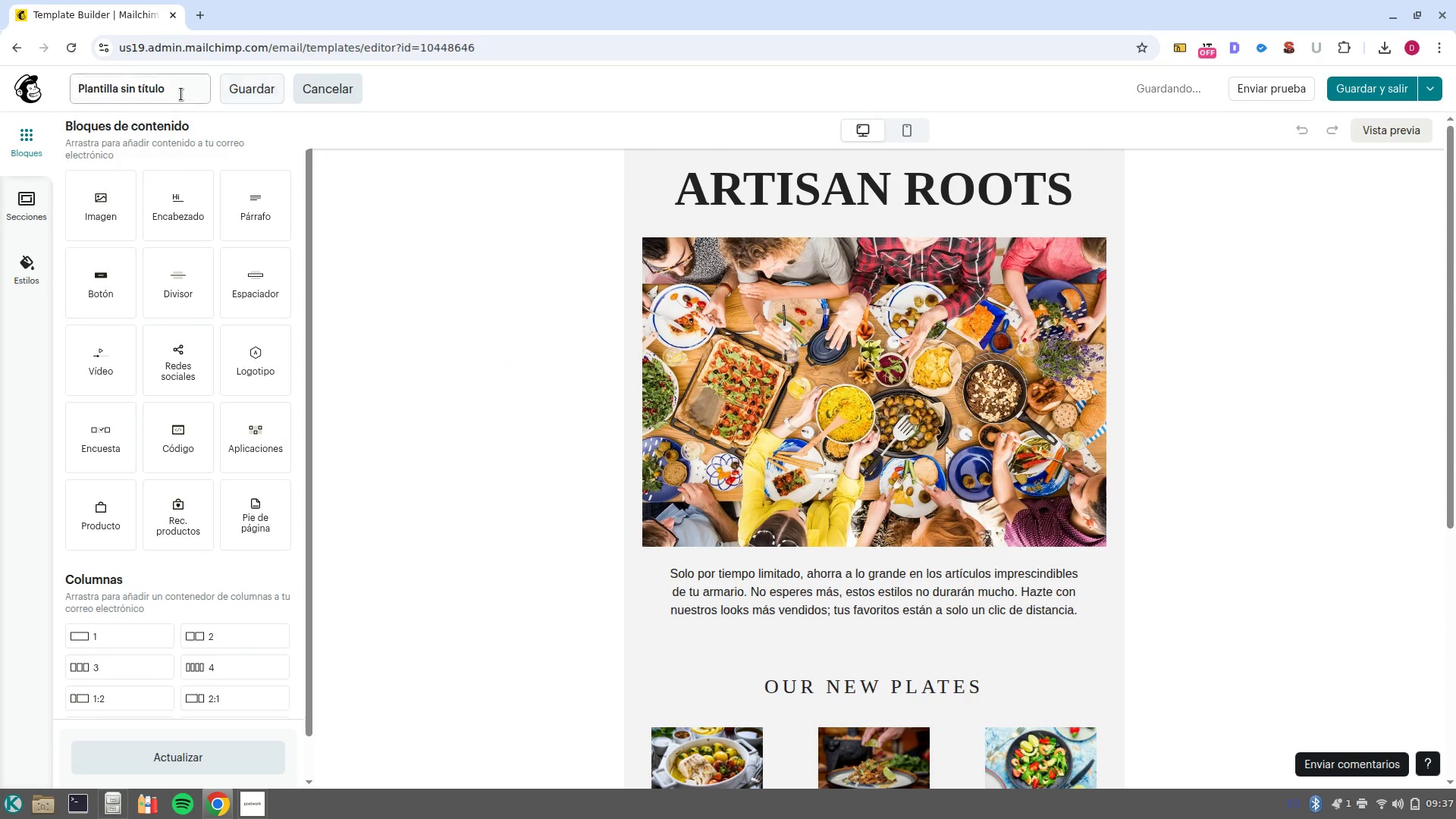 
left_click([181, 94])
 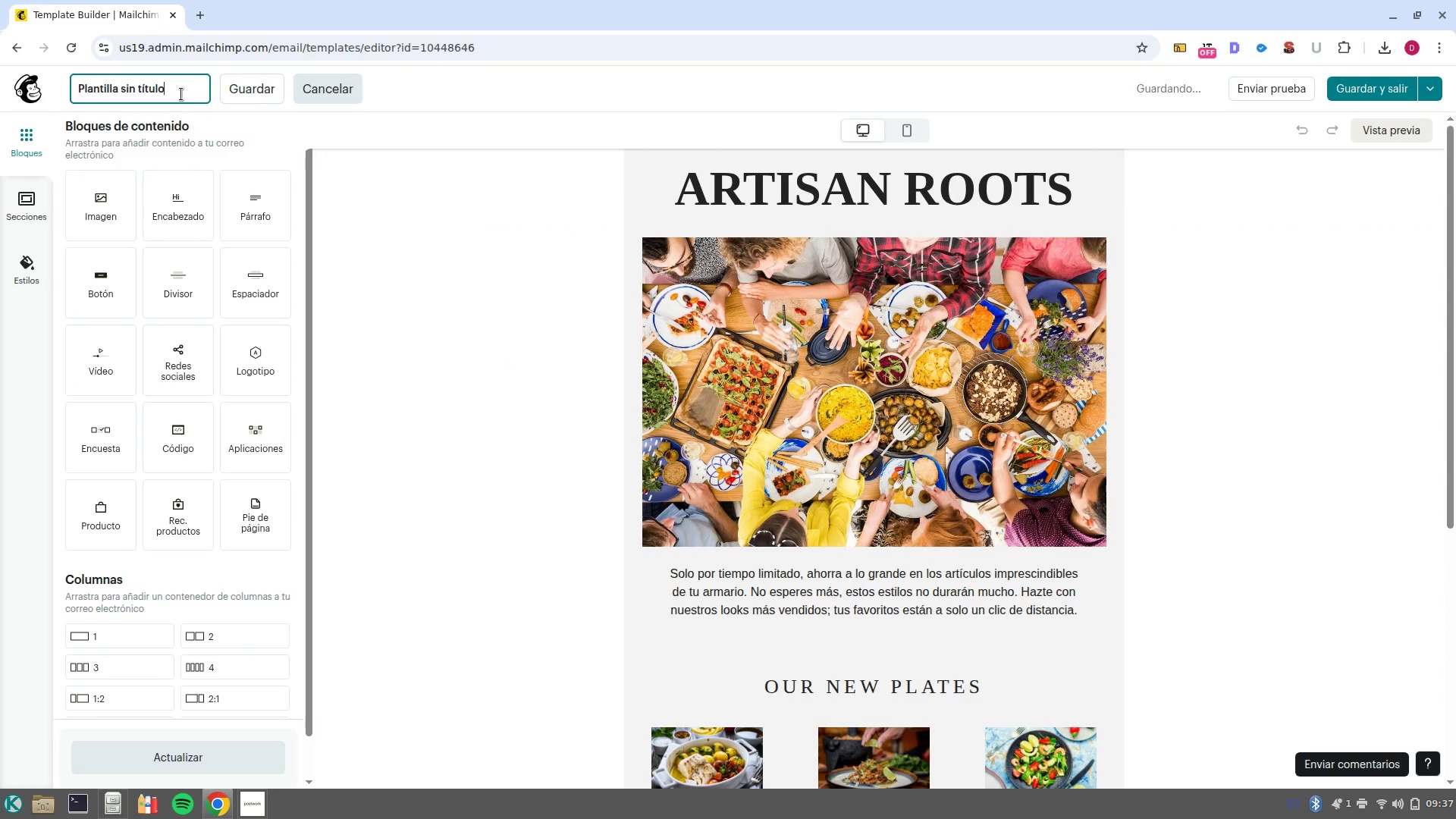 
left_click([181, 94])
 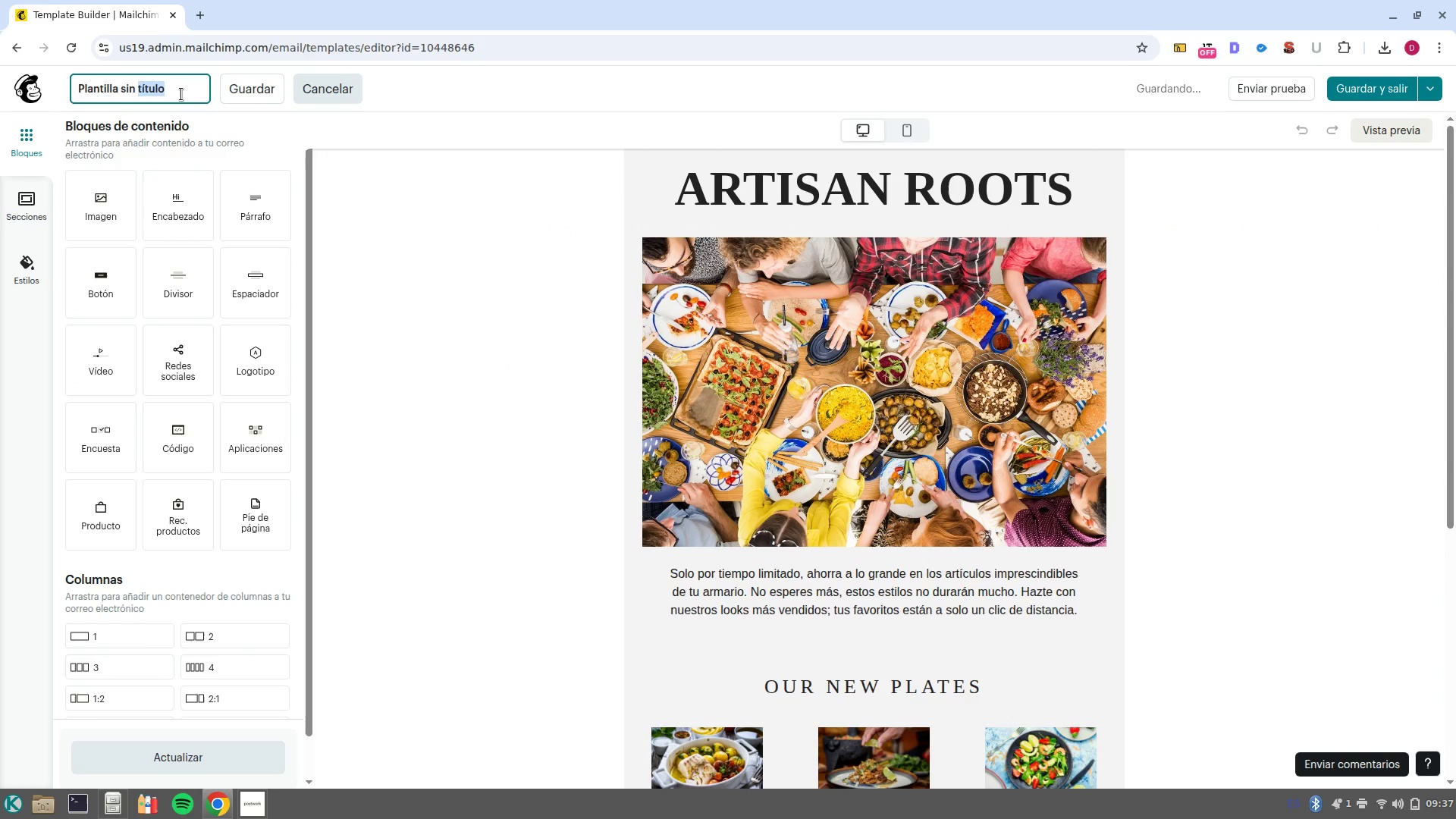 
left_click([181, 94])
 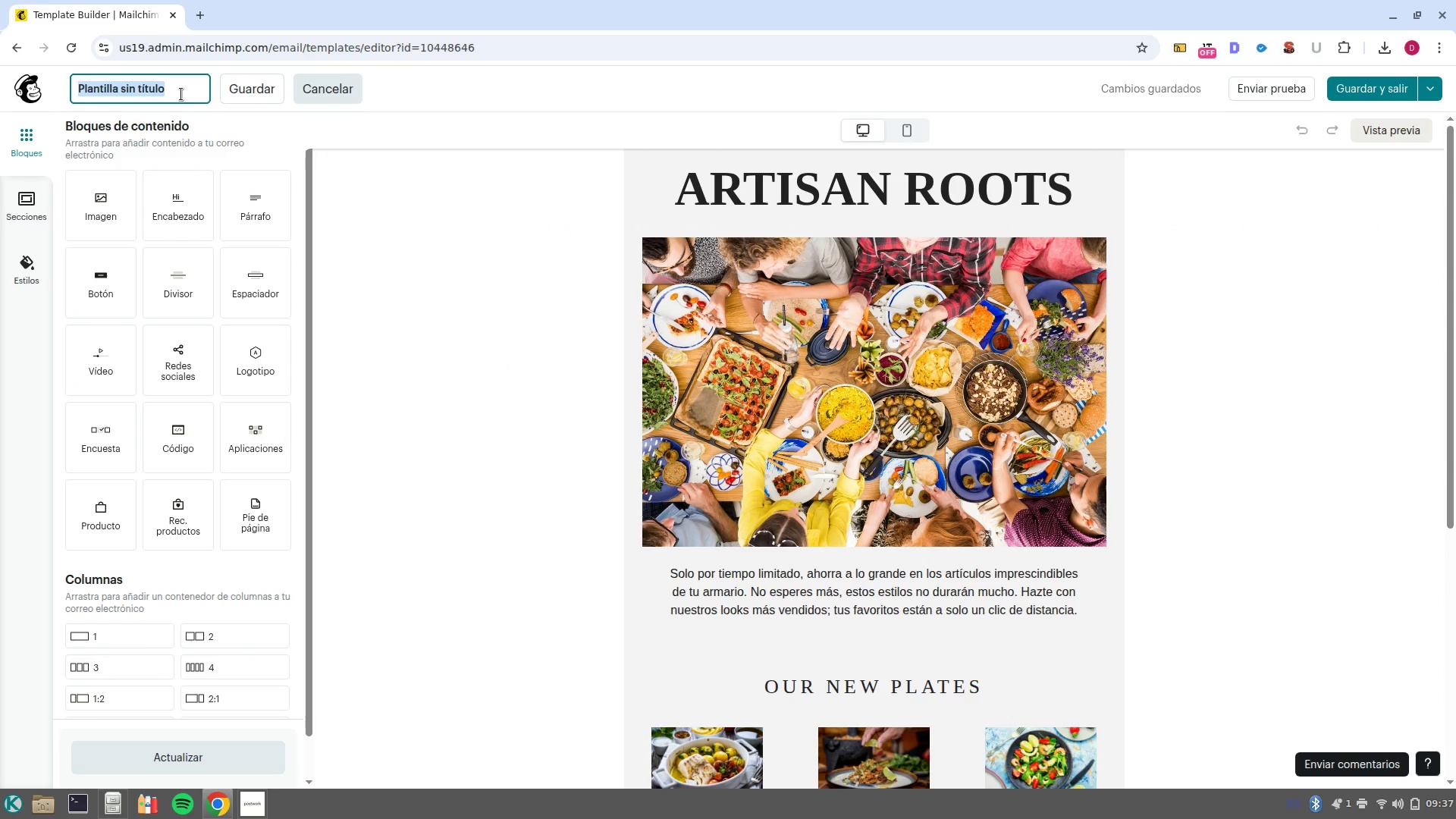 
type(Artisan Roots Master template)
 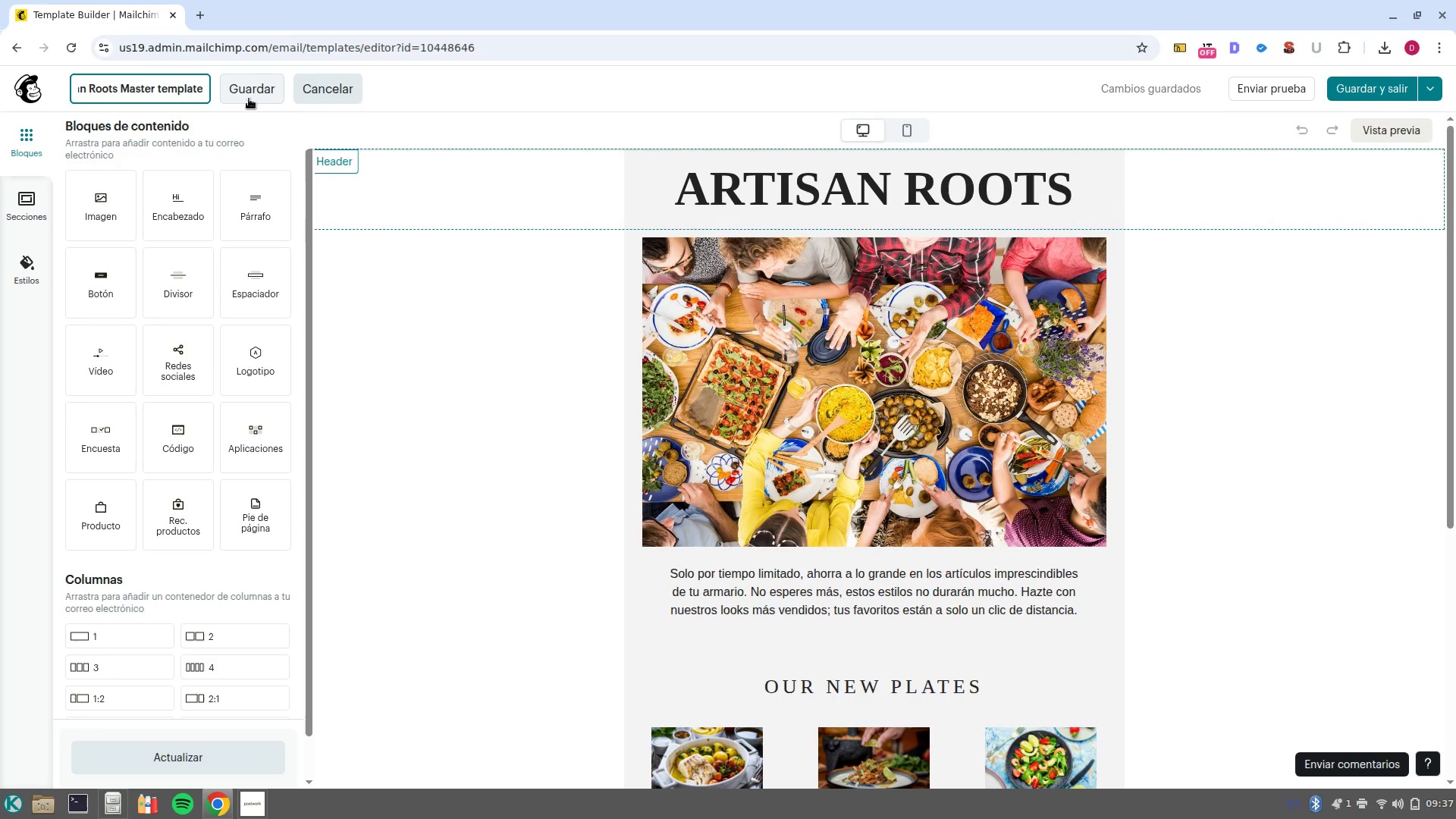 
left_click([249, 99])
 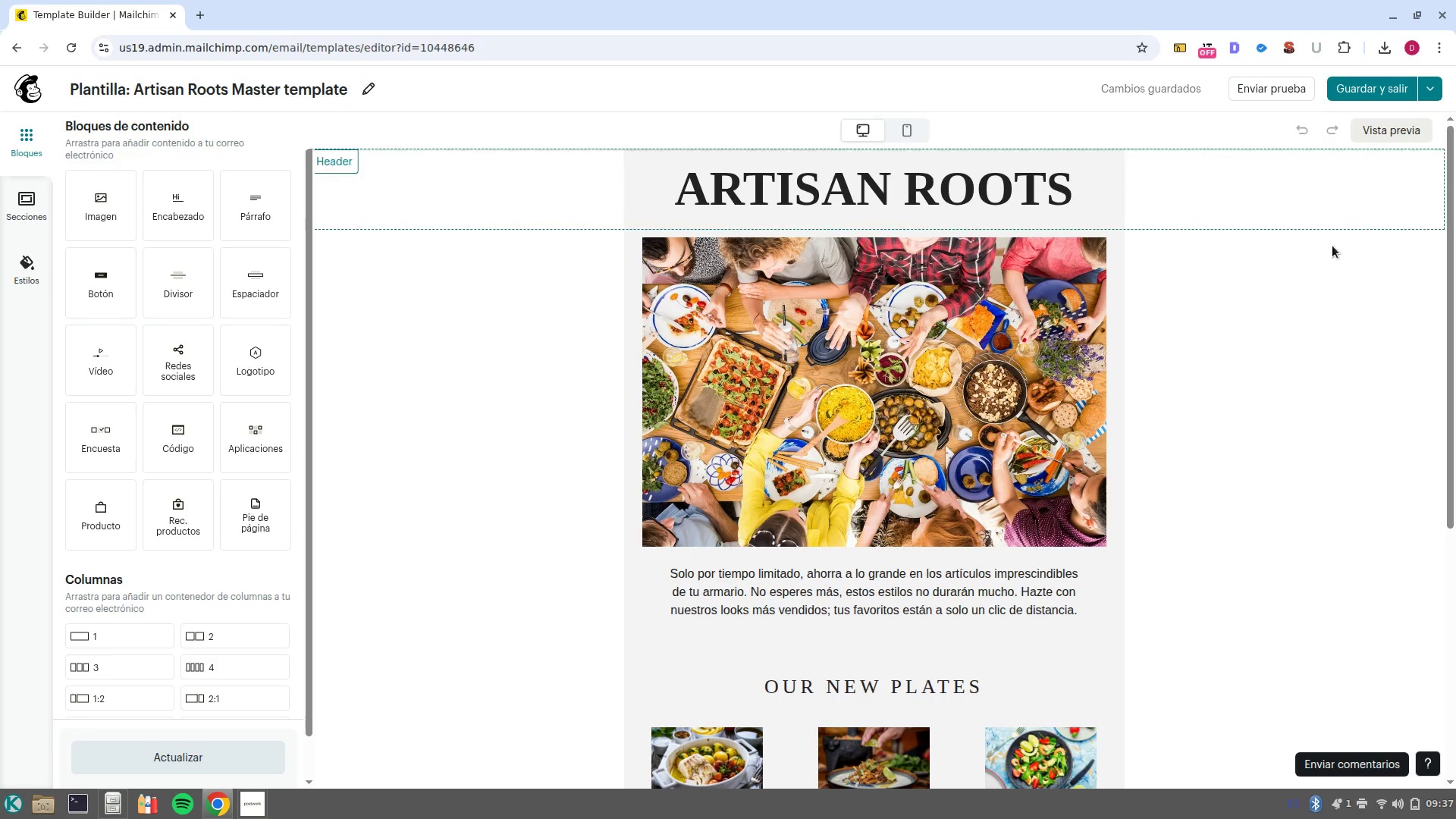 
scroll: coordinate [902, 526], scroll_direction: down, amount: 7.0
 